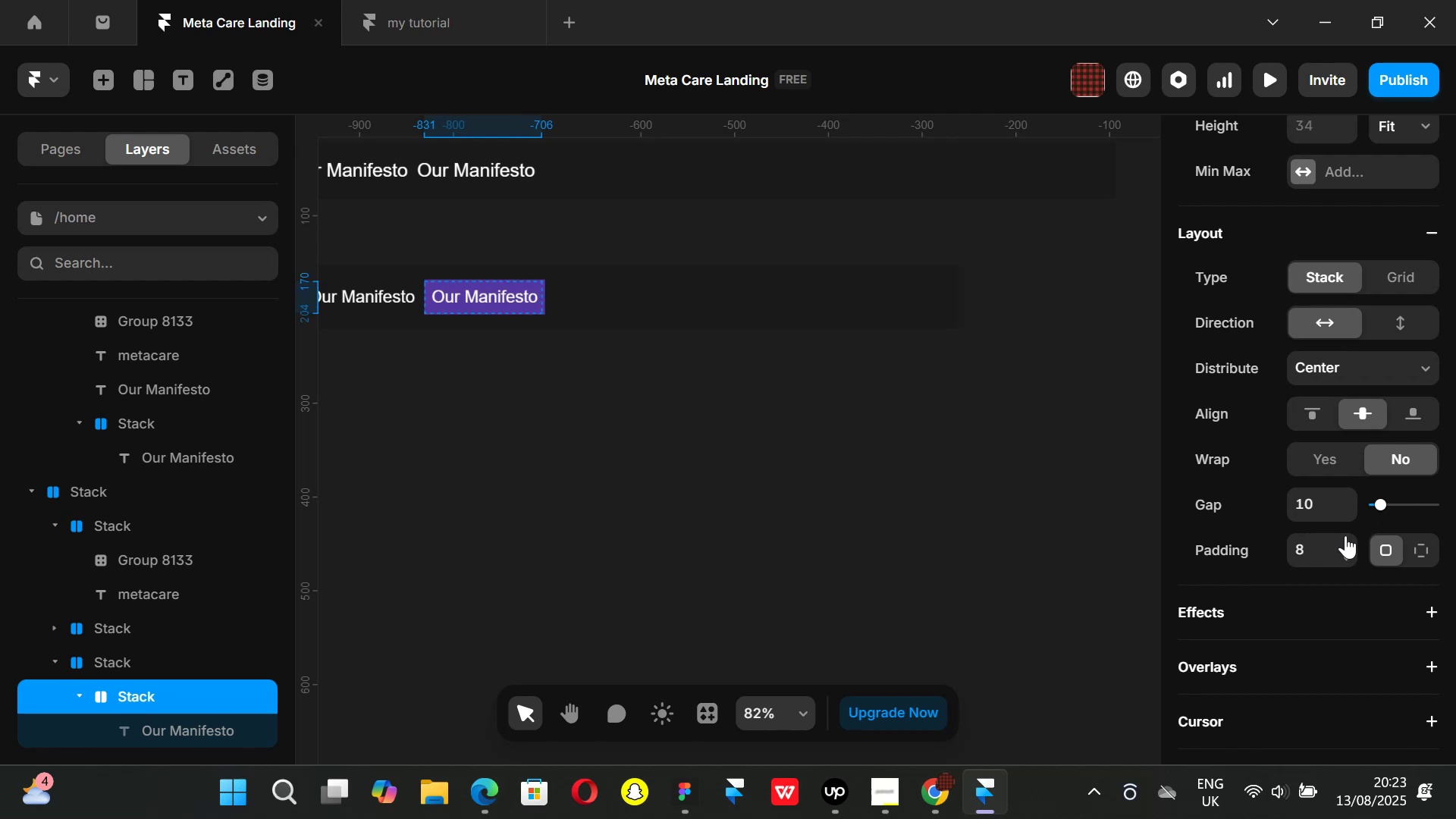 
triple_click([1345, 535])
 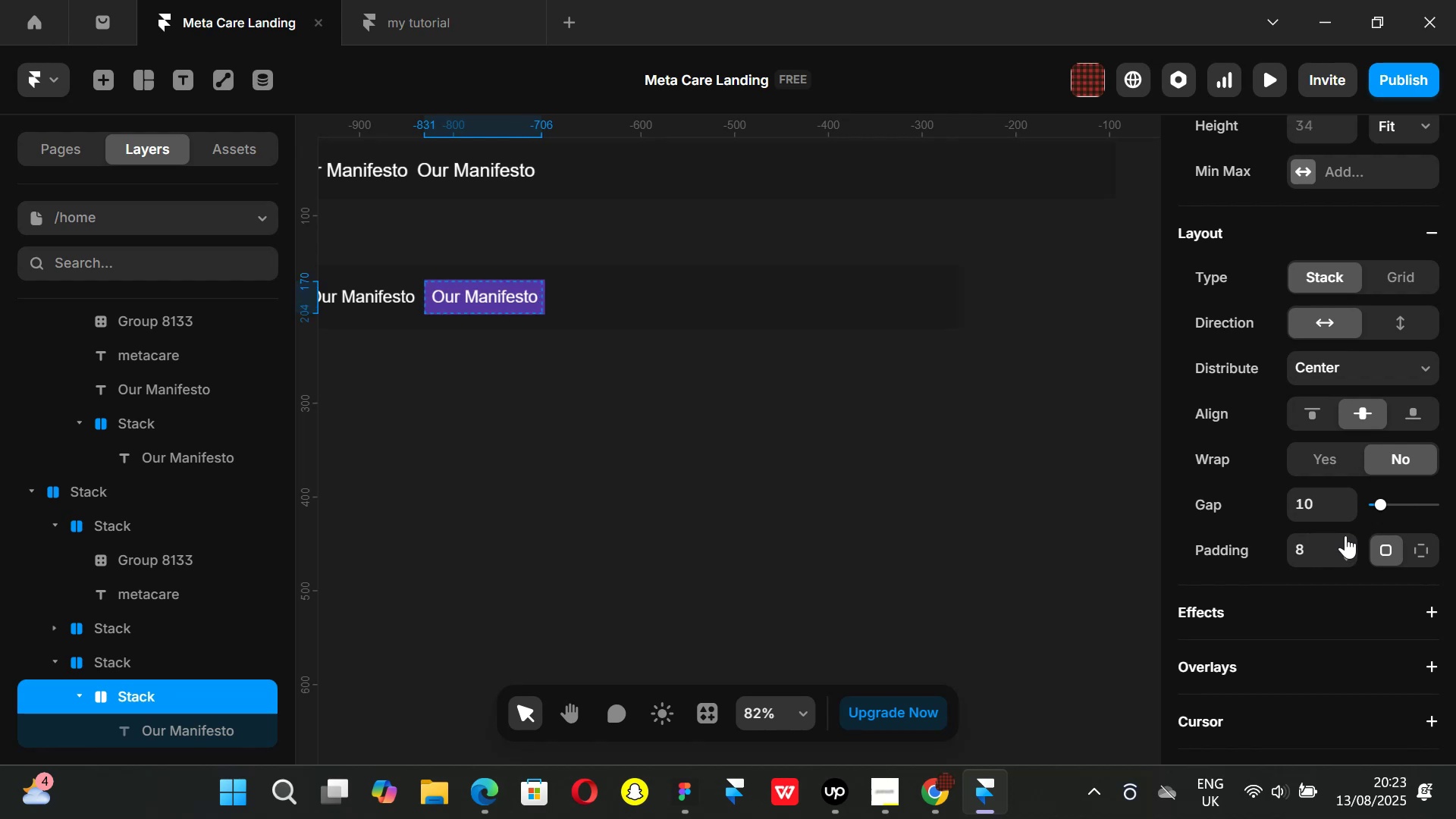 
triple_click([1345, 535])
 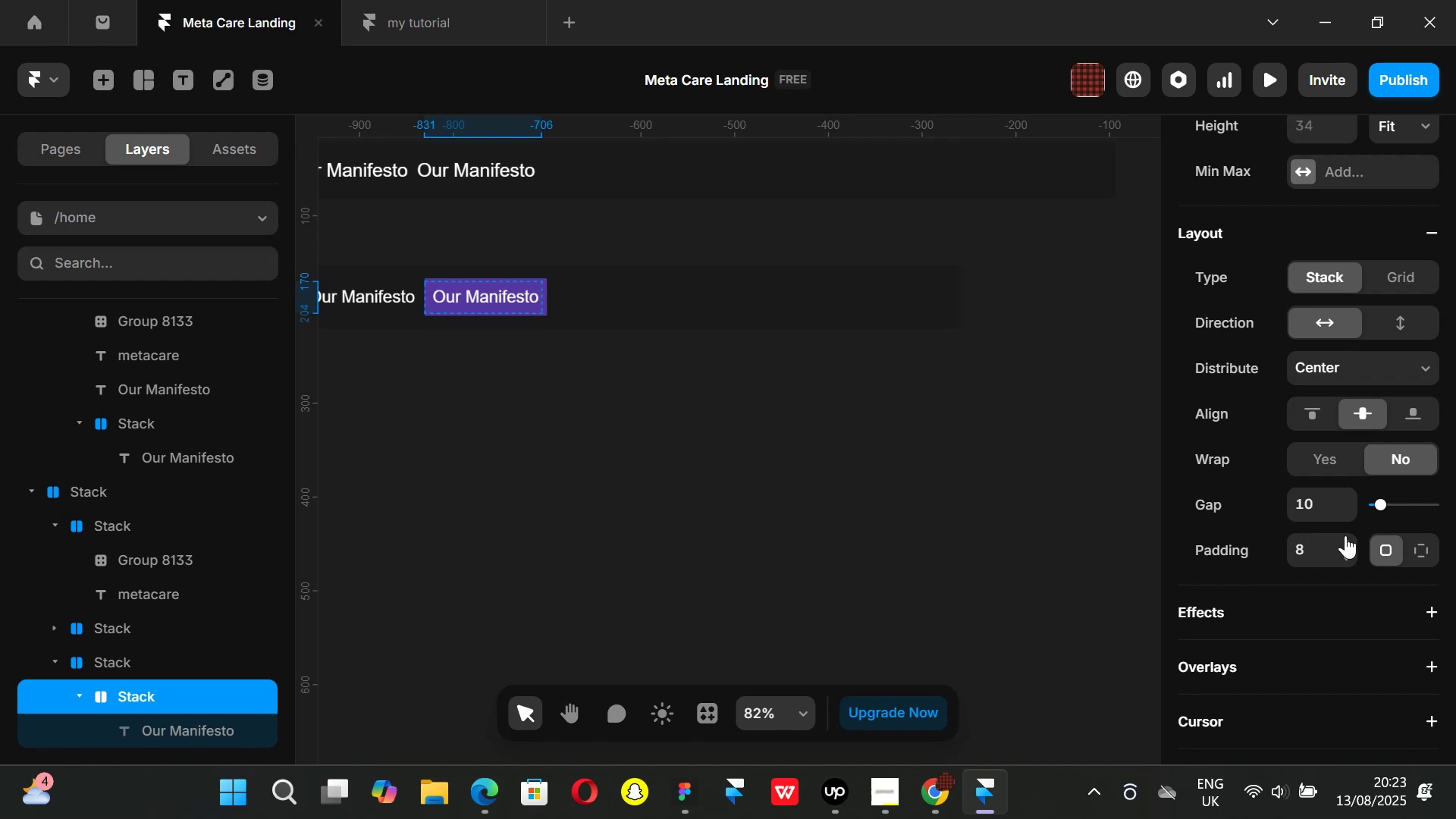 
triple_click([1345, 535])
 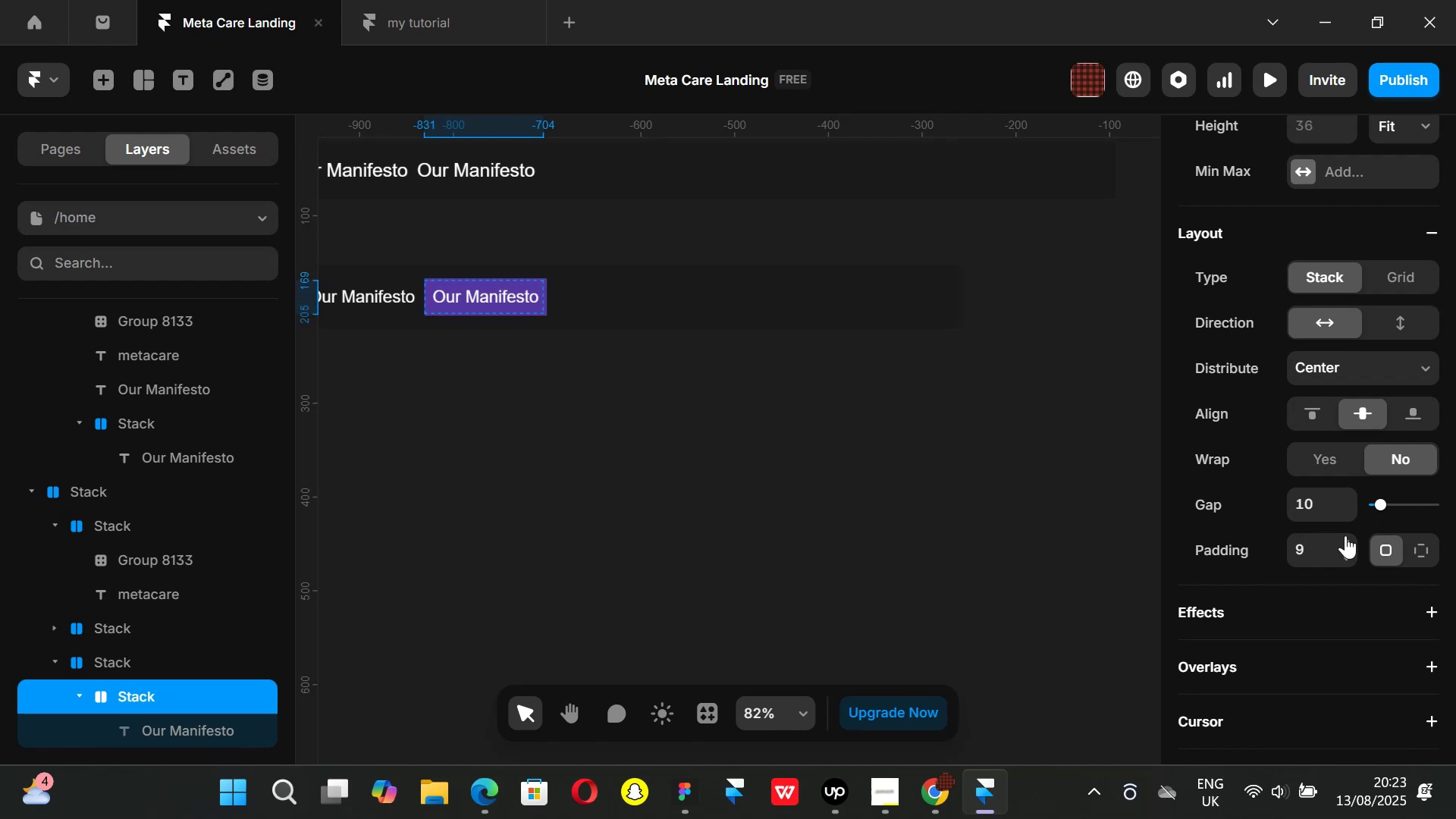 
triple_click([1345, 535])
 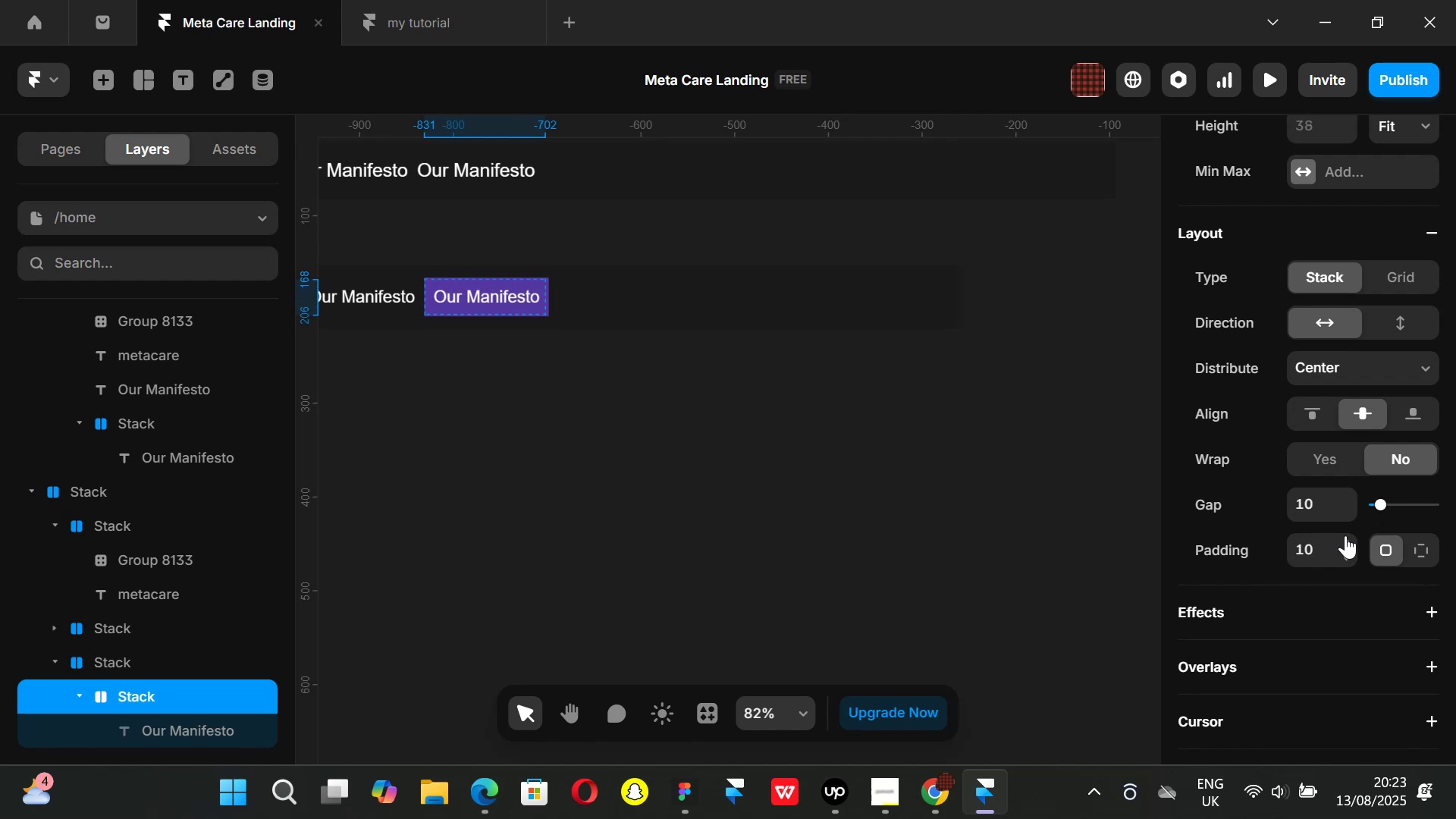 
triple_click([1345, 535])
 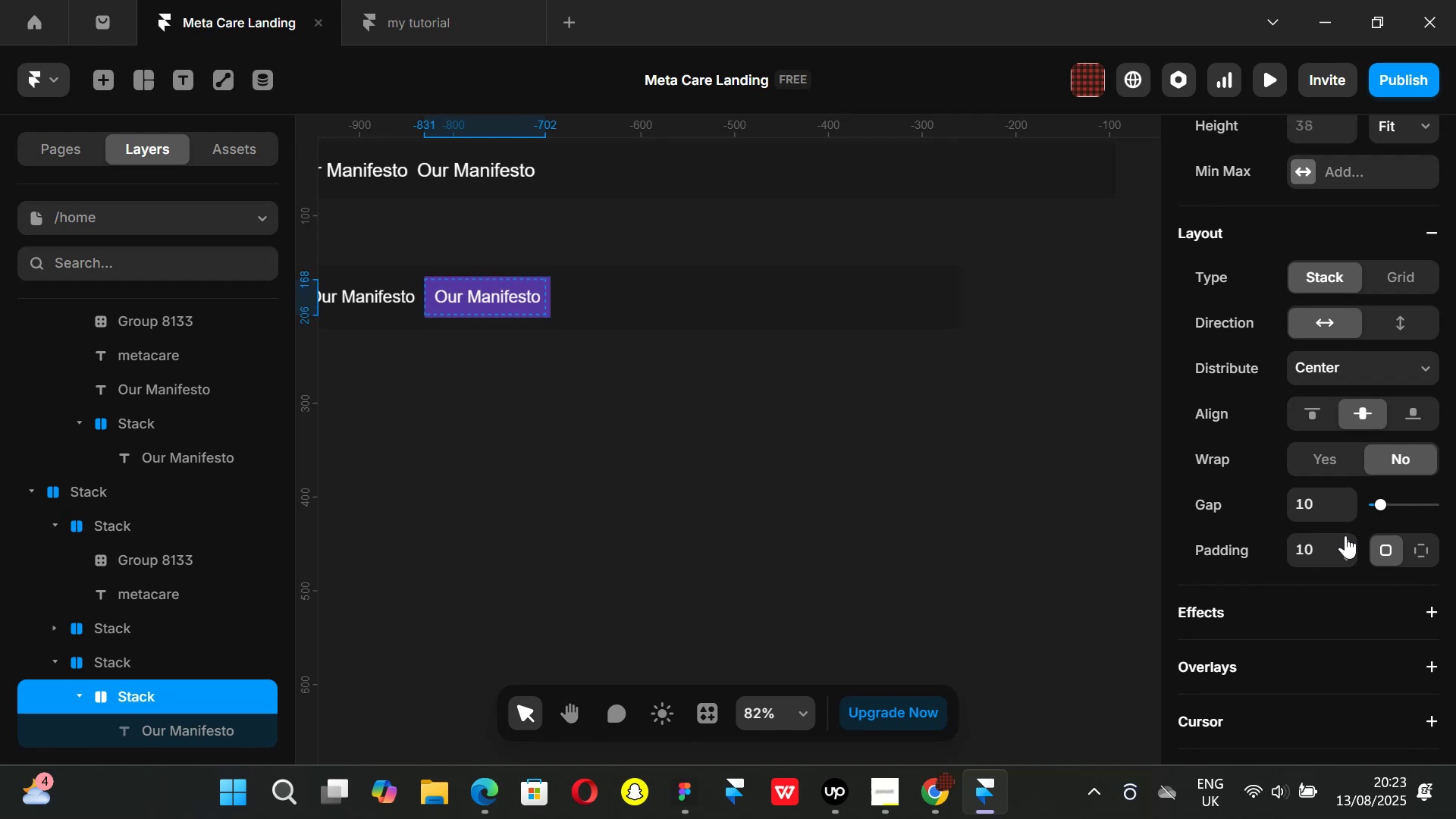 
triple_click([1345, 535])
 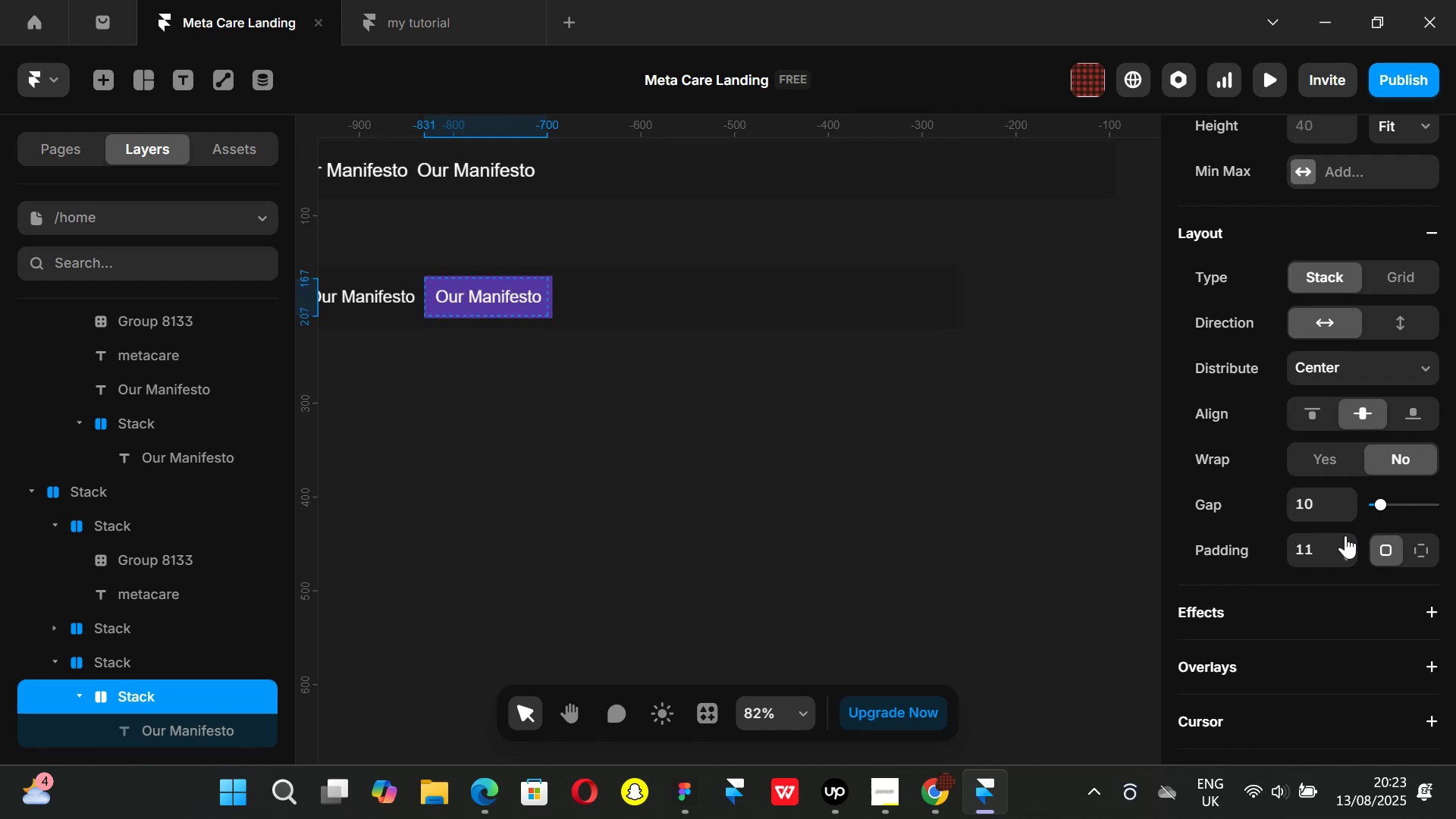 
triple_click([1345, 535])
 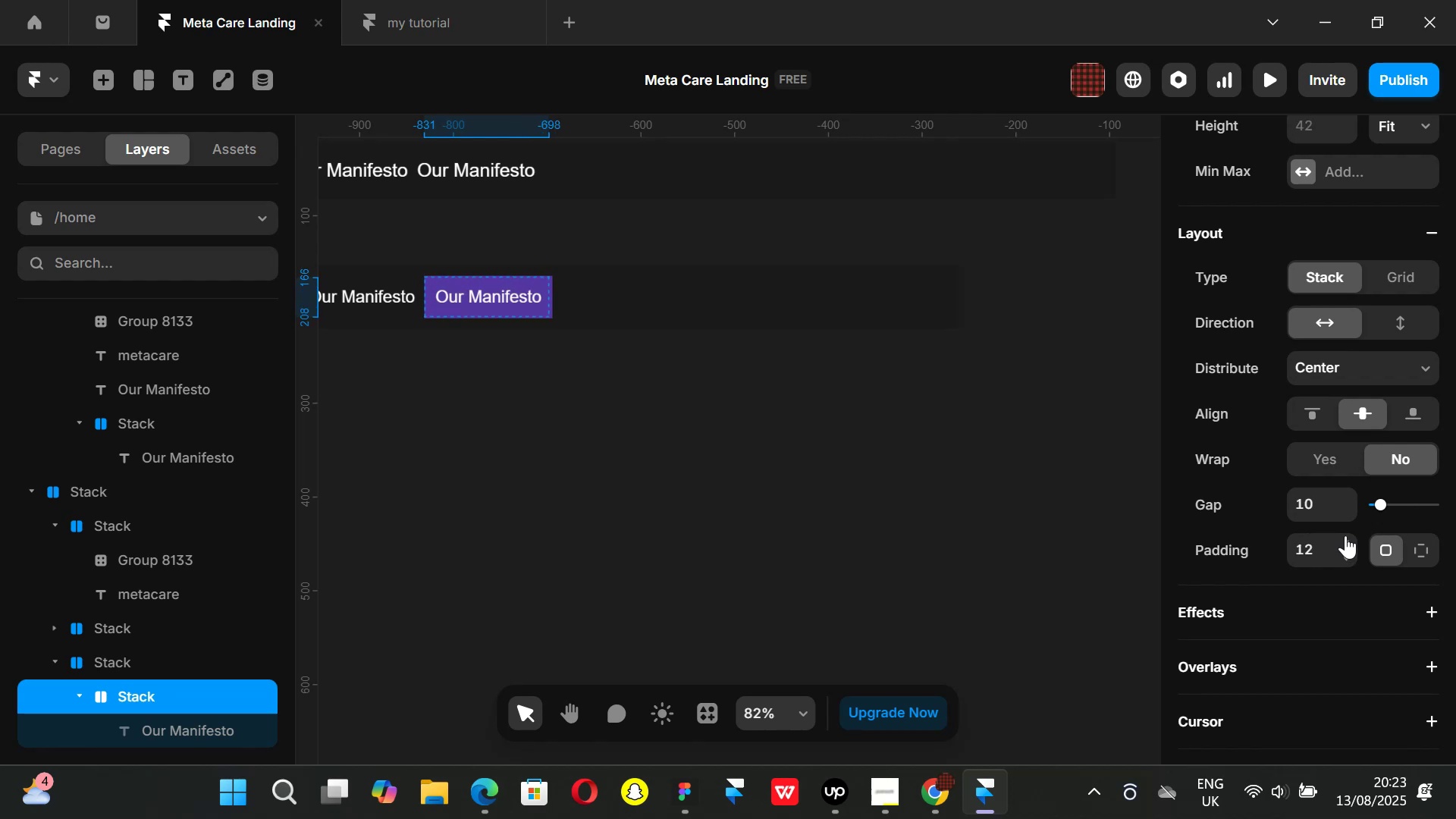 
triple_click([1345, 535])
 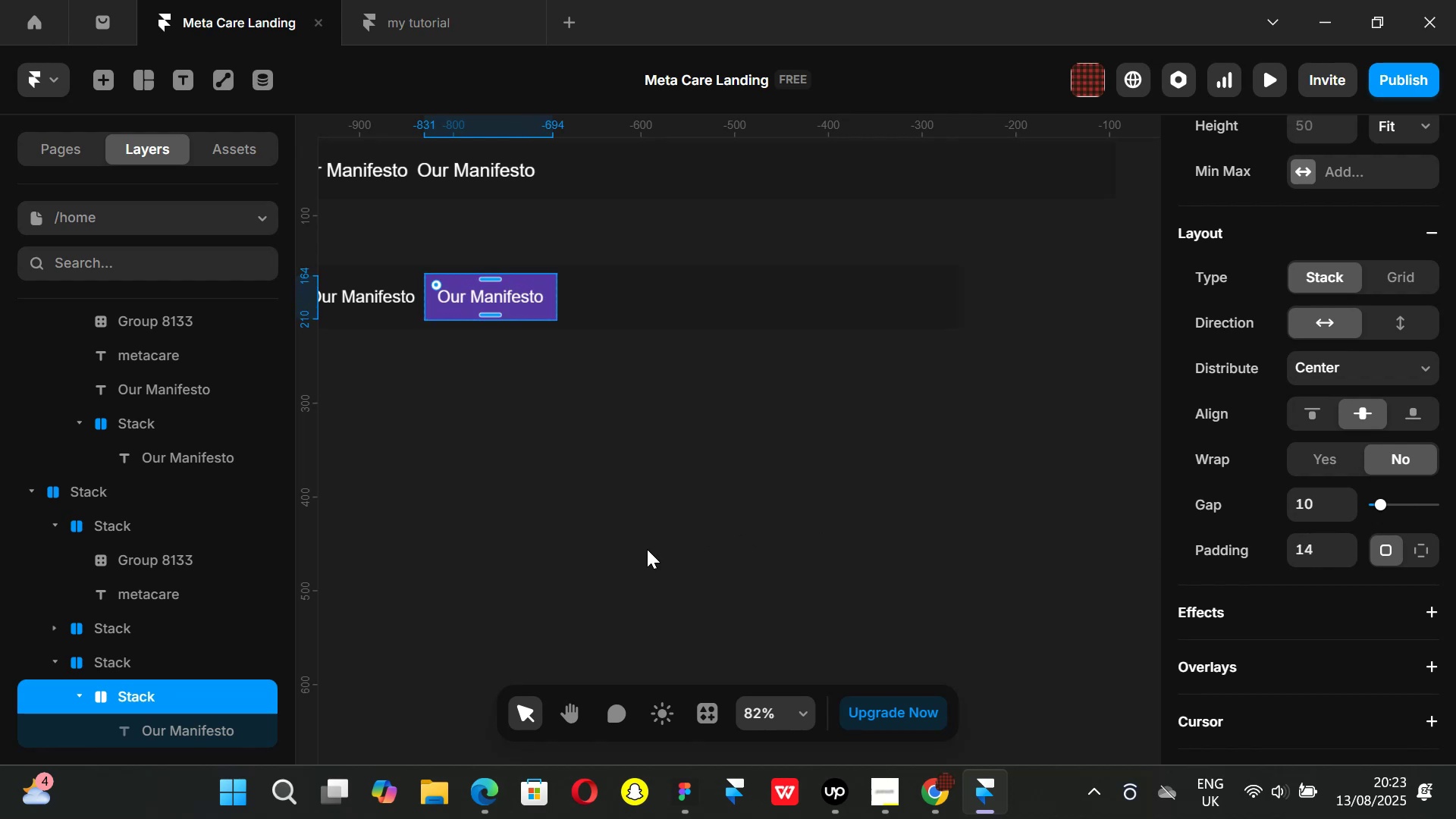 
left_click([647, 549])
 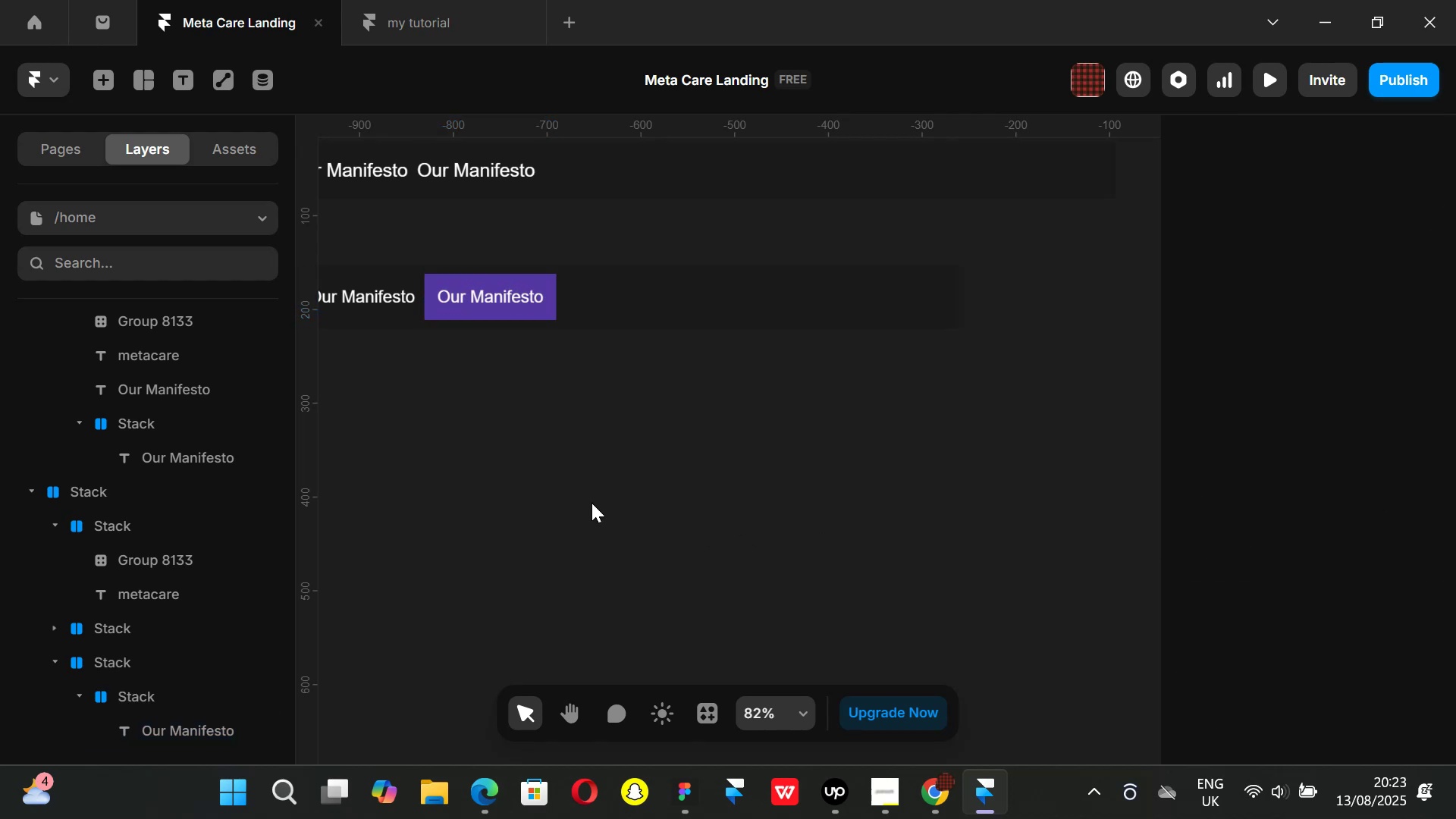 
hold_key(key=ShiftLeft, duration=0.59)
scroll: coordinate [590, 497], scroll_direction: up, amount: 2.0
 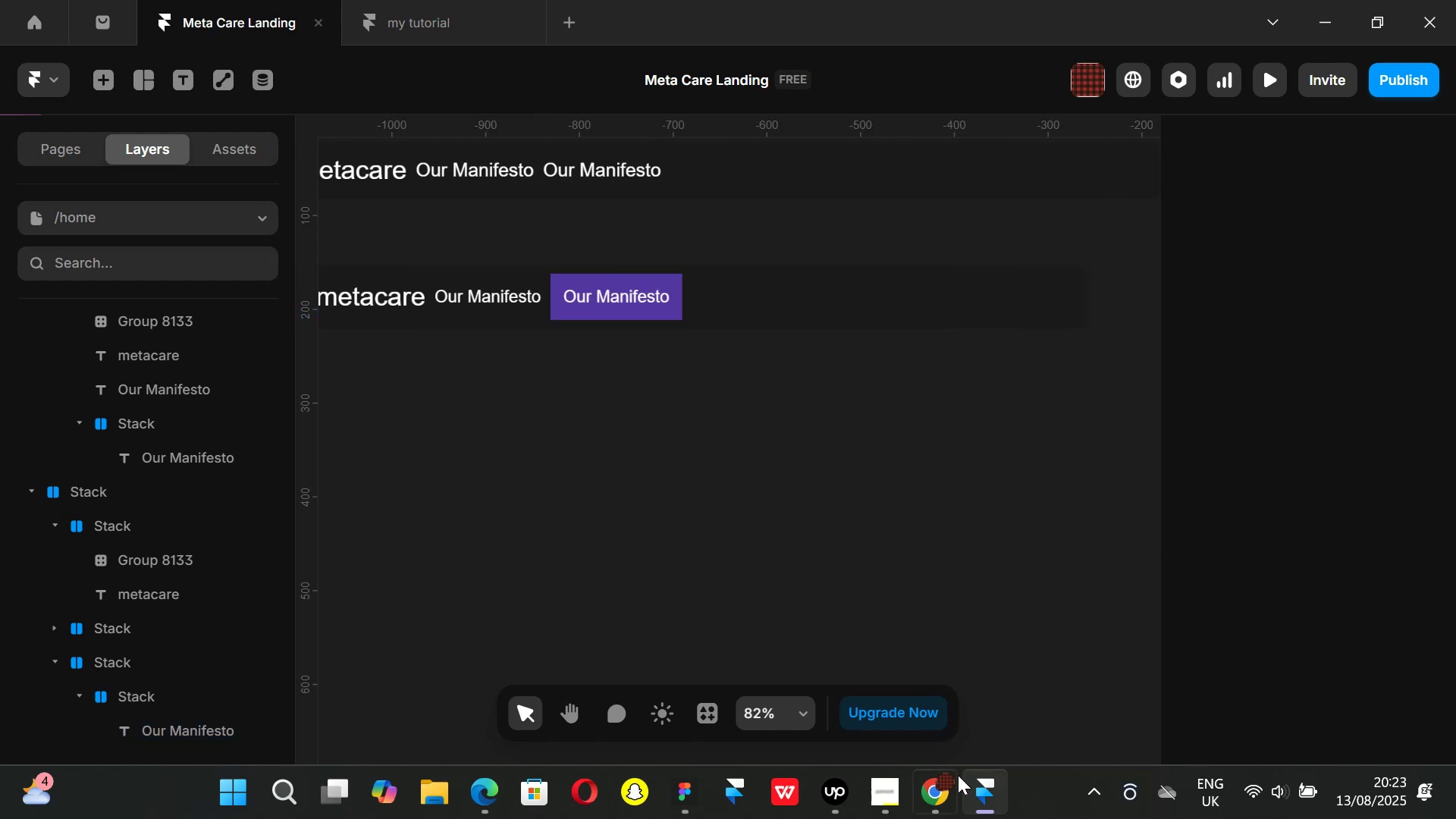 
left_click([945, 785])
 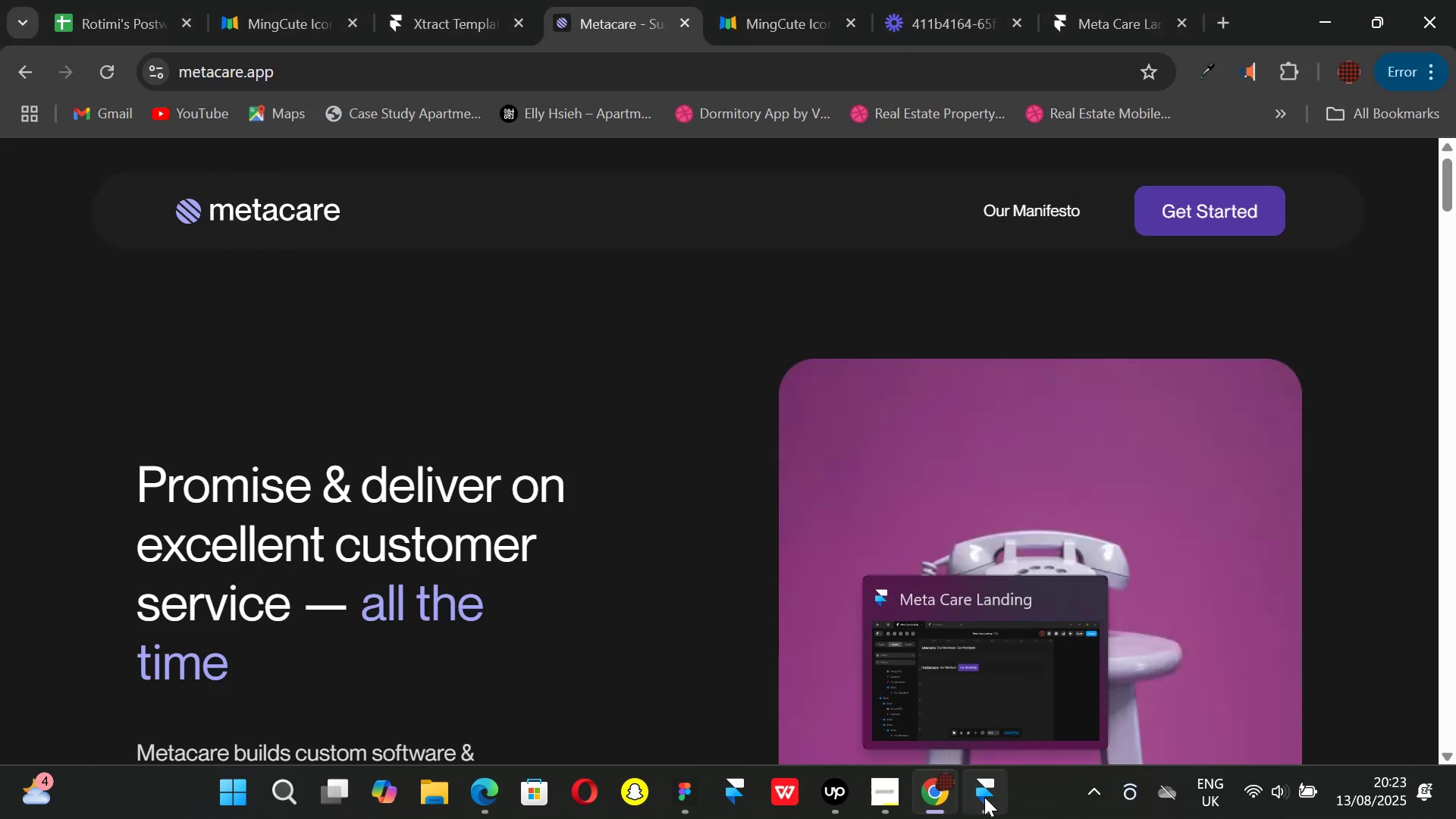 
left_click([984, 797])
 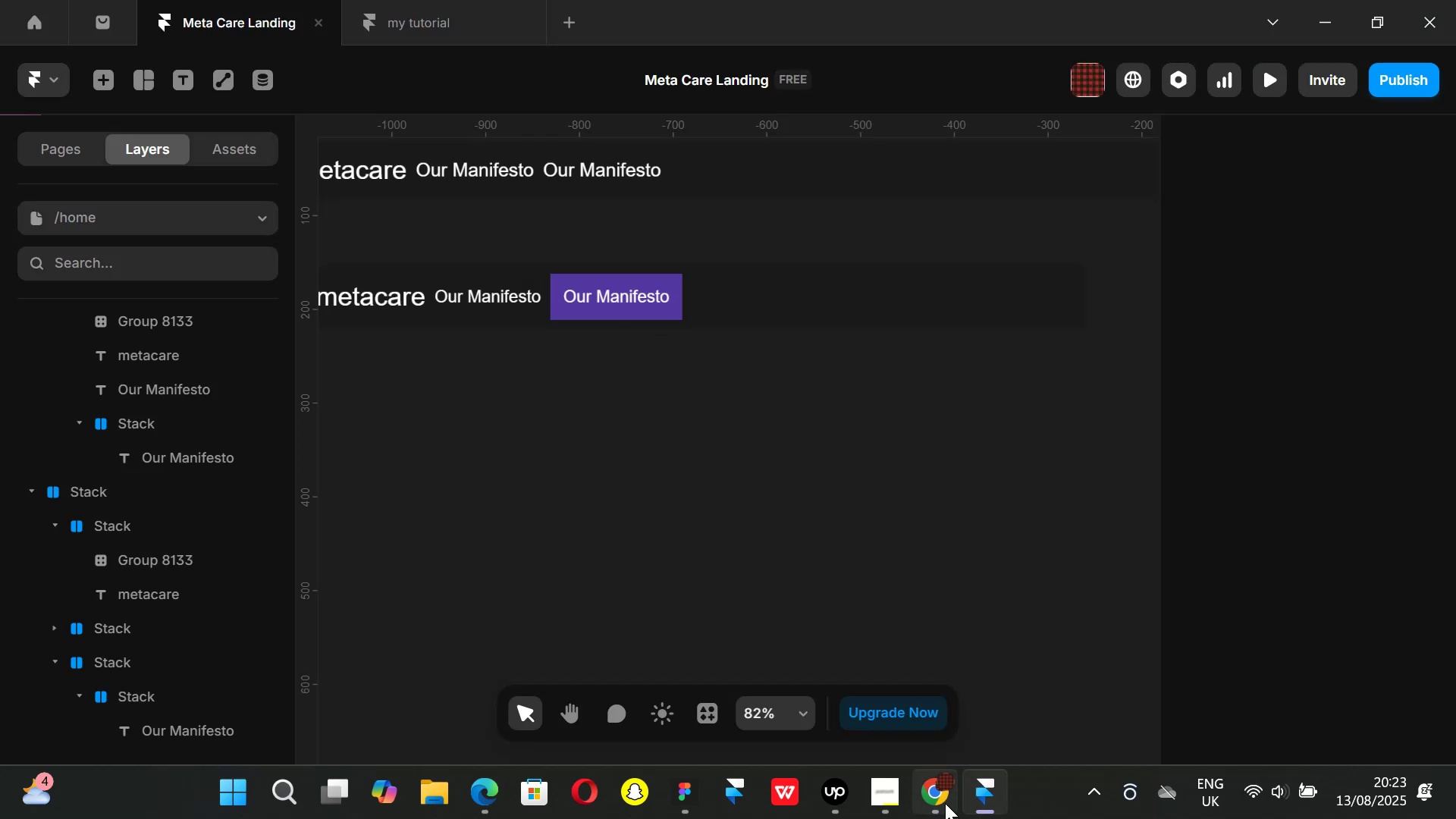 
left_click([944, 802])
 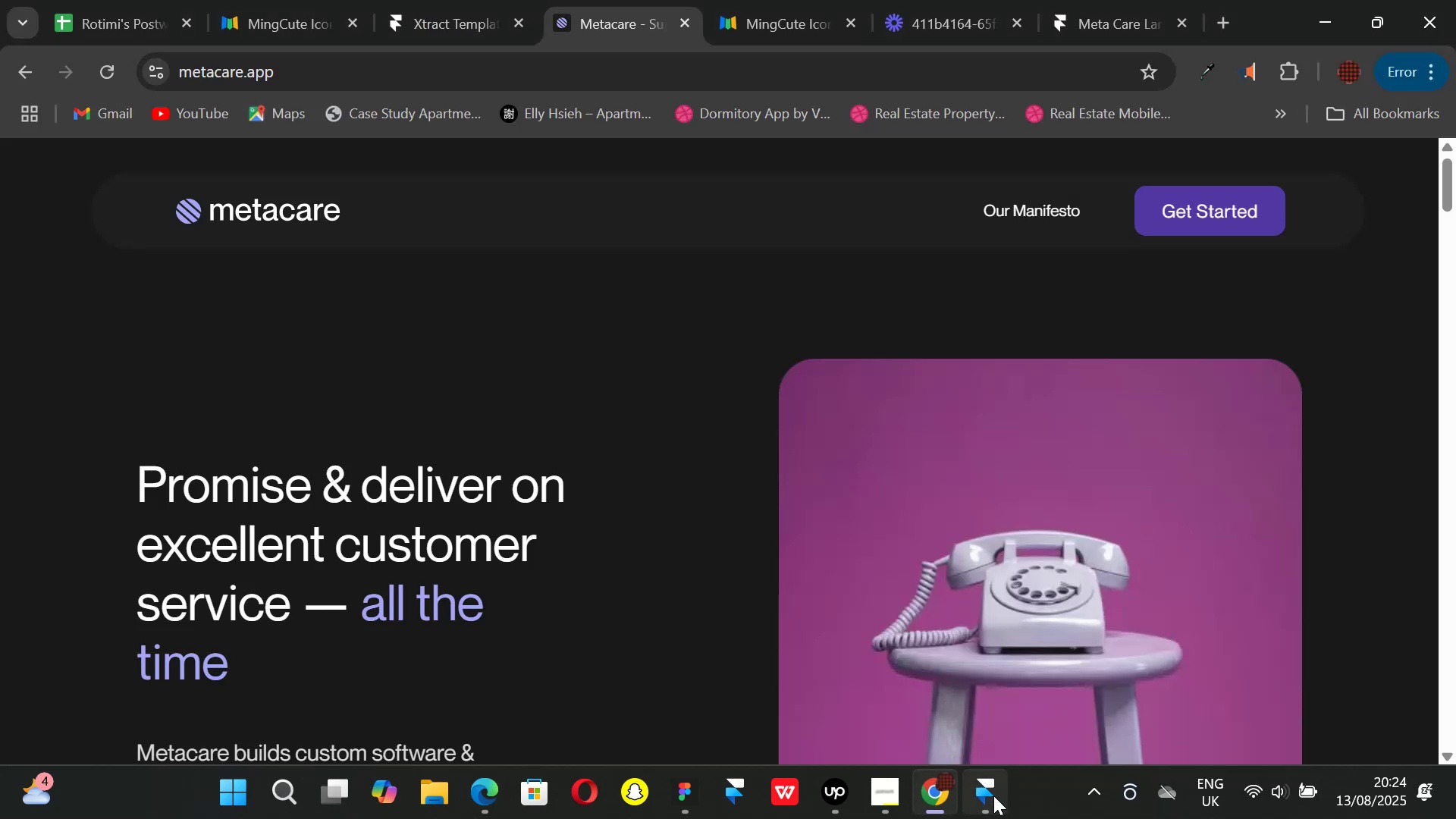 
left_click([993, 795])
 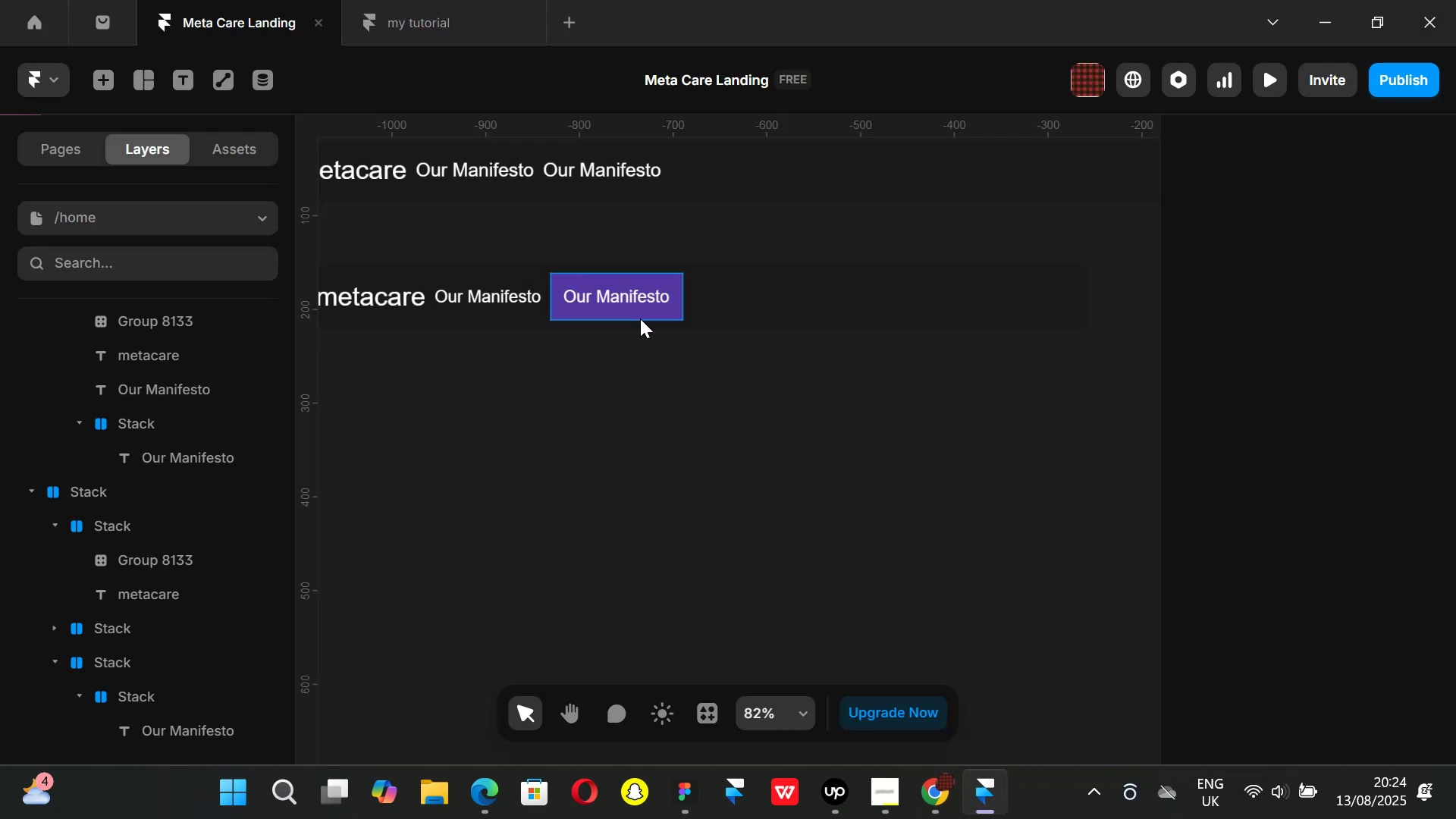 
left_click([643, 318])
 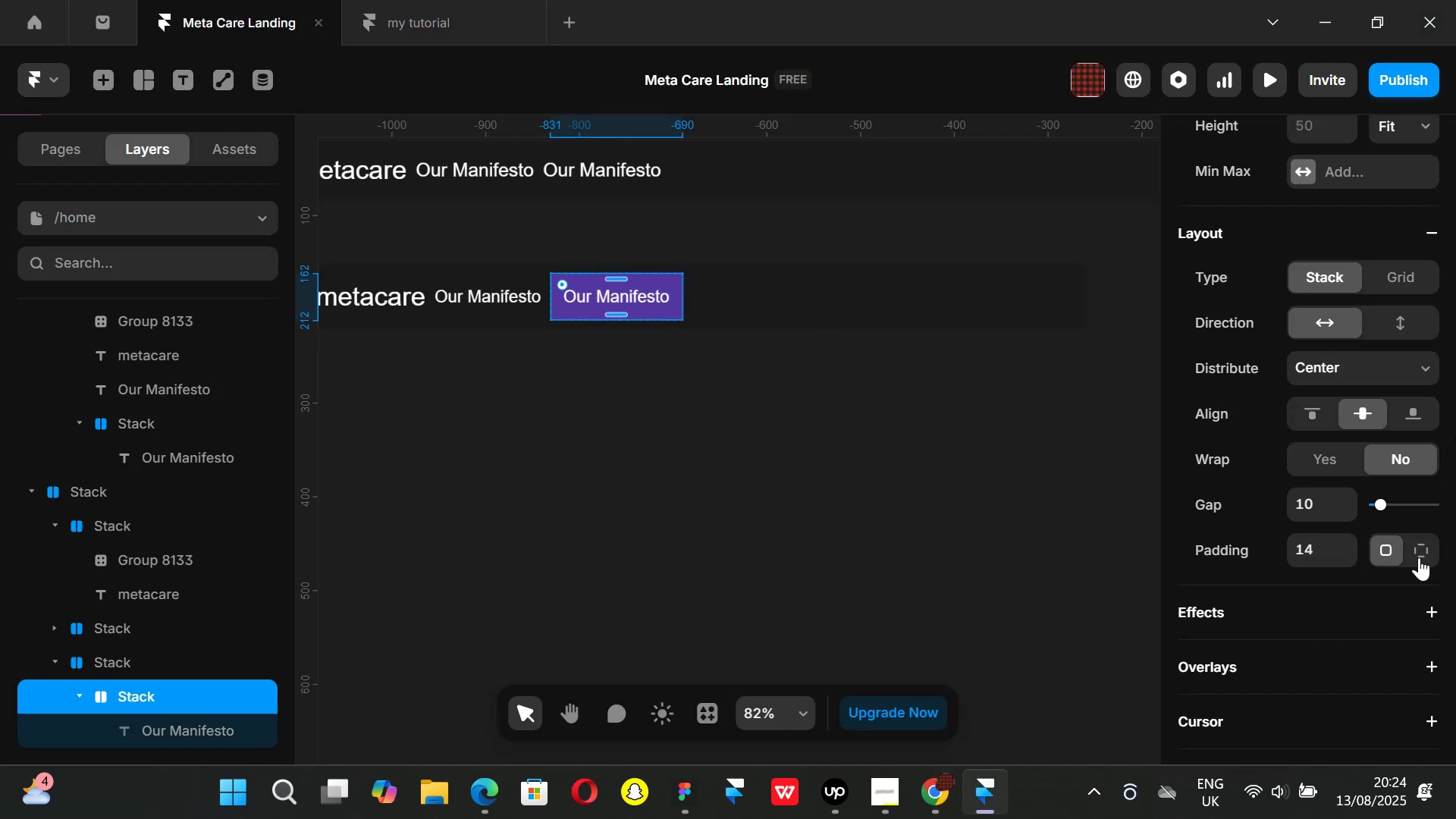 
left_click([1420, 551])
 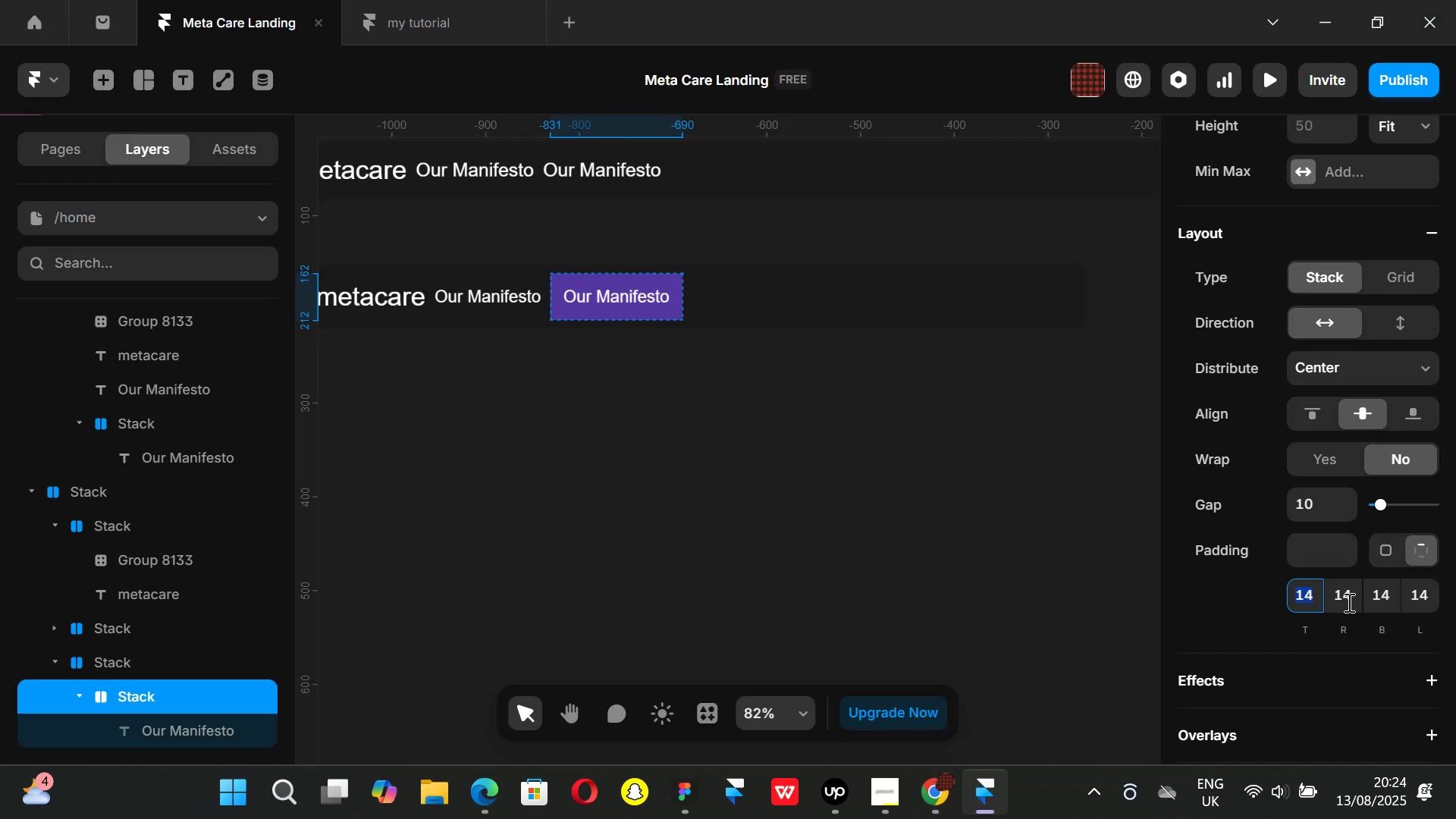 
left_click([1348, 602])
 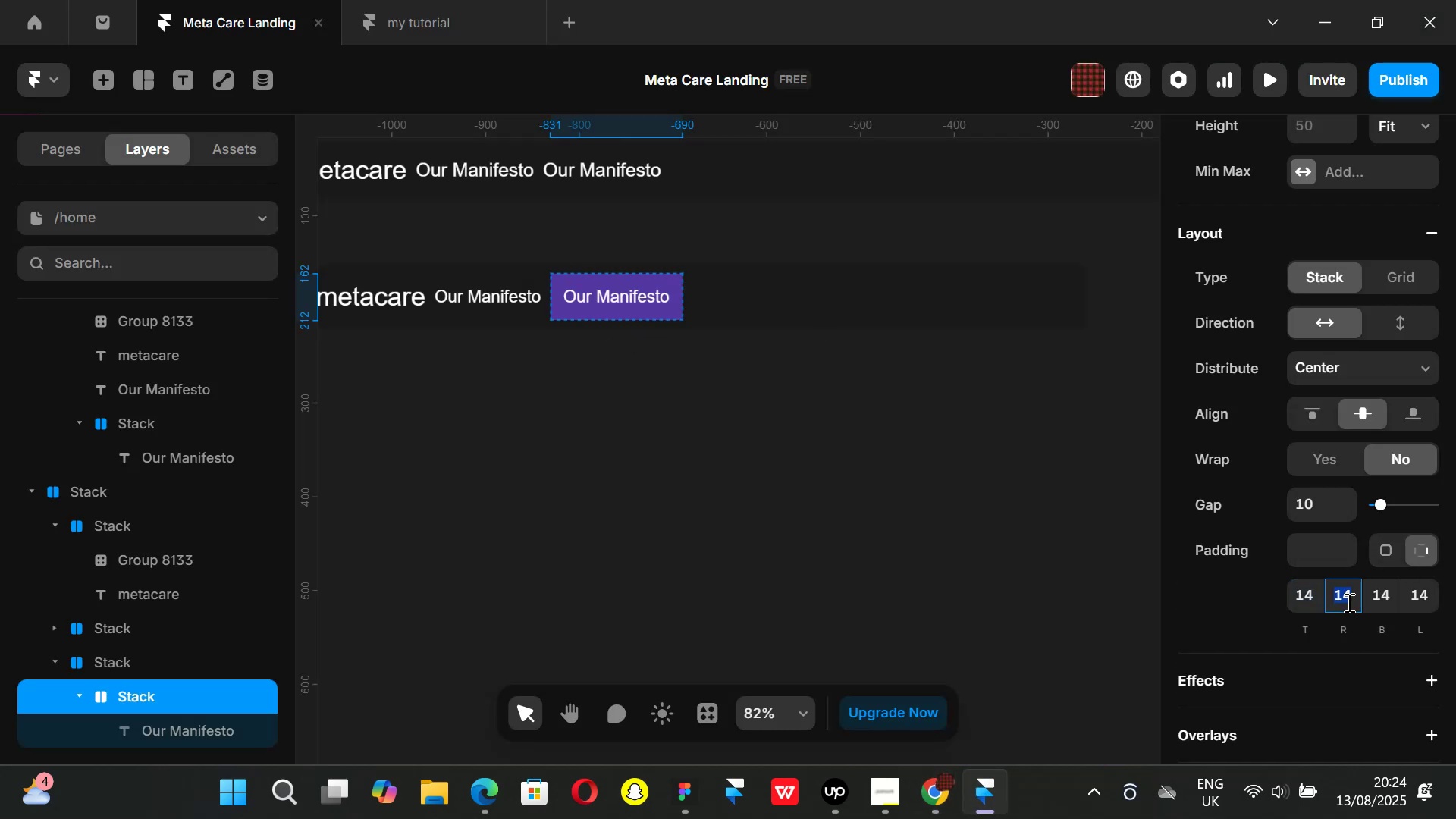 
type(24)
 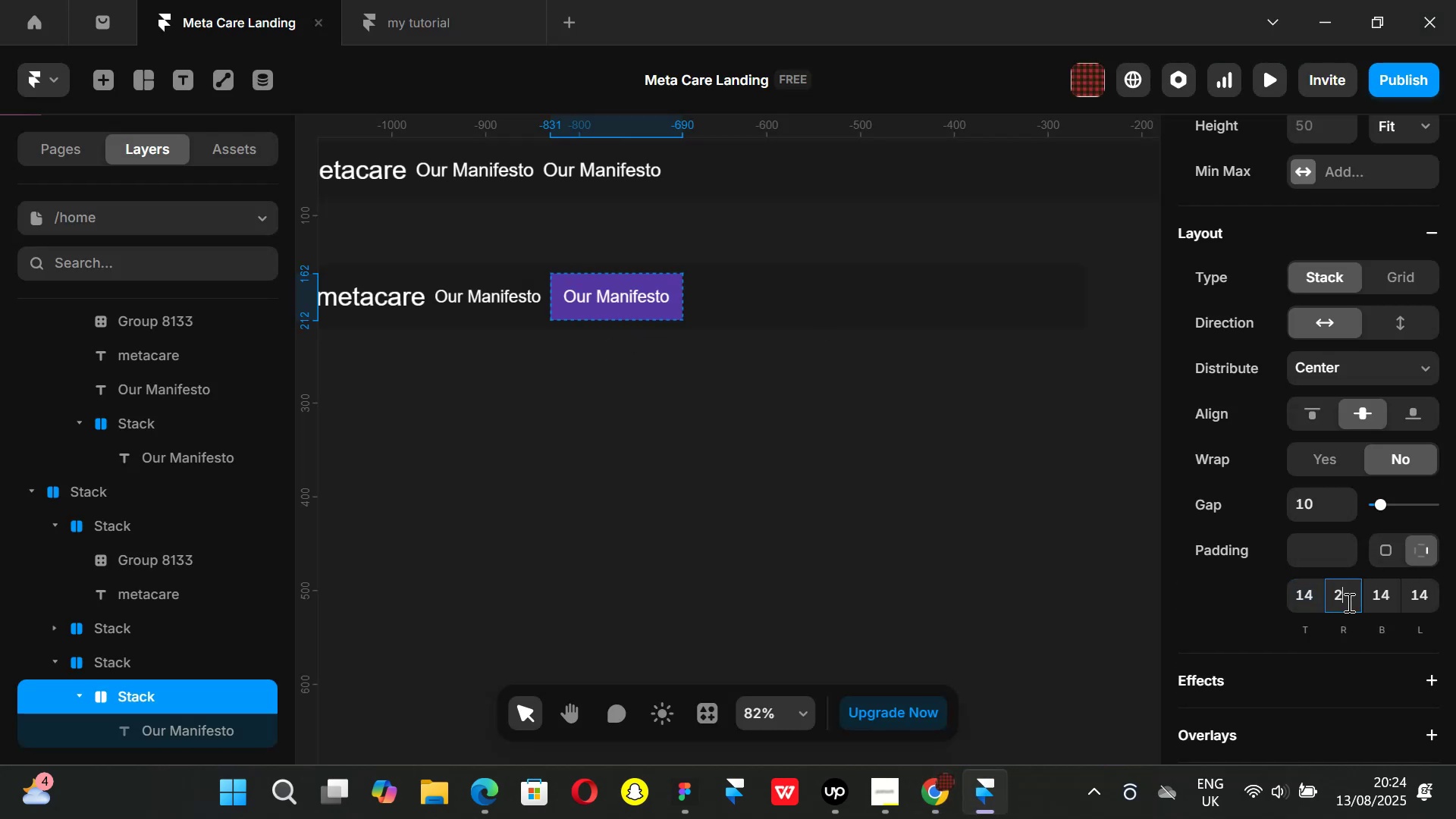 
key(Enter)
 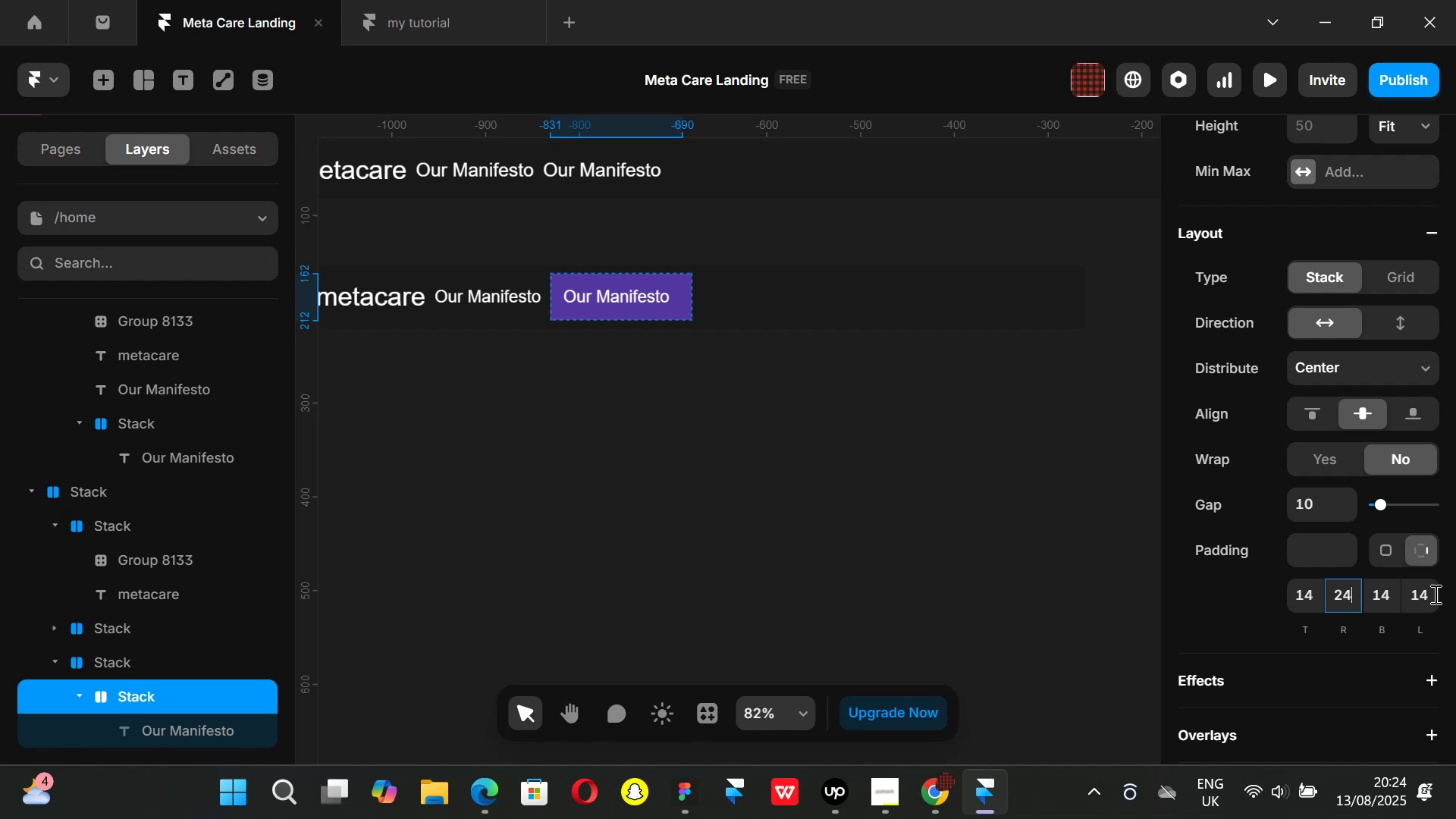 
left_click([1434, 594])
 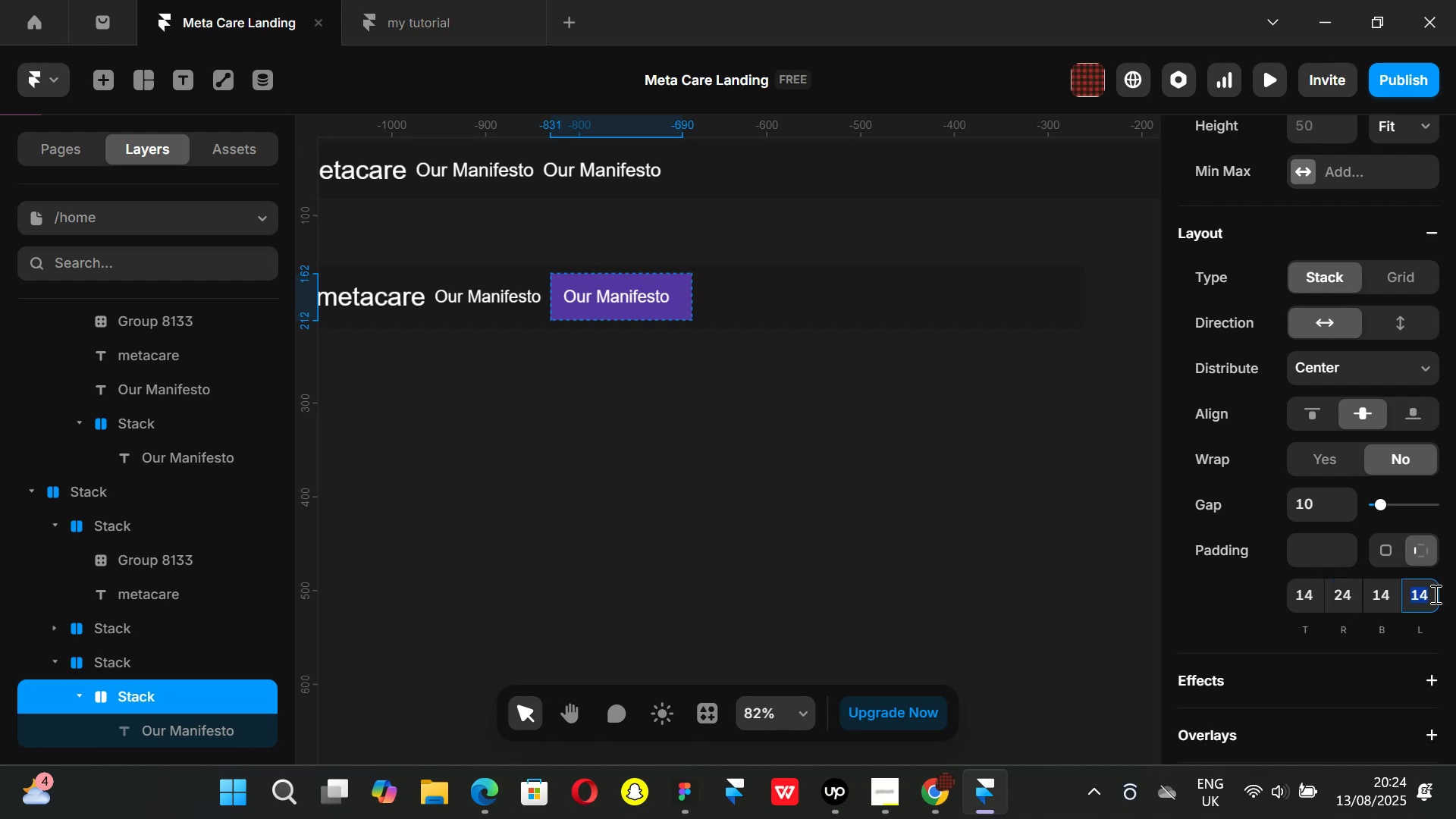 
type(24)
 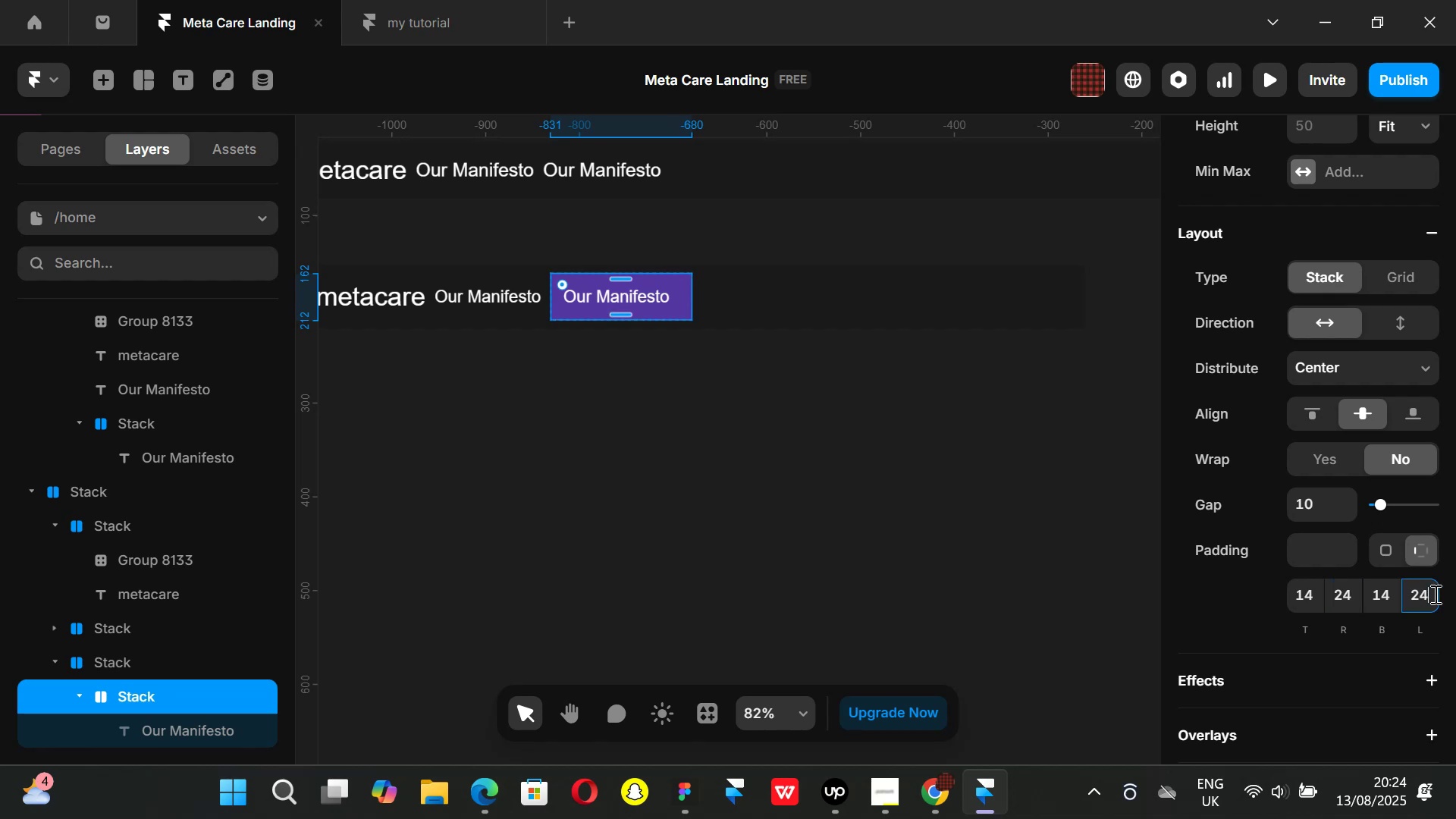 
key(Enter)
 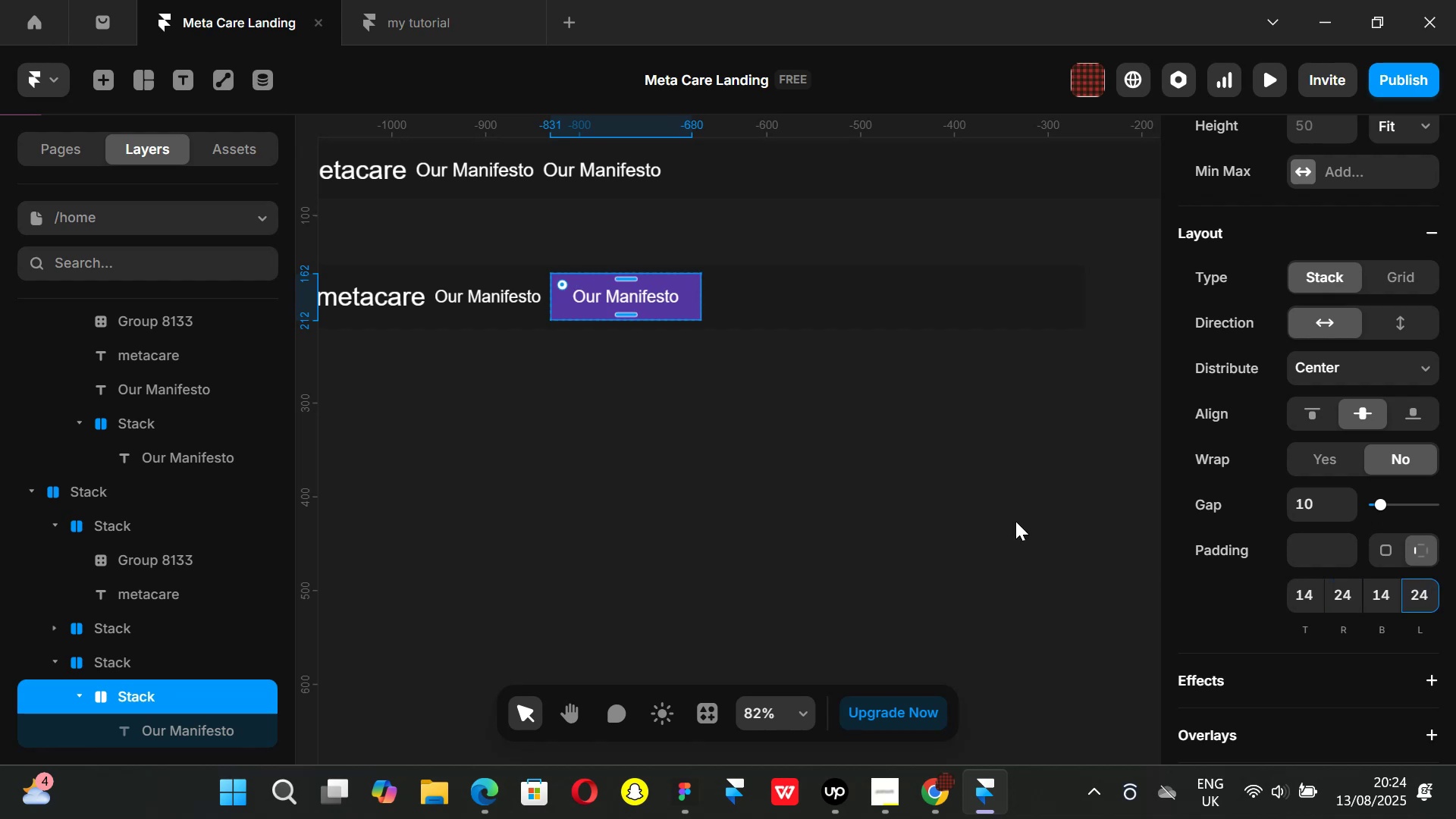 
left_click([998, 516])
 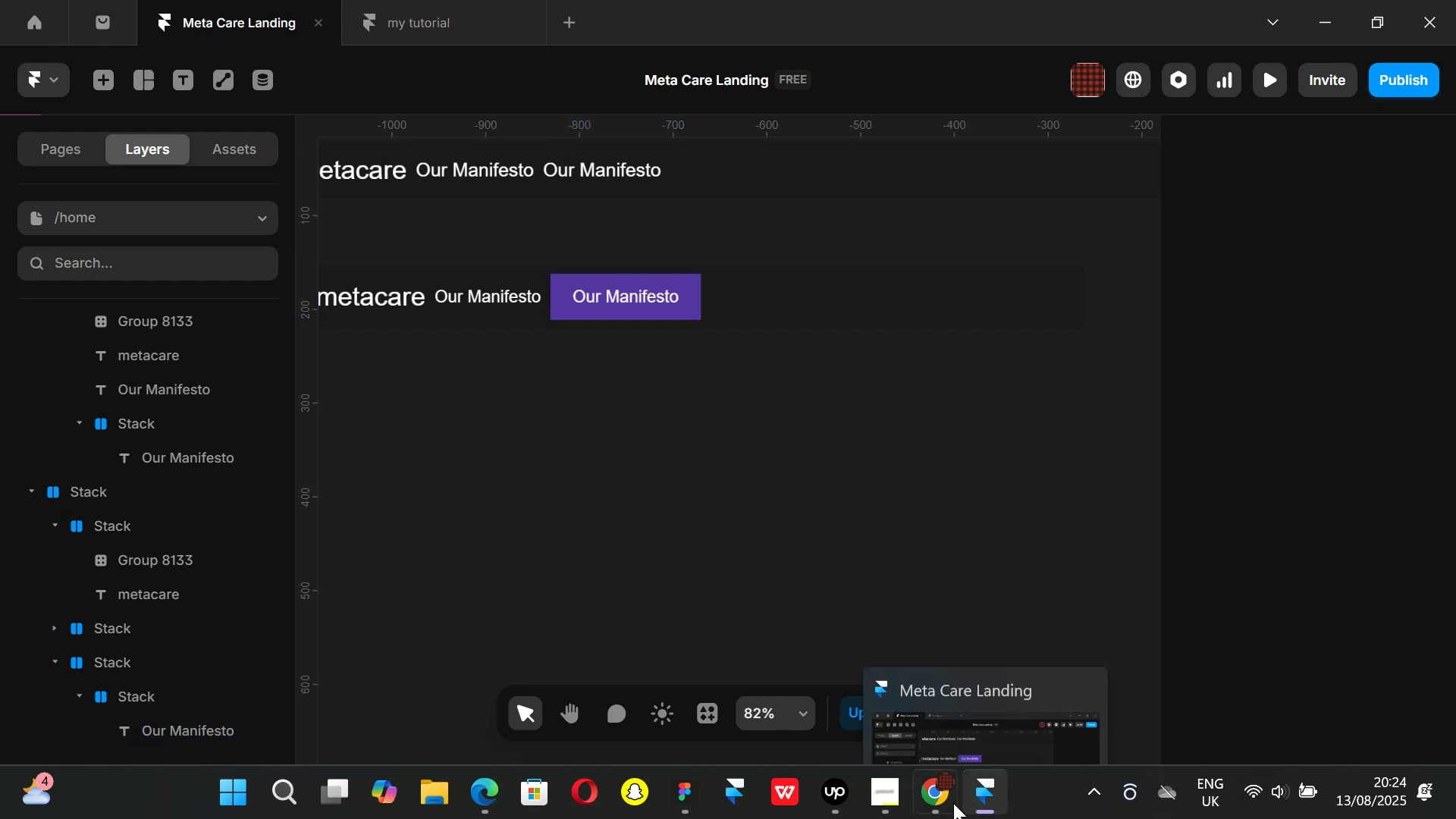 
left_click([943, 799])
 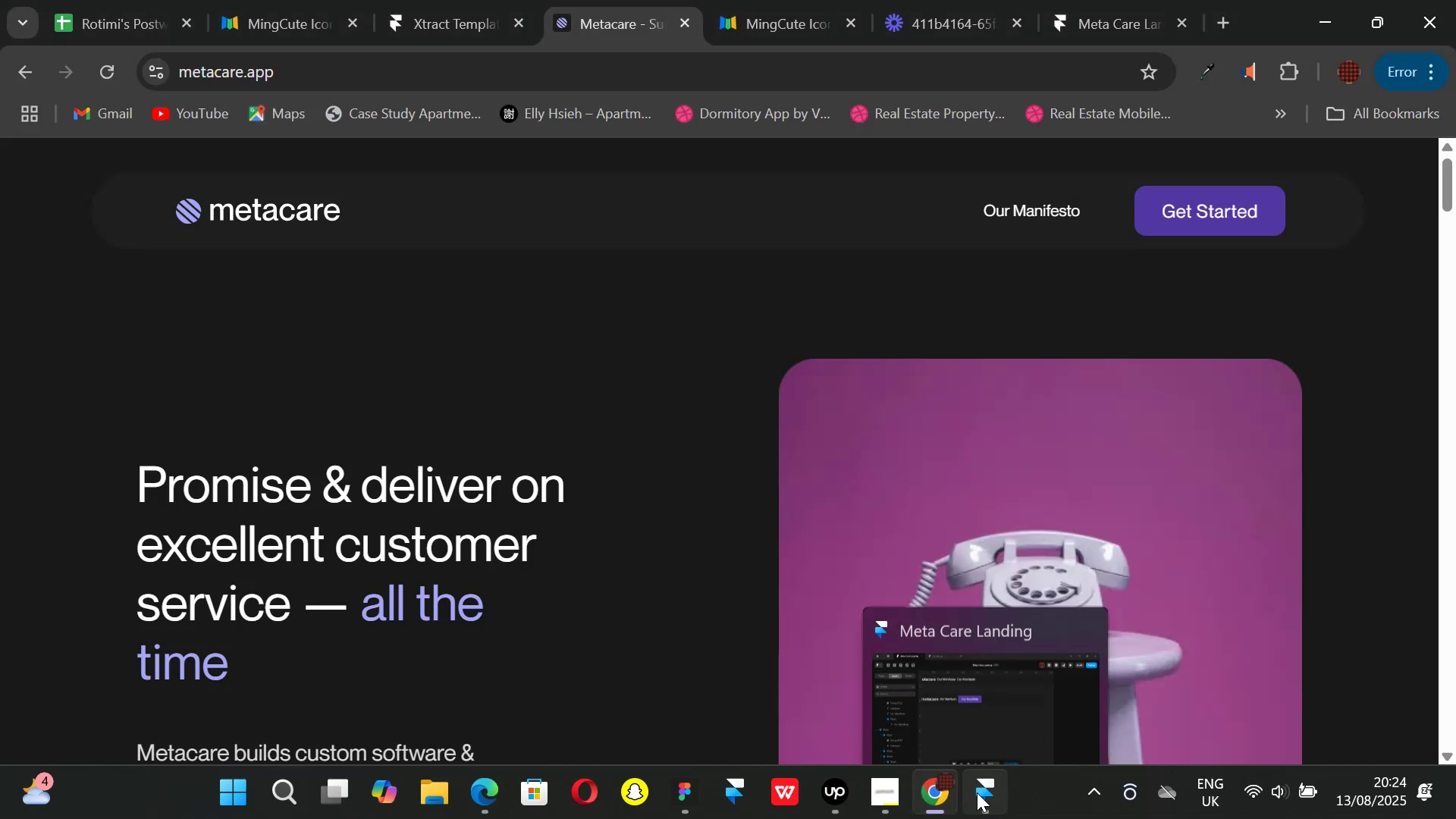 
left_click([977, 792])
 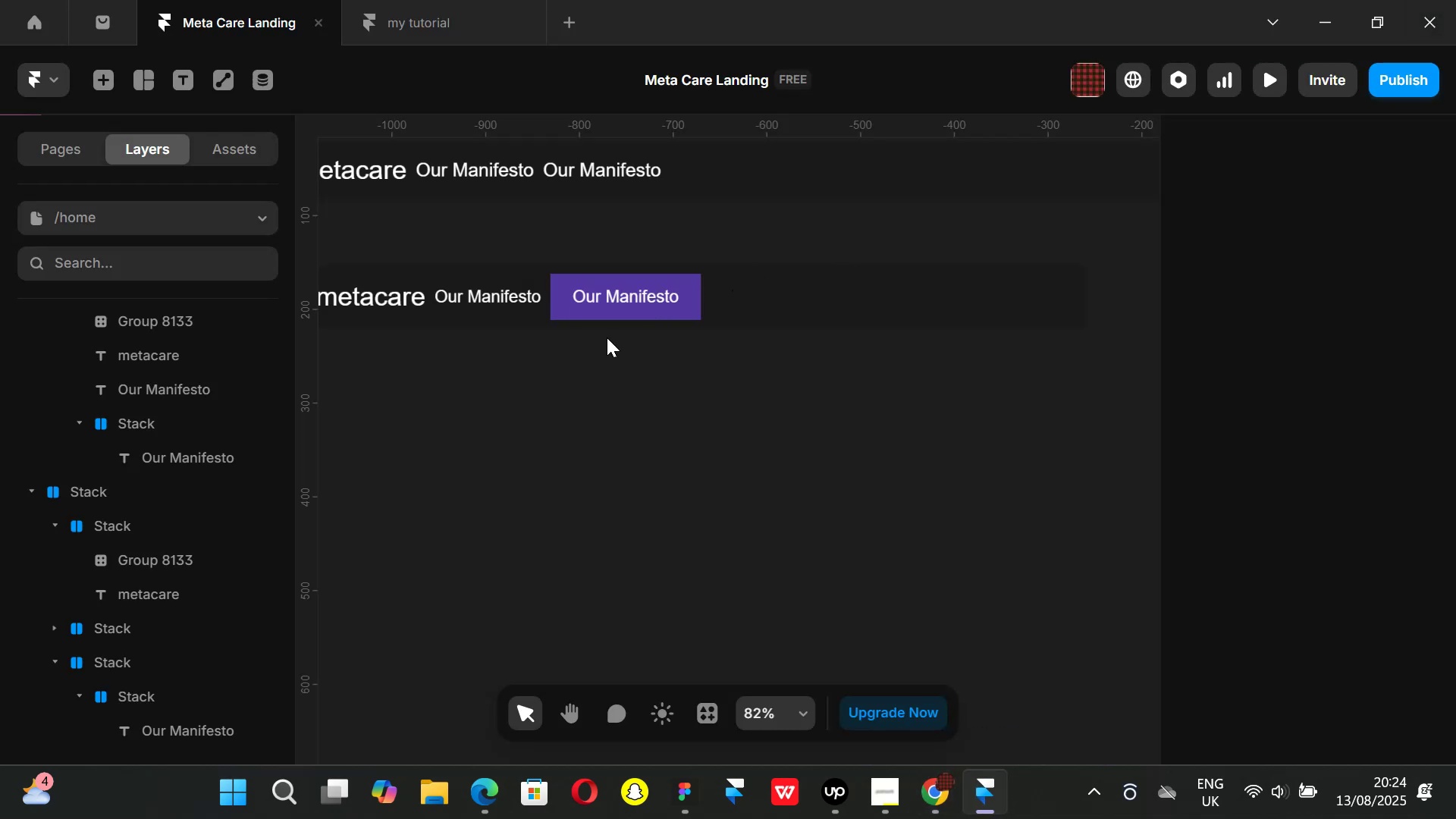 
left_click([632, 315])
 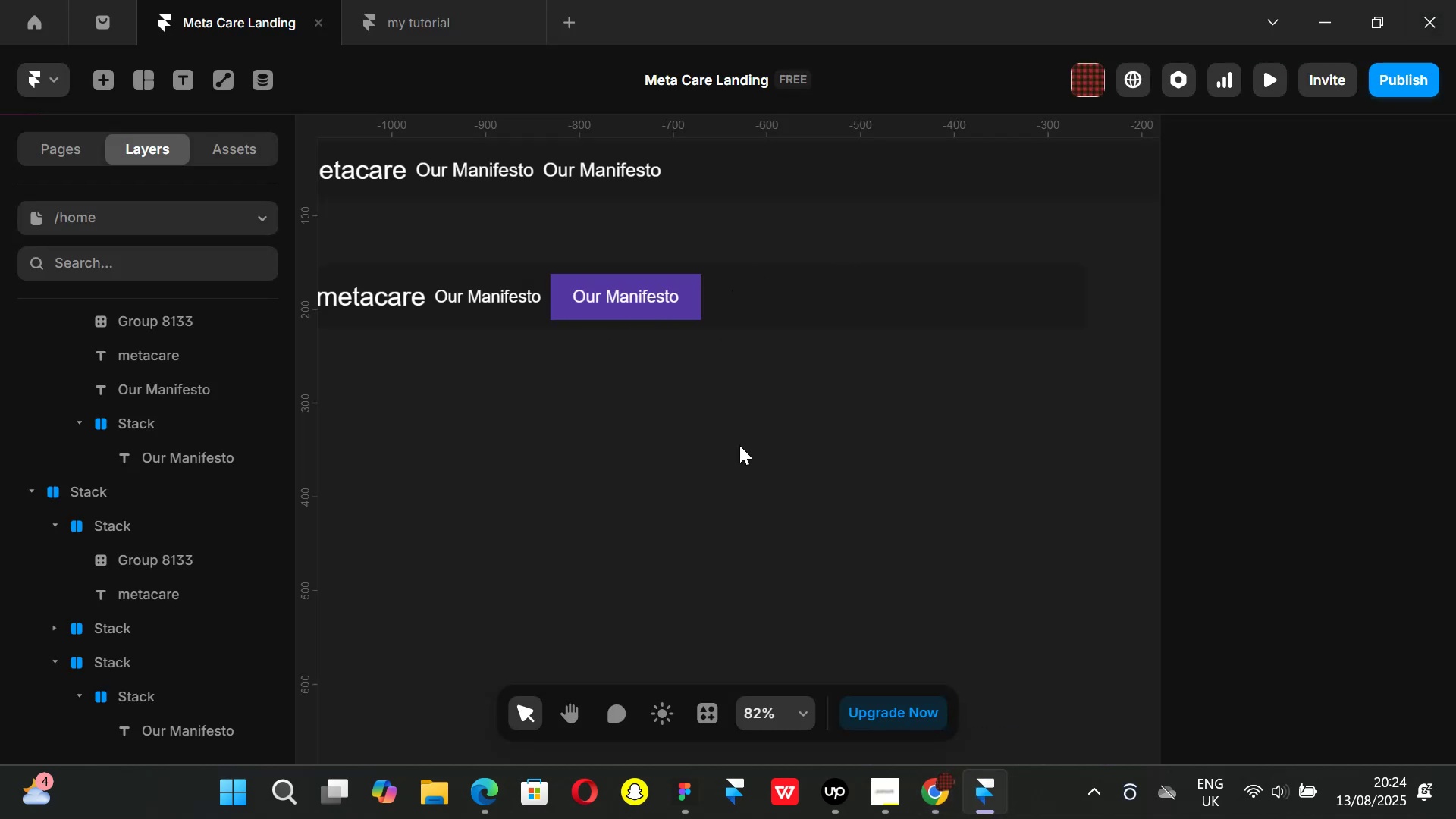 
left_click([739, 445])
 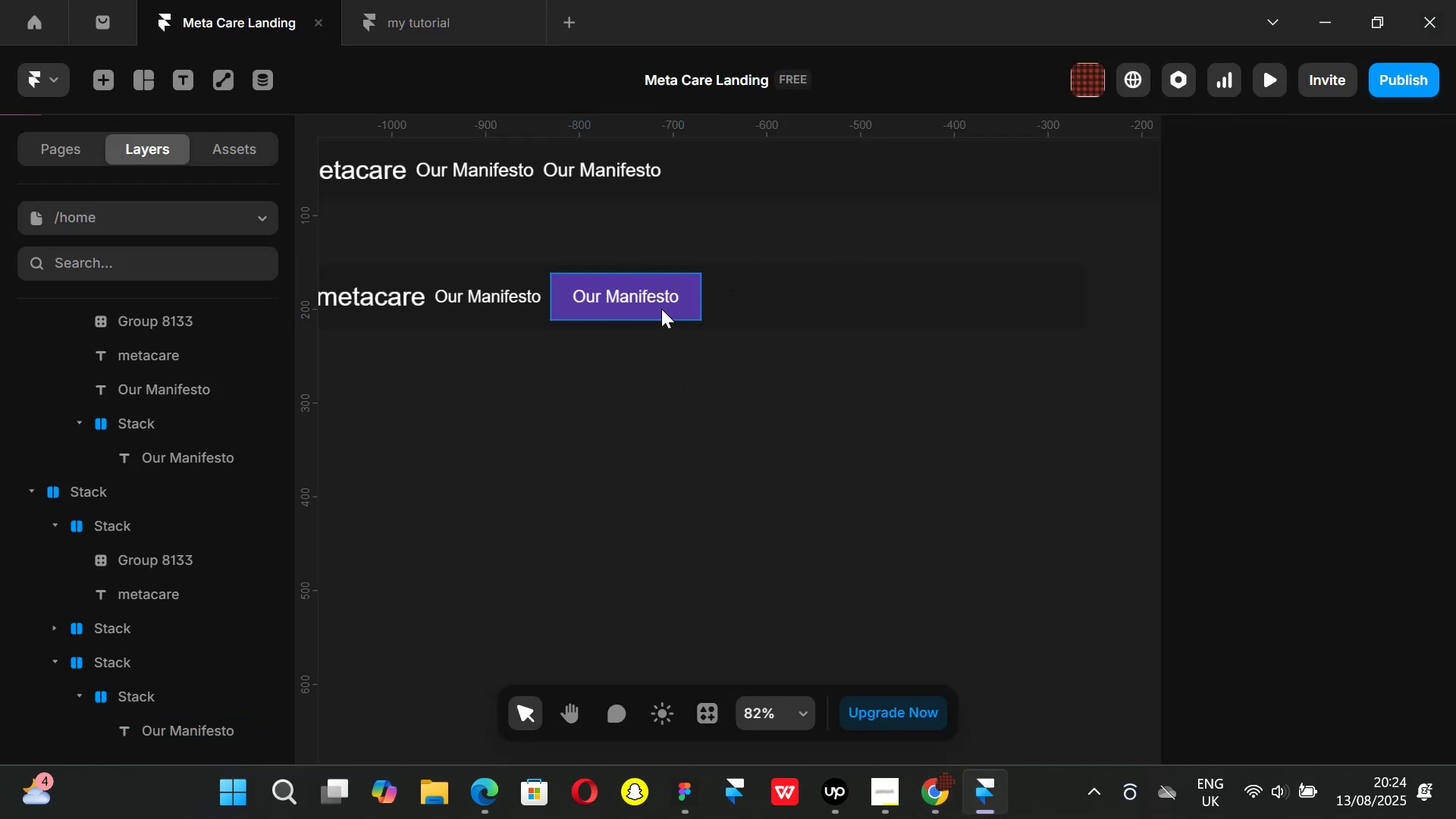 
left_click([661, 309])
 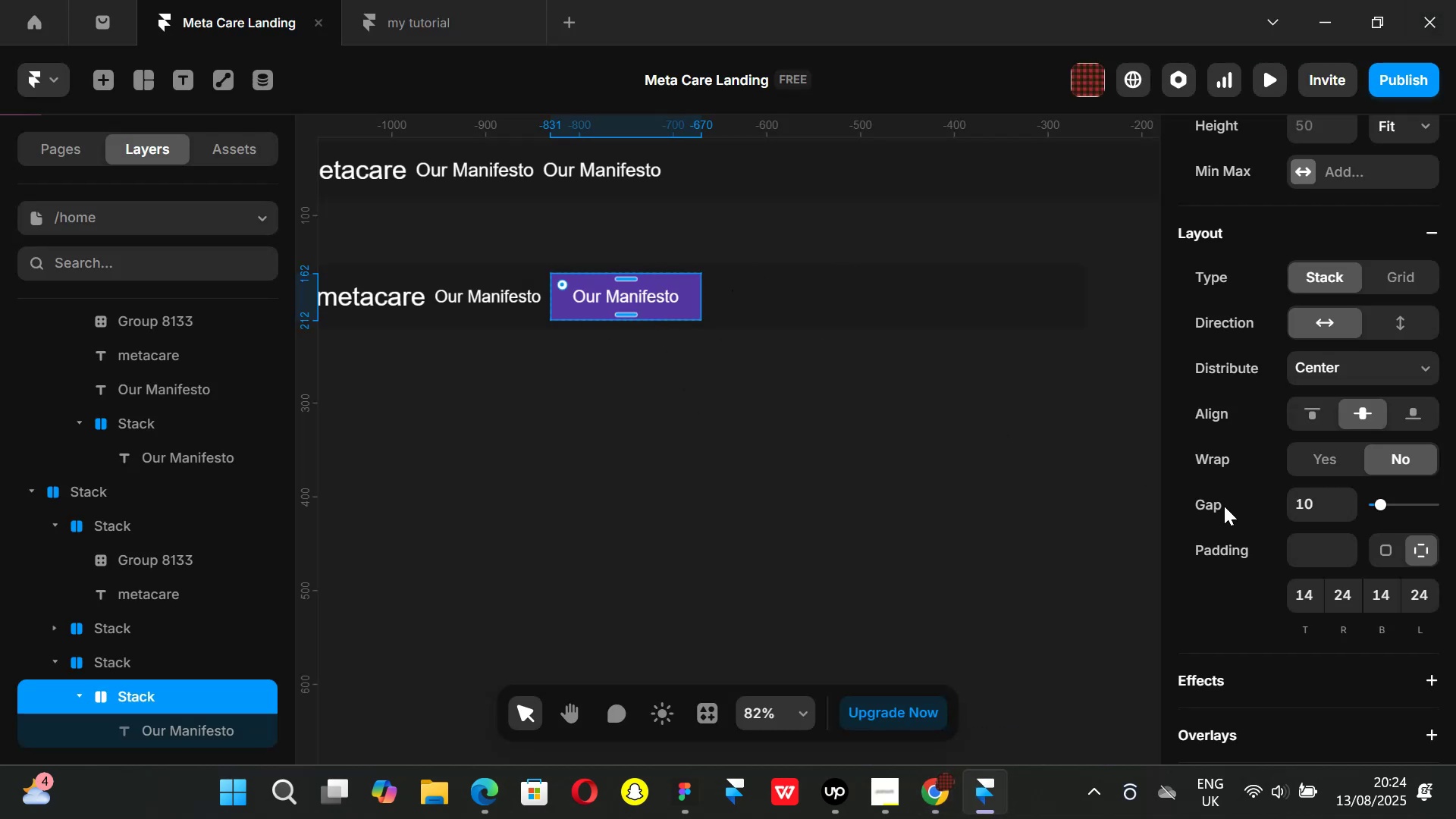 
scroll: coordinate [1332, 526], scroll_direction: down, amount: 4.0
 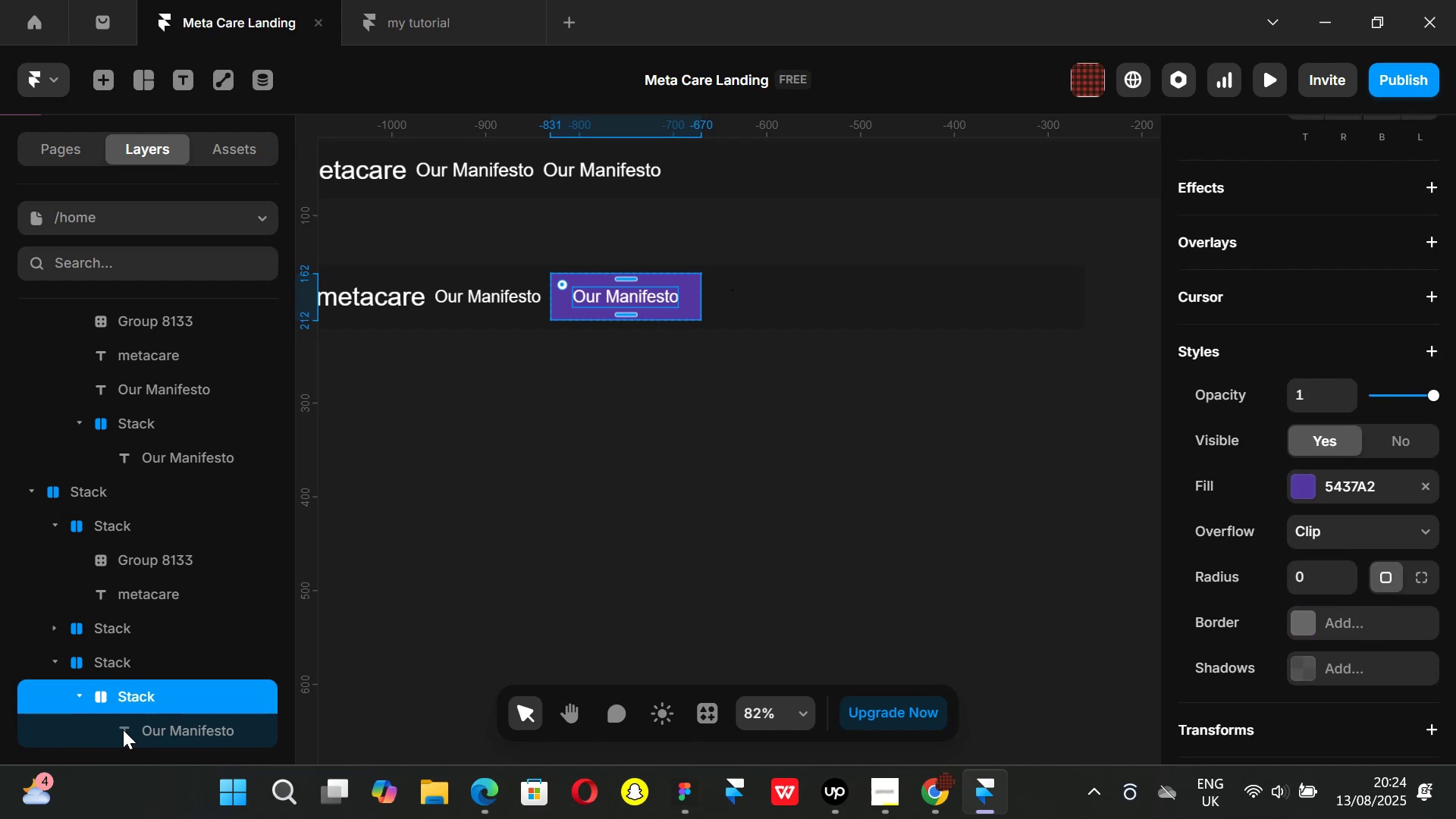 
left_click([145, 723])
 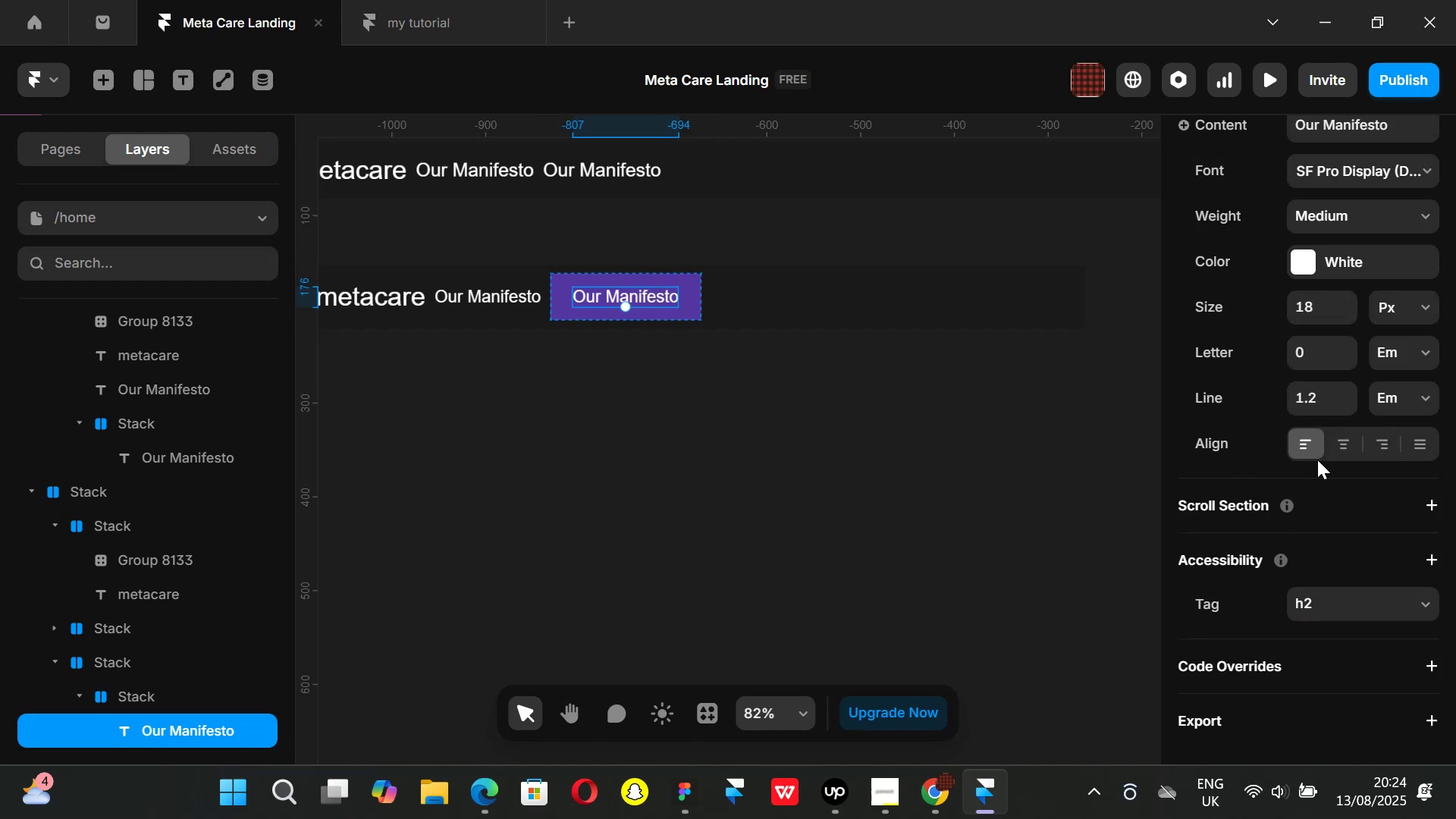 
scroll: coordinate [1326, 452], scroll_direction: up, amount: 1.0
 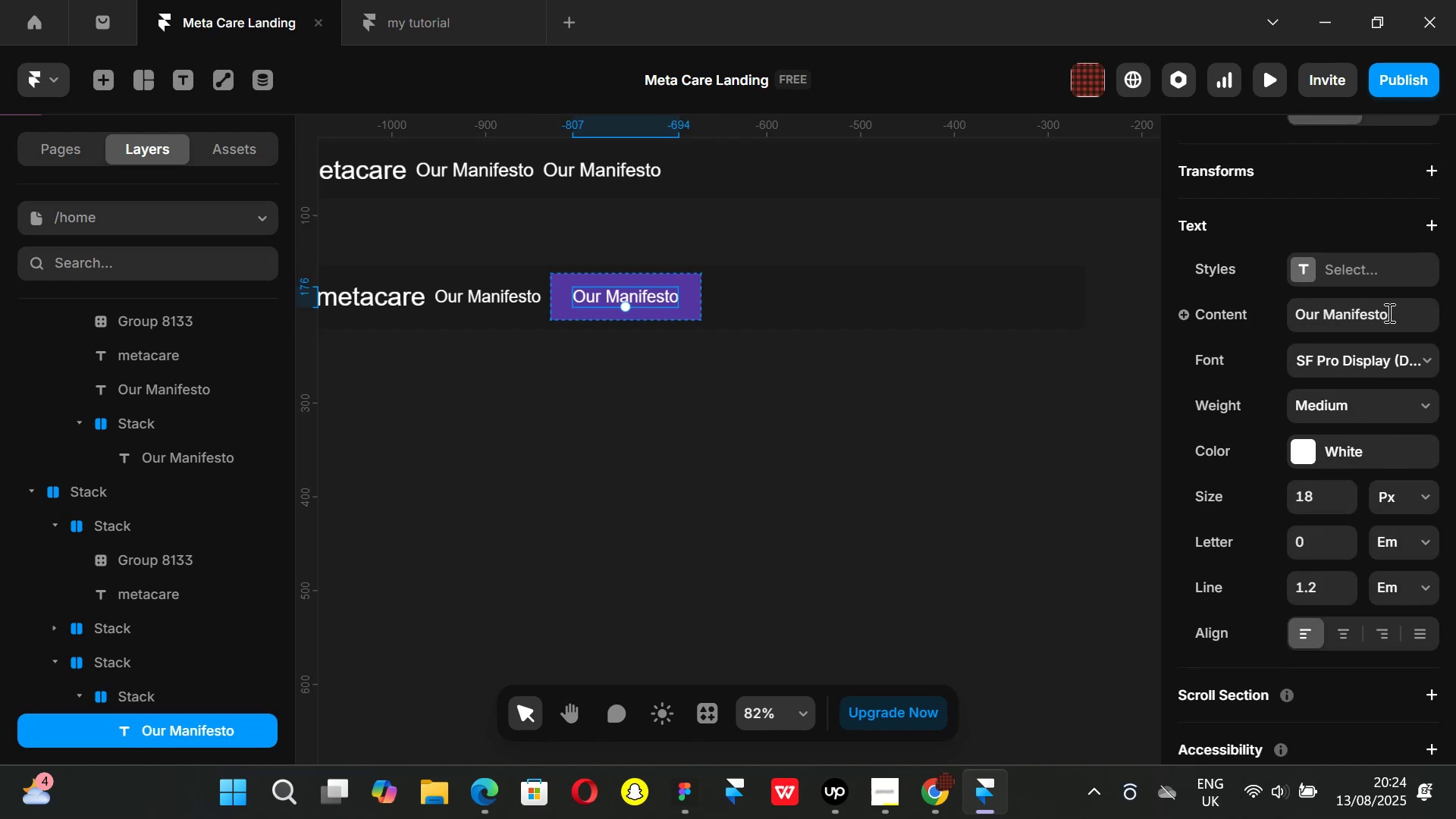 
left_click([1394, 313])
 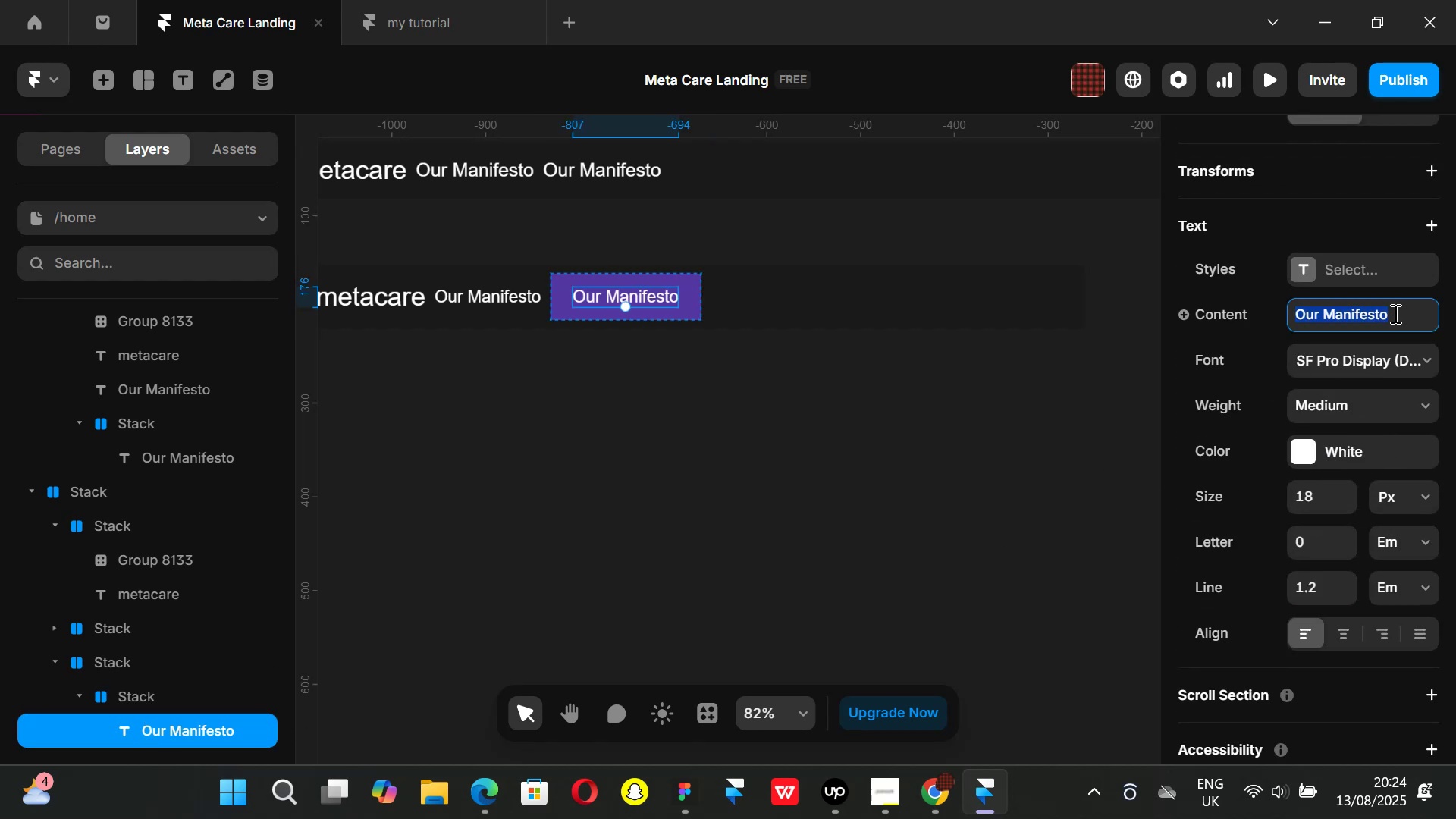 
key(Backspace)
 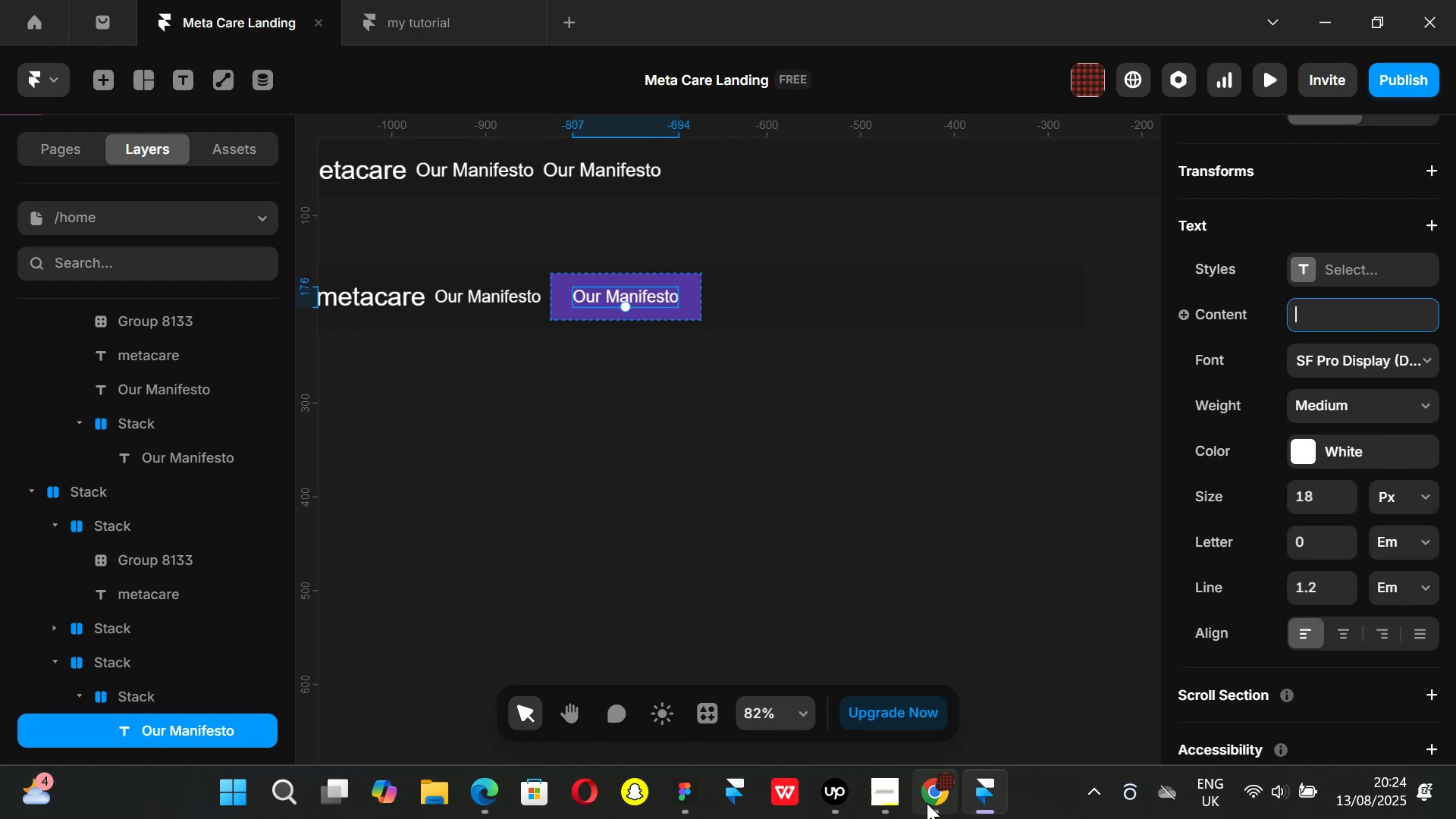 
left_click([933, 801])
 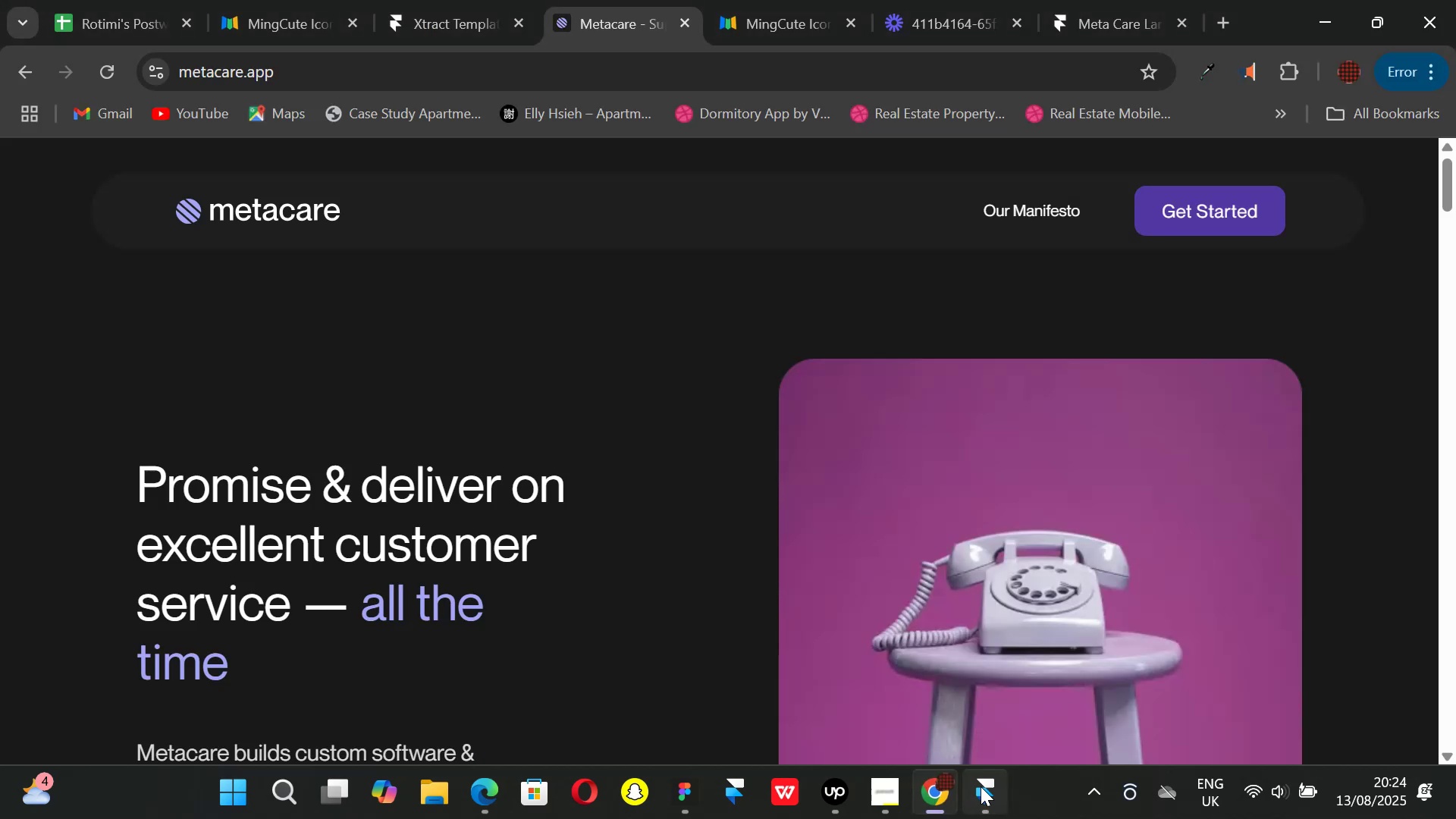 
left_click([981, 786])
 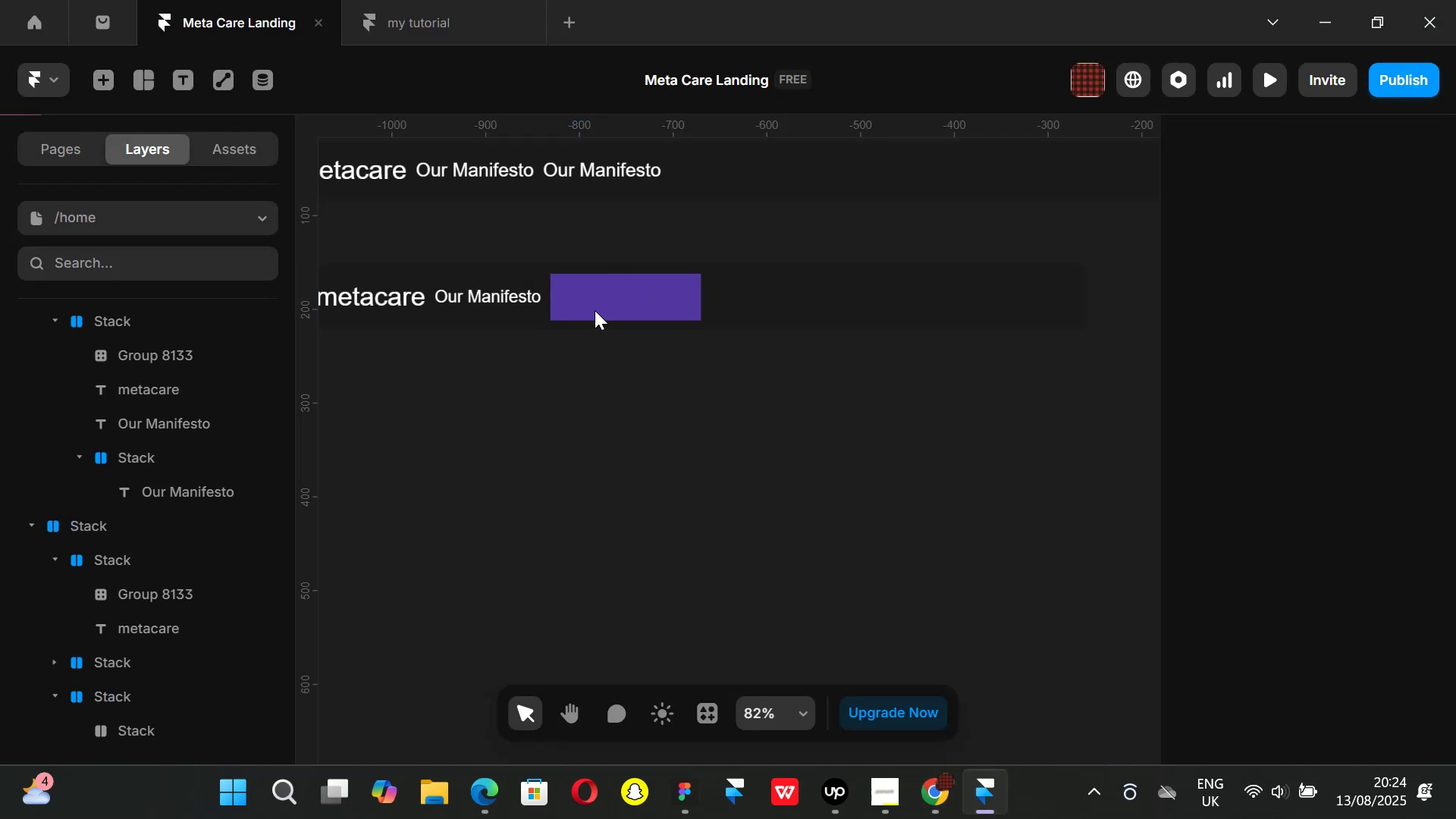 
key(Control+ControlLeft)
 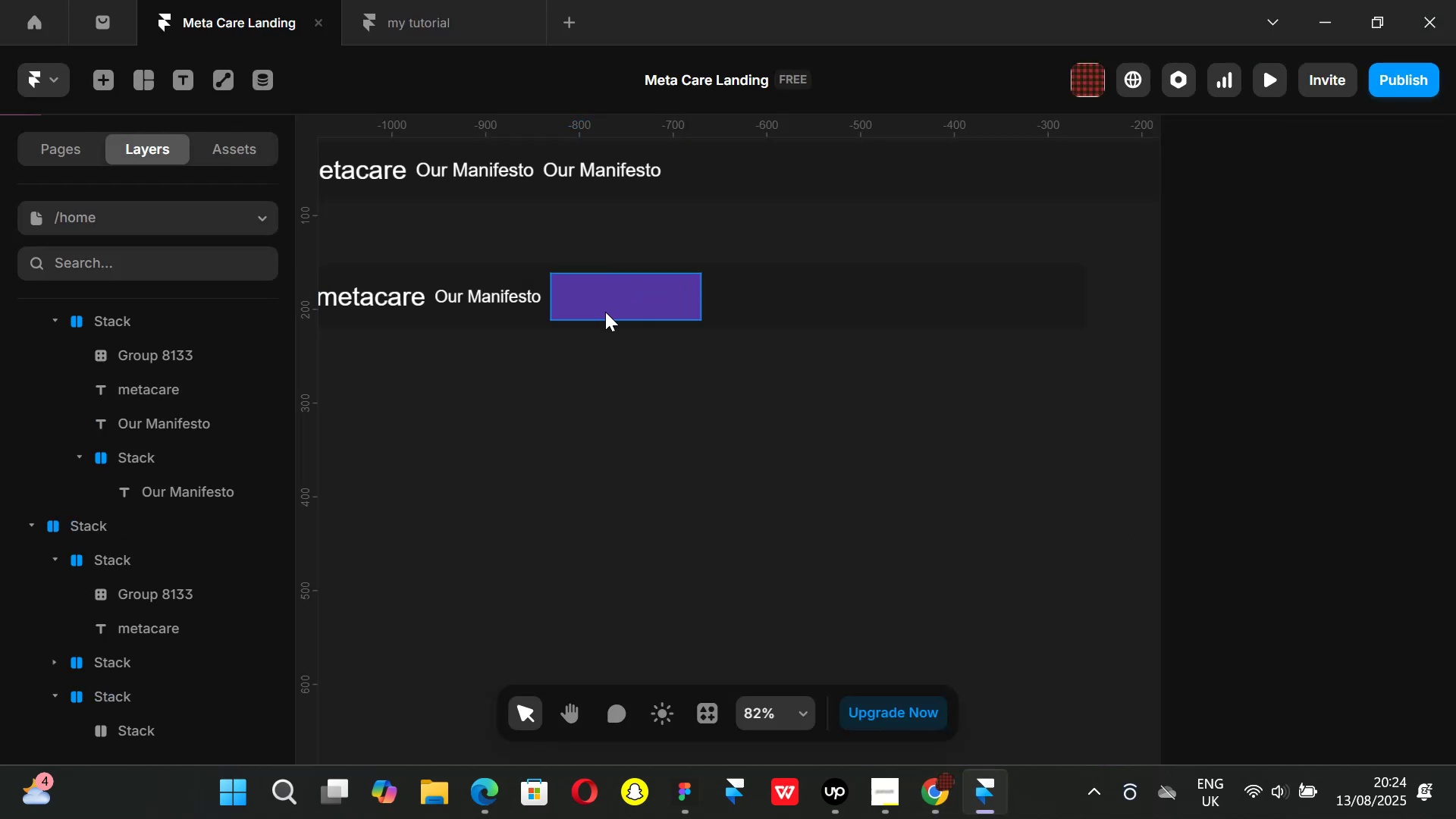 
key(Control+Z)
 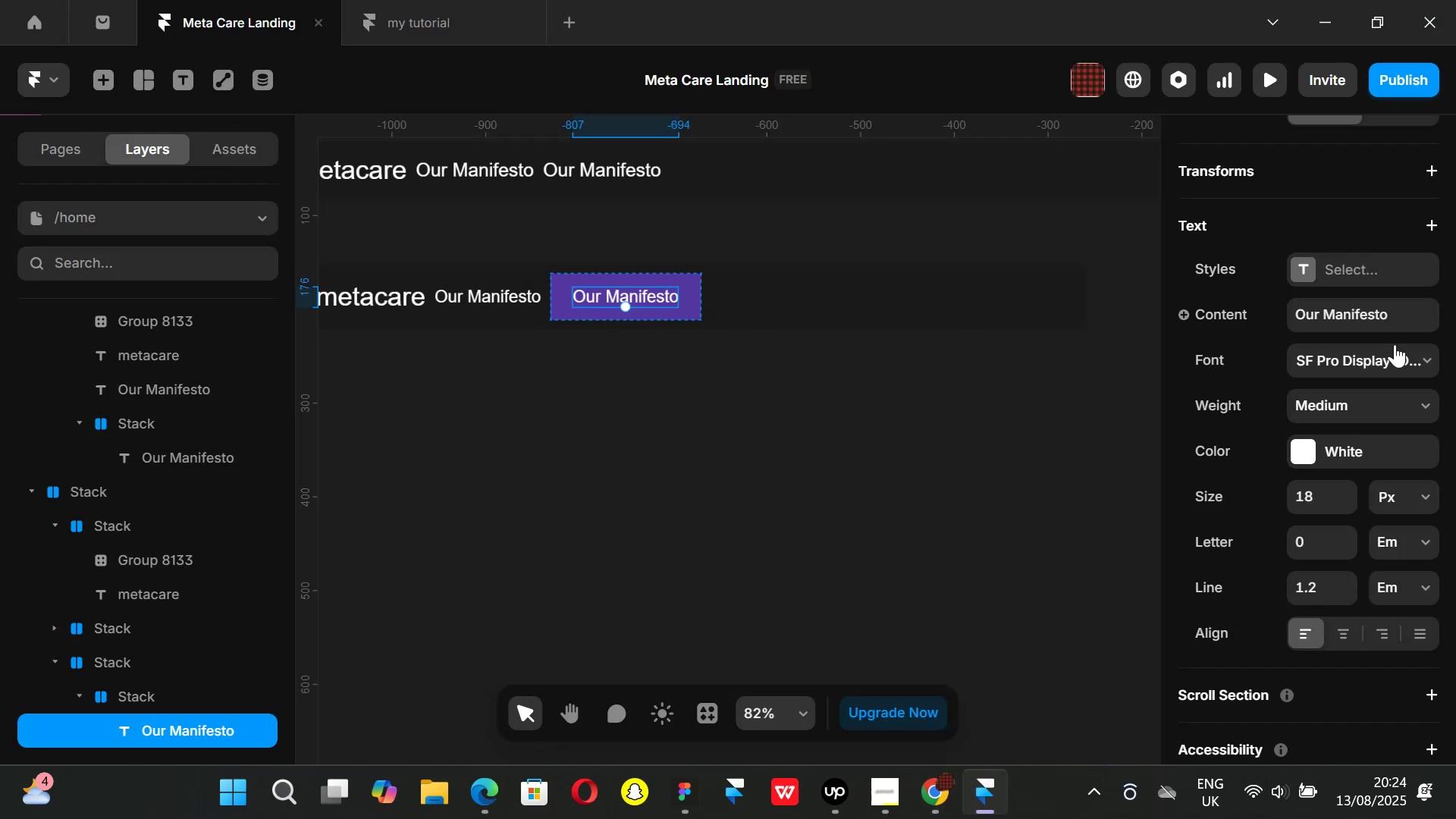 
left_click([1396, 310])
 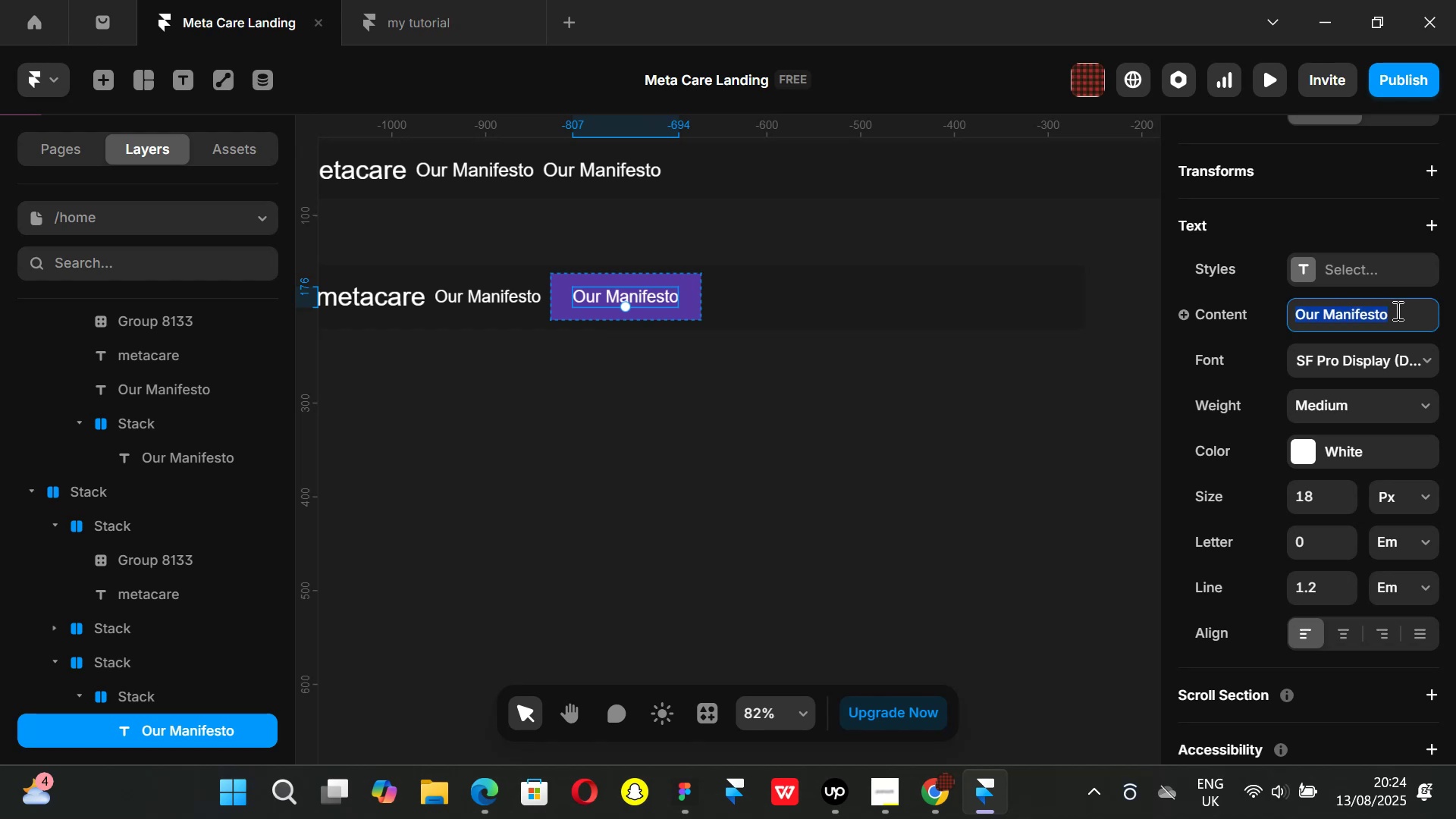 
key(Backspace)
type(Get Started)
 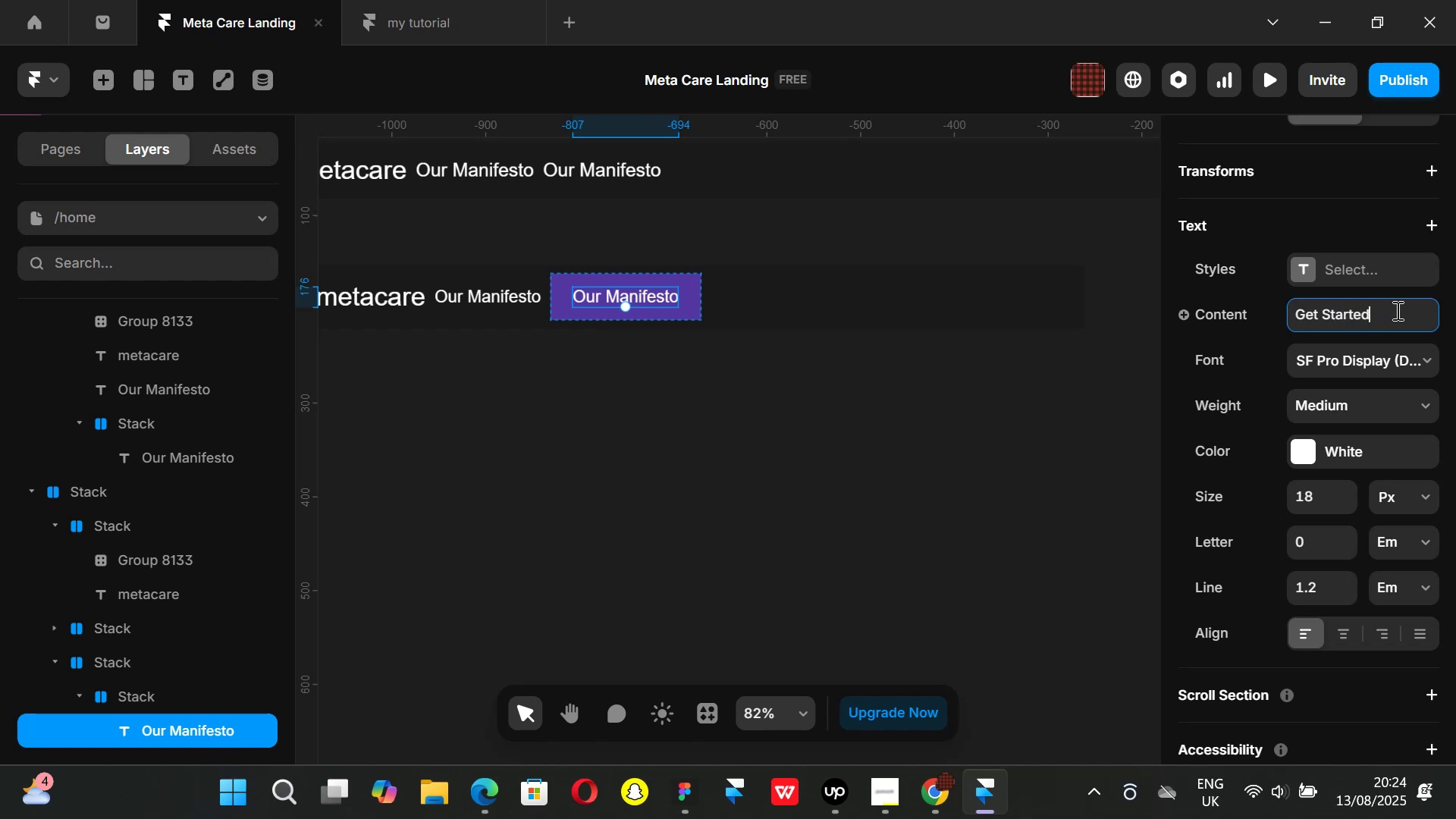 
key(Enter)
 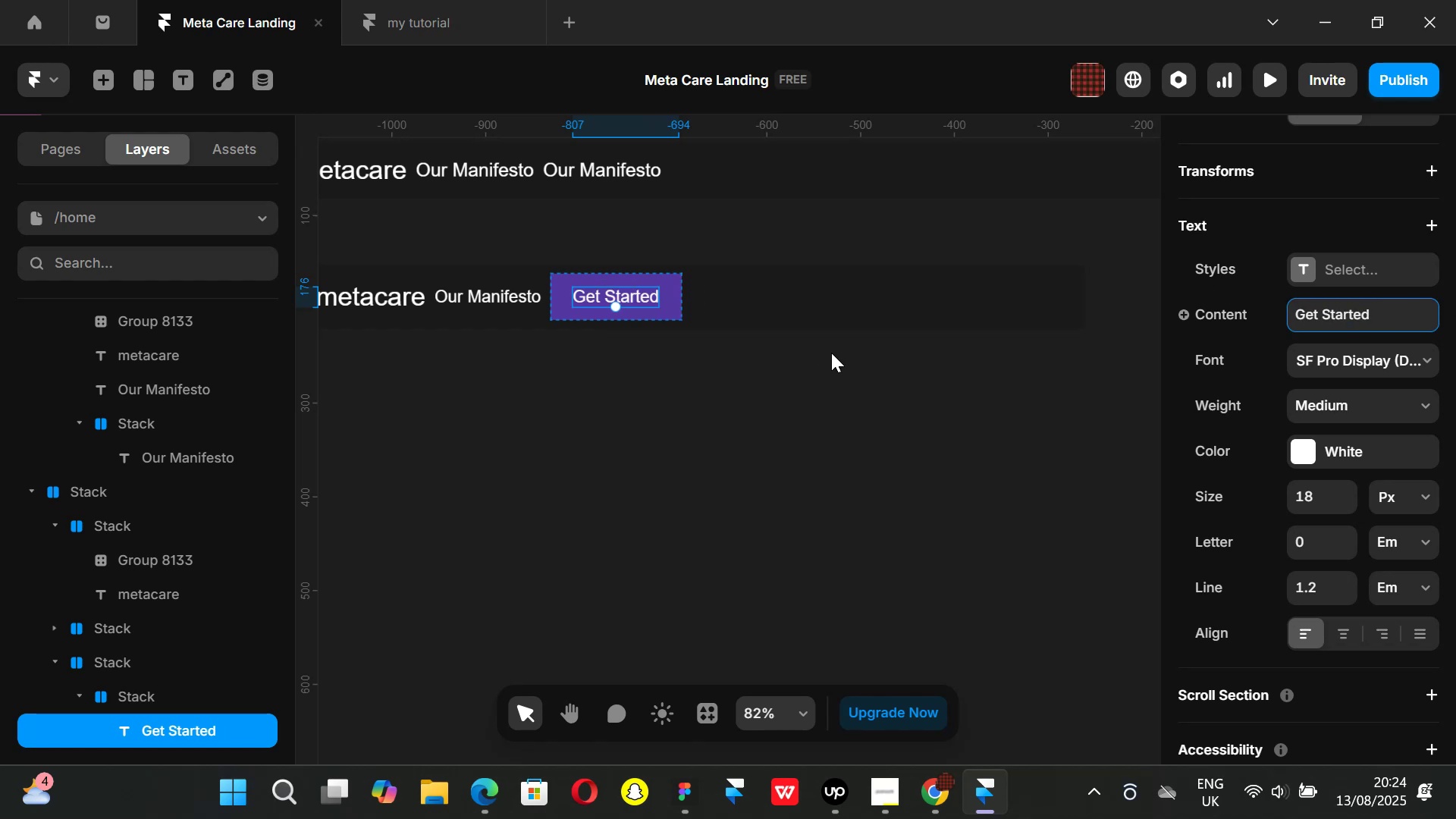 
left_click([771, 413])
 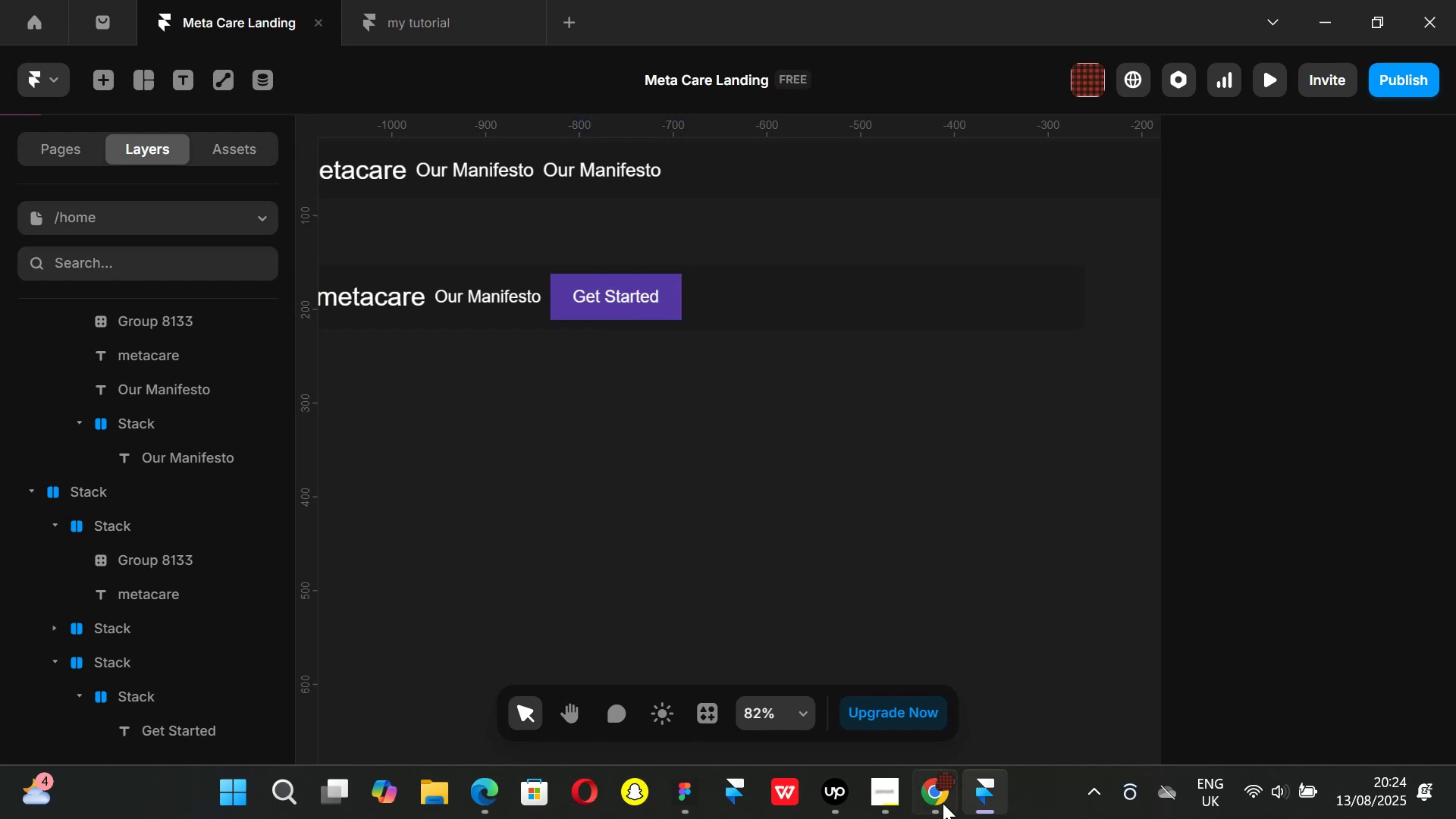 
left_click([943, 803])
 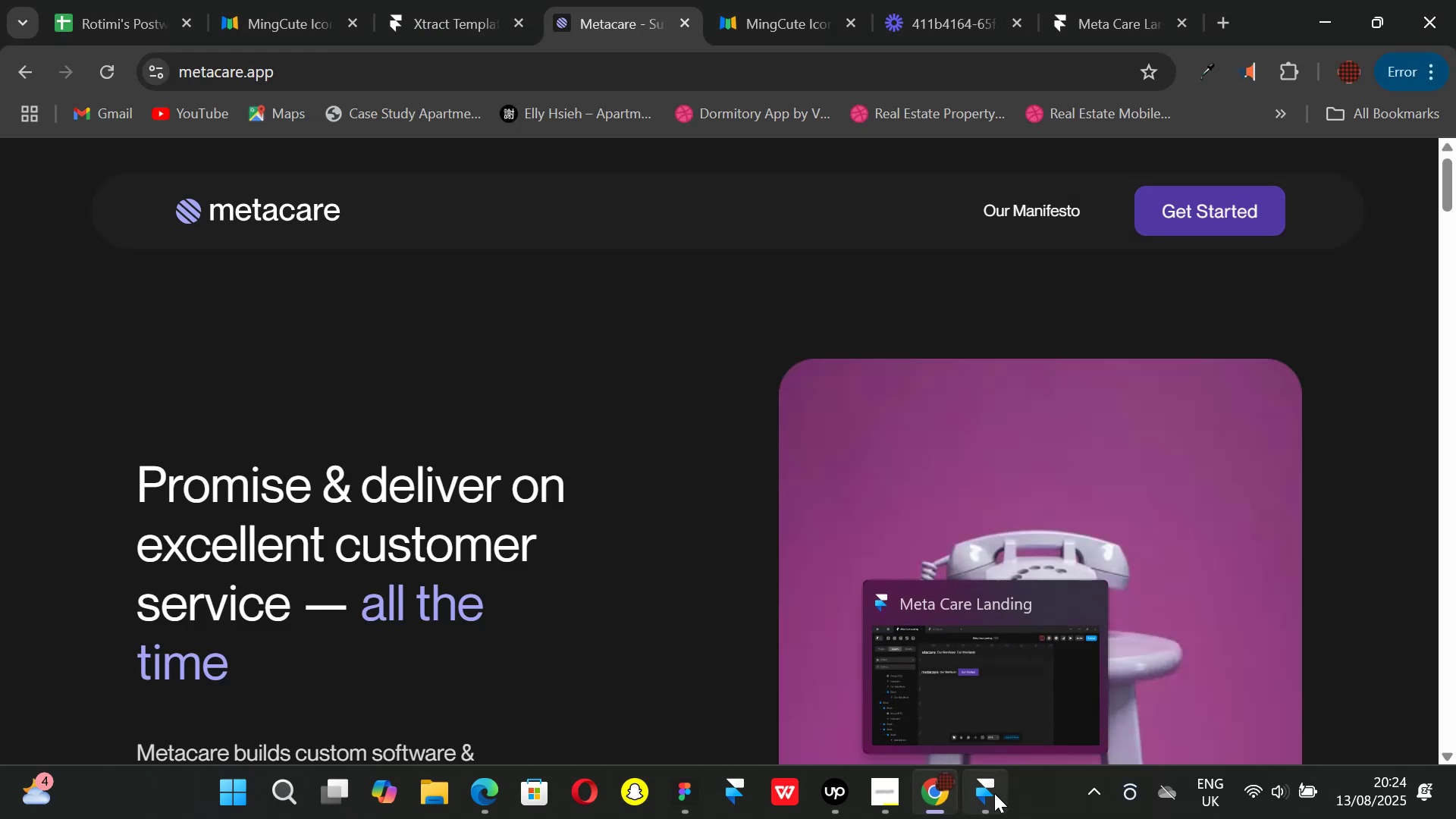 
left_click([994, 793])
 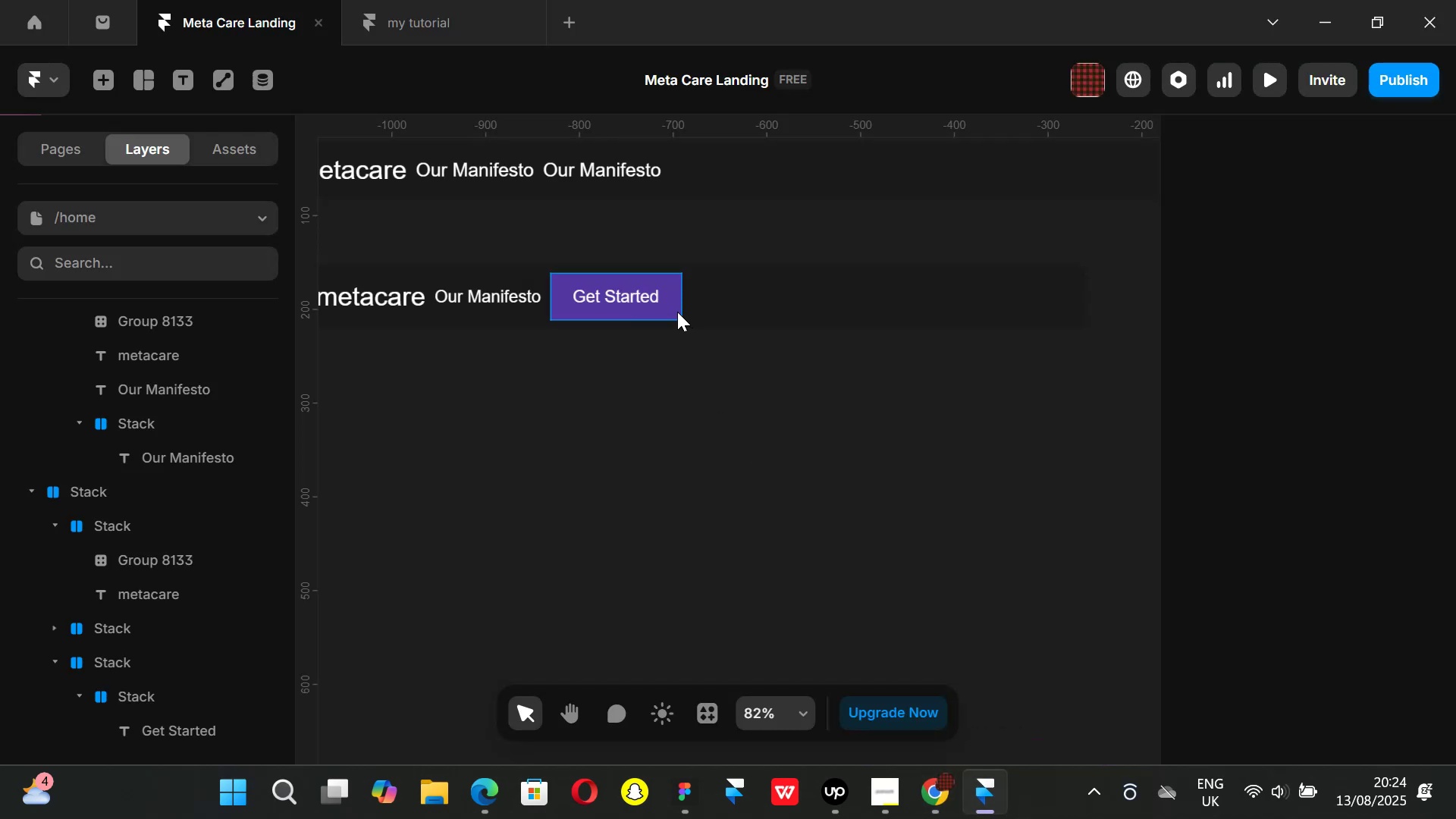 
left_click([675, 311])
 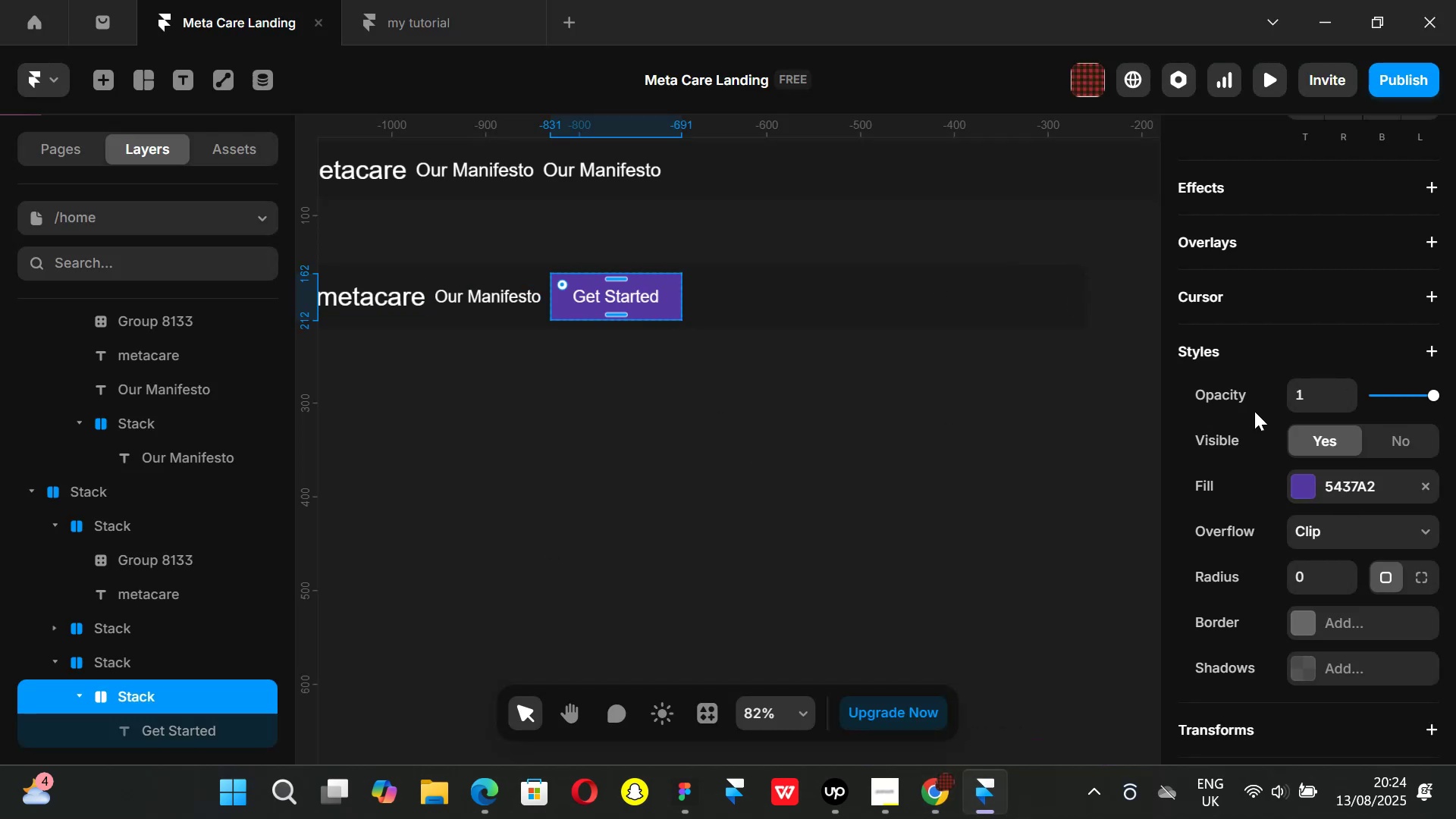 
scroll: coordinate [1285, 426], scroll_direction: up, amount: 2.0
 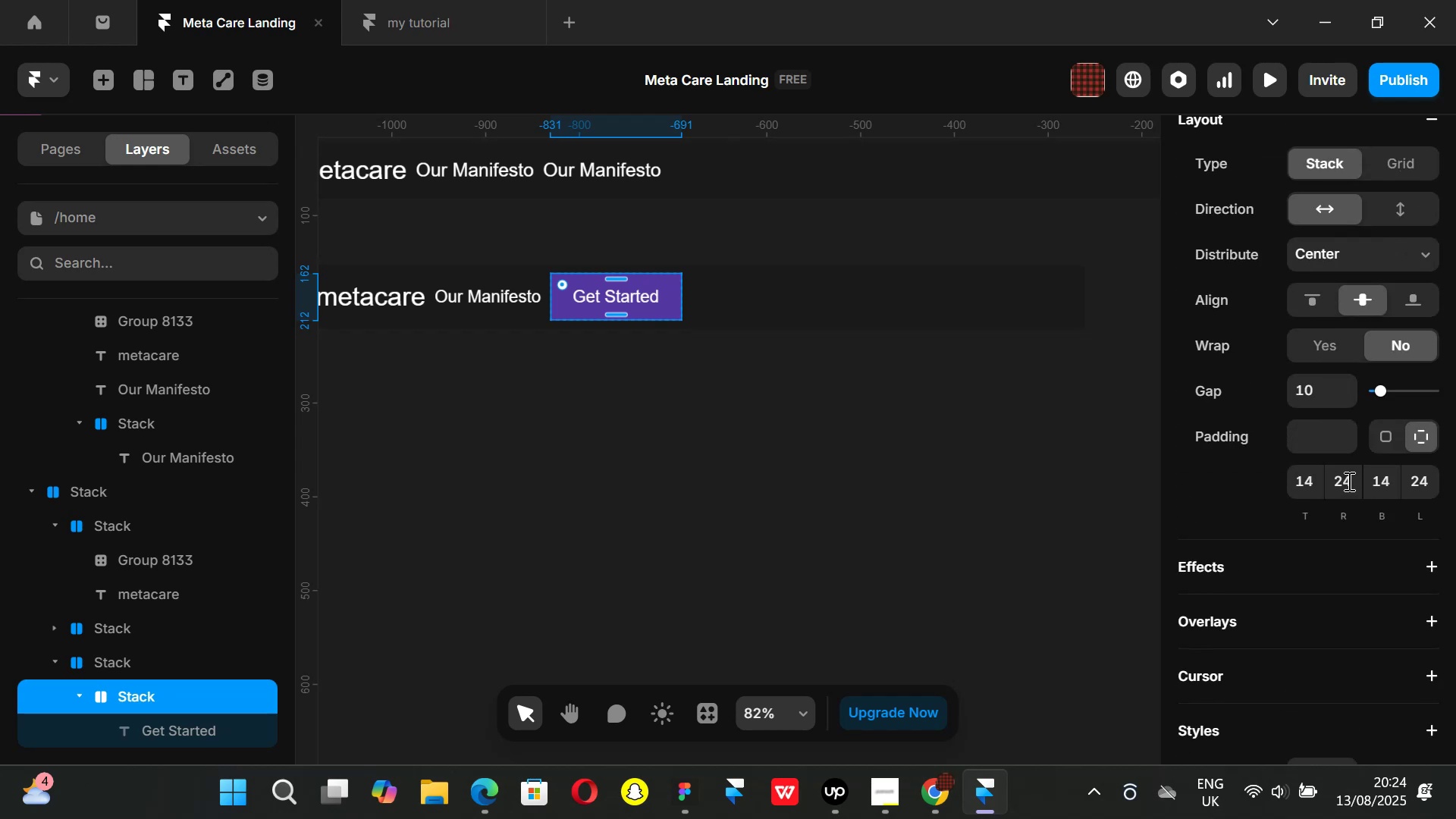 
left_click([1348, 481])
 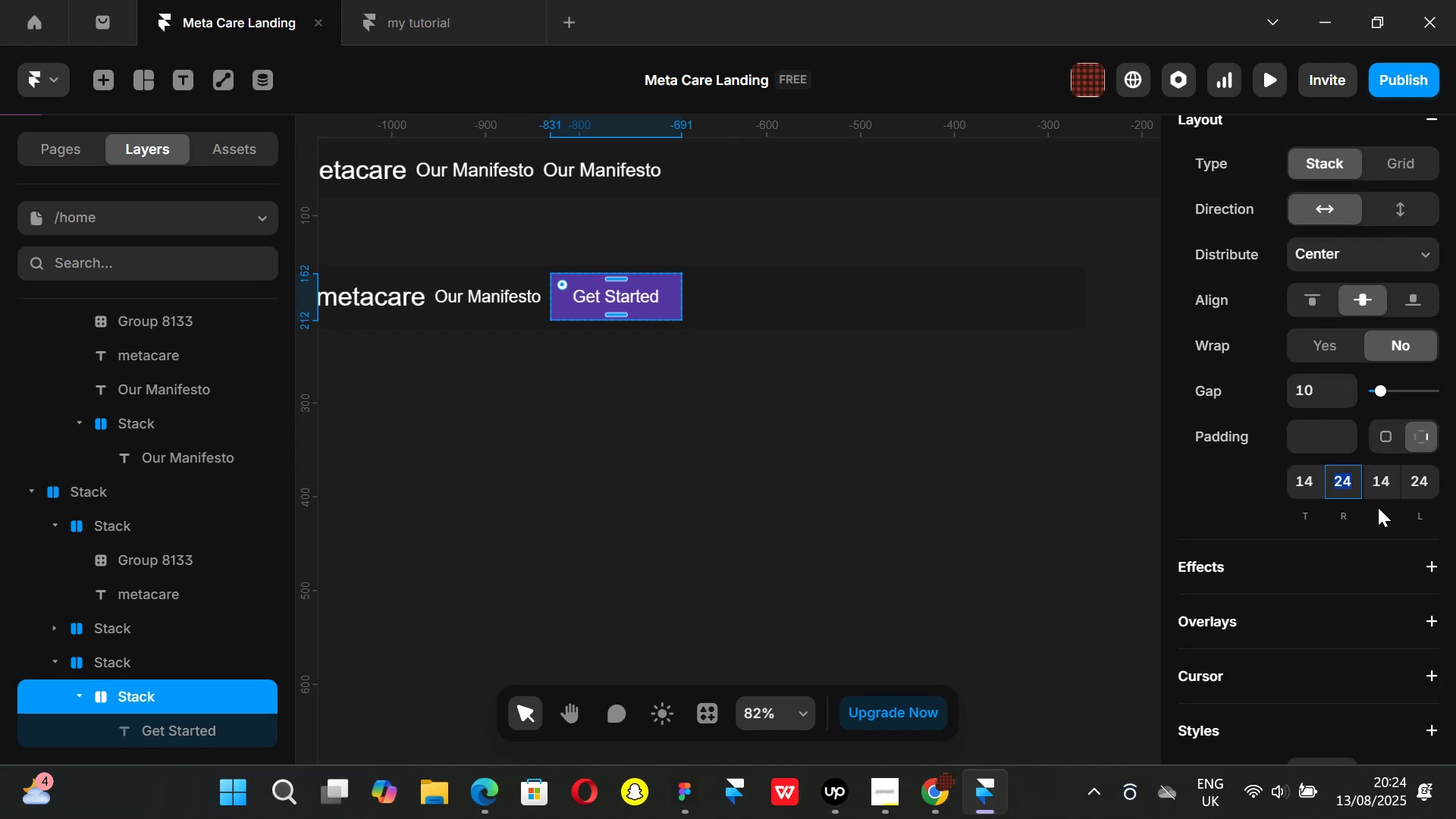 
type(28)
 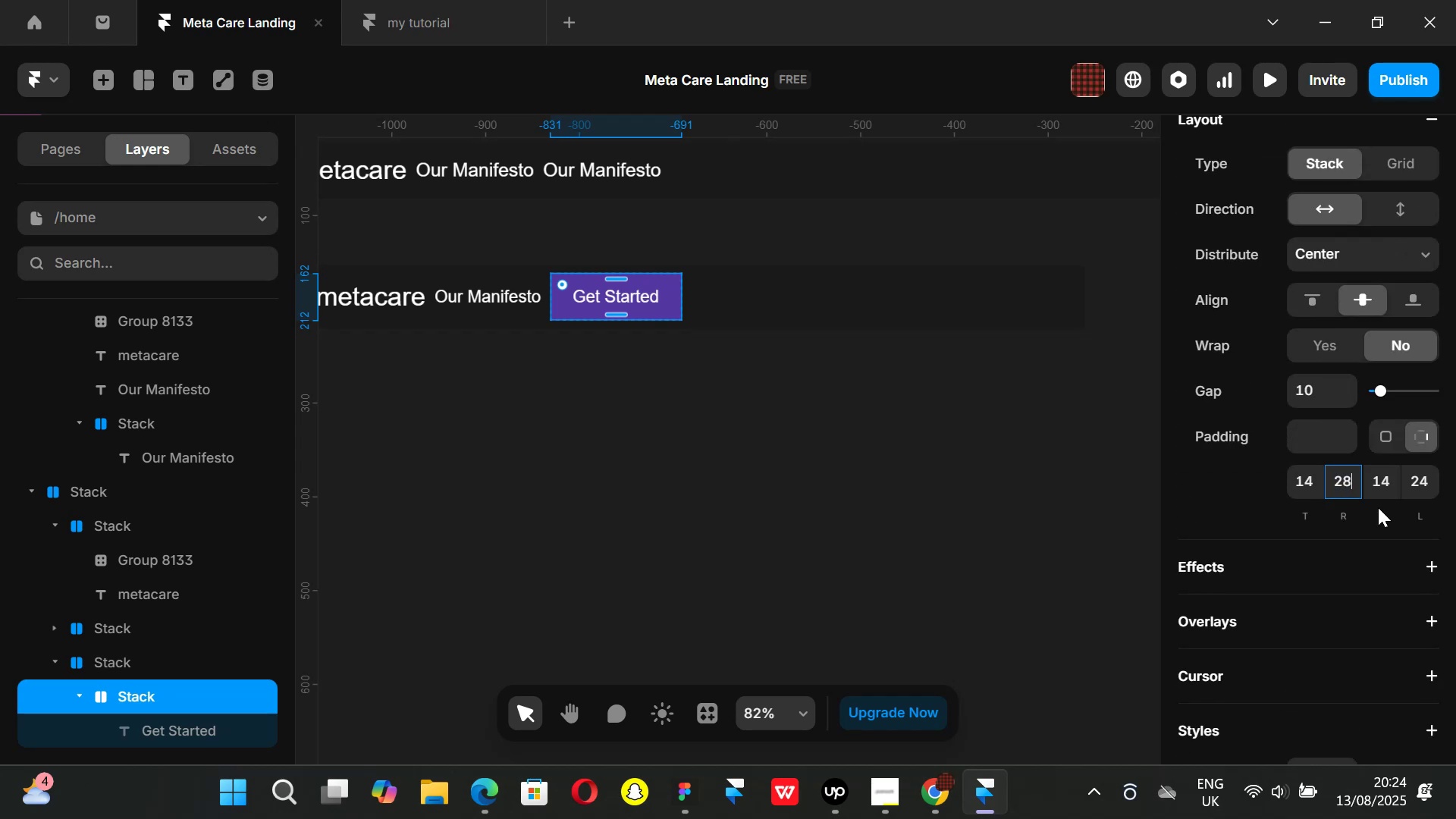 
key(Enter)
 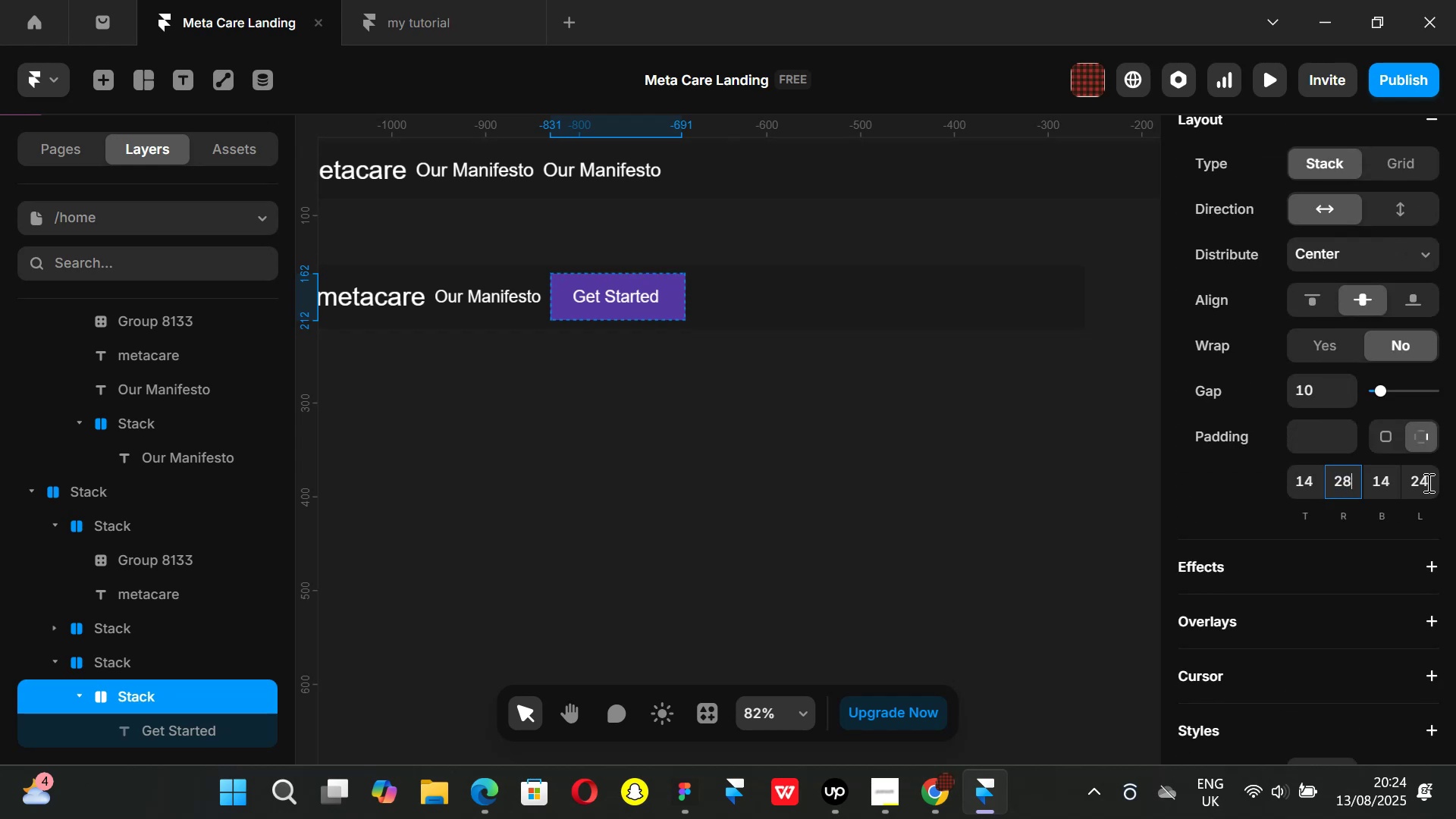 
left_click([1429, 483])
 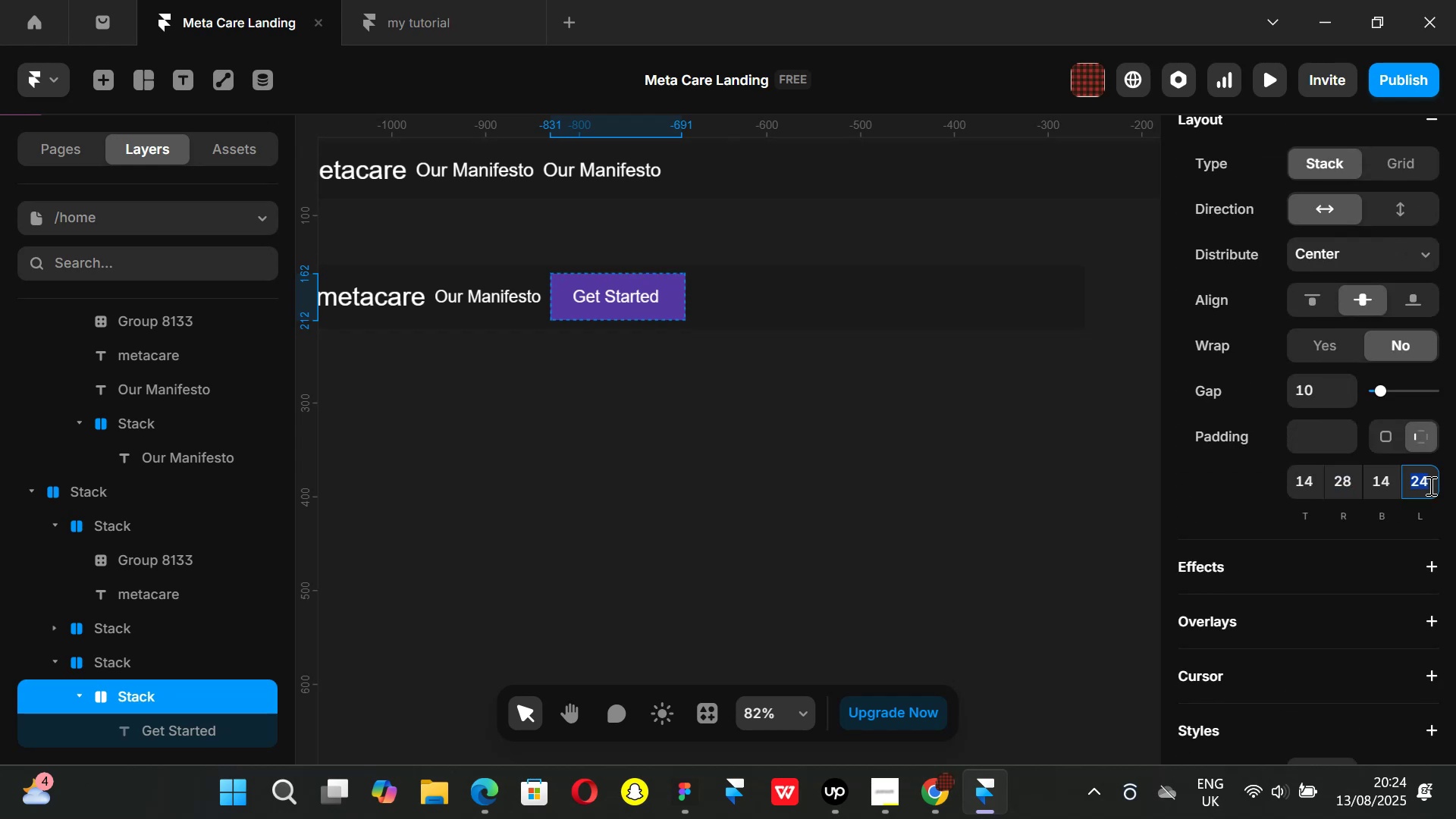 
type(28)
 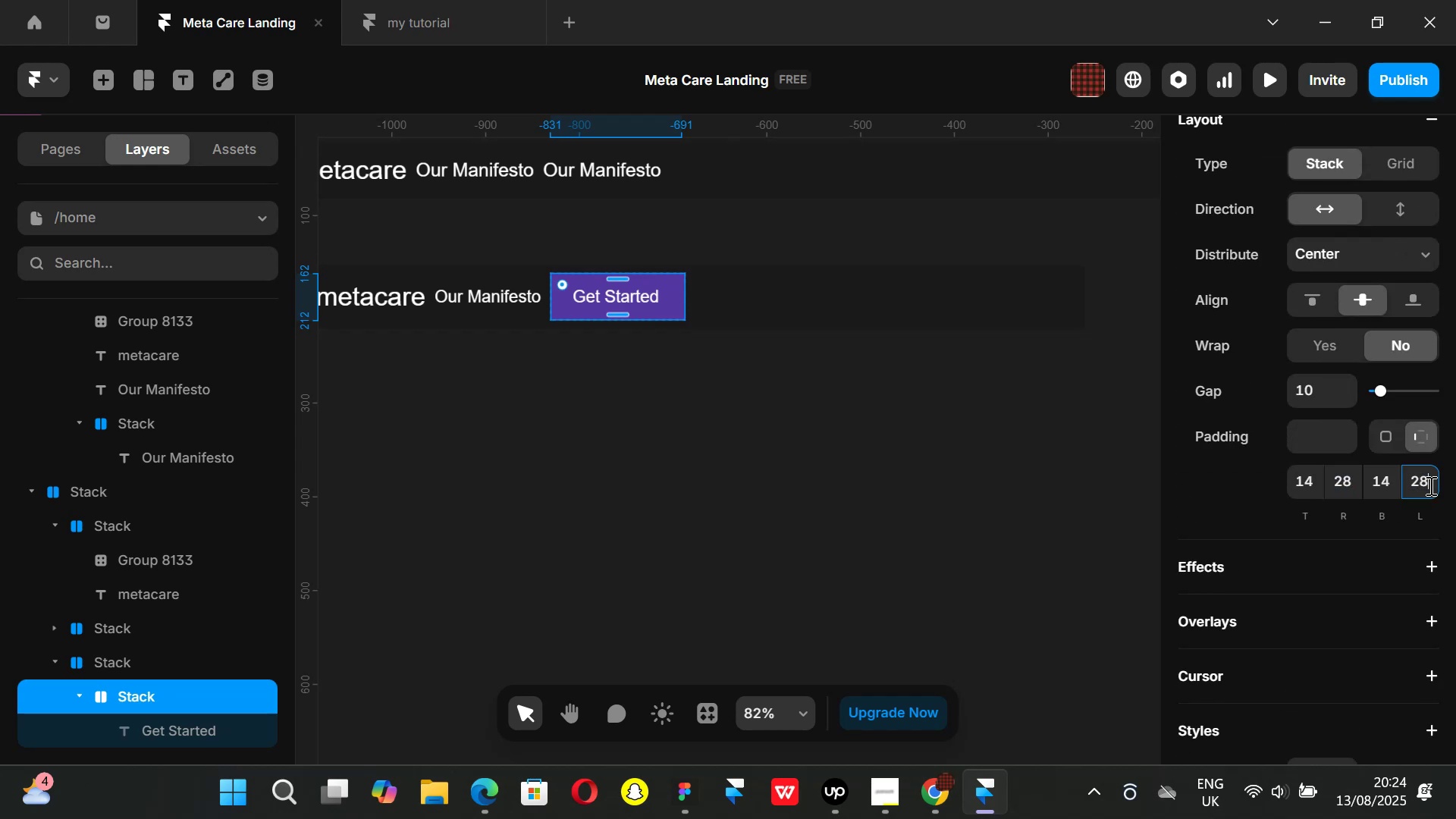 
key(Enter)
 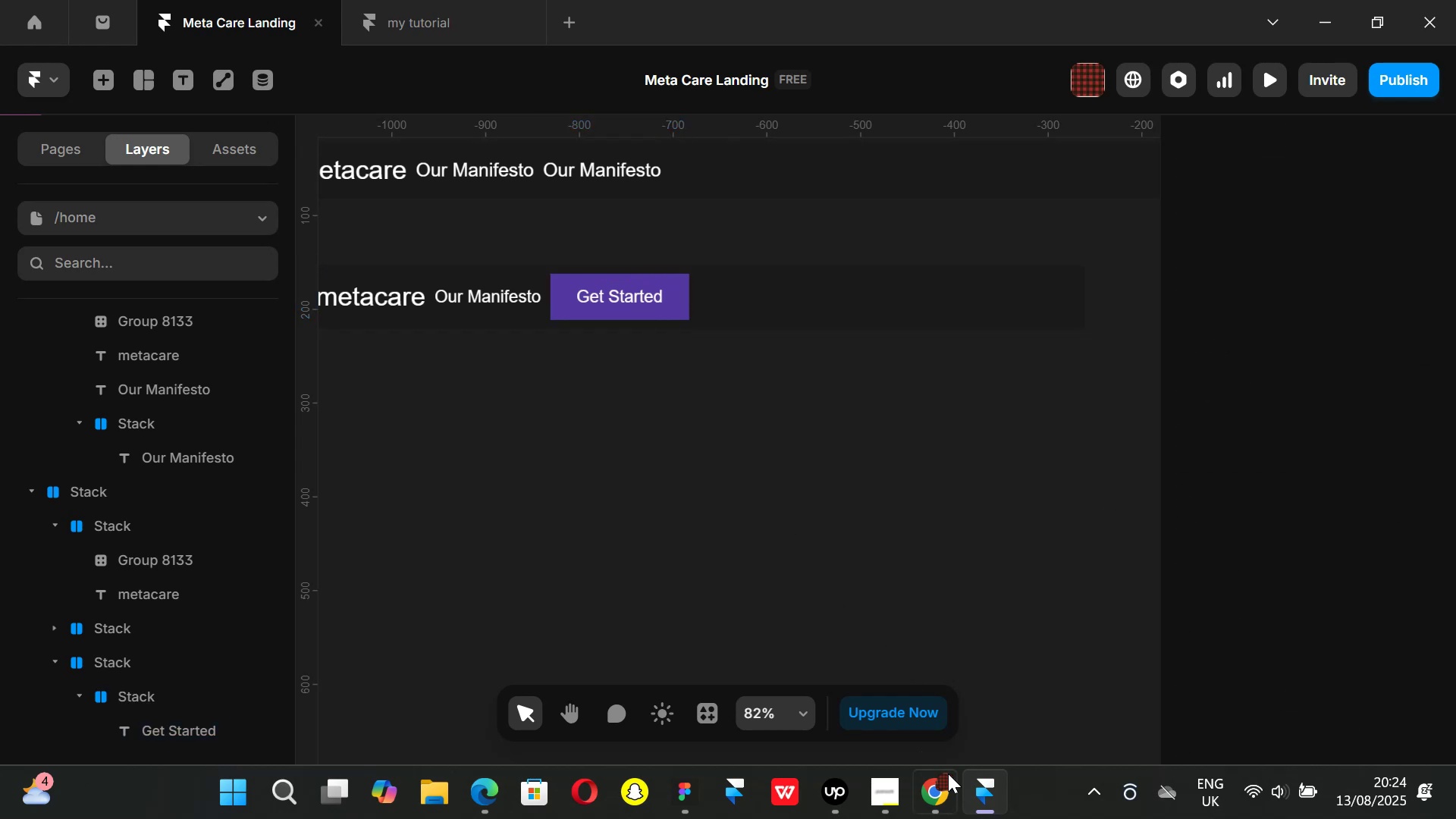 
left_click([949, 802])
 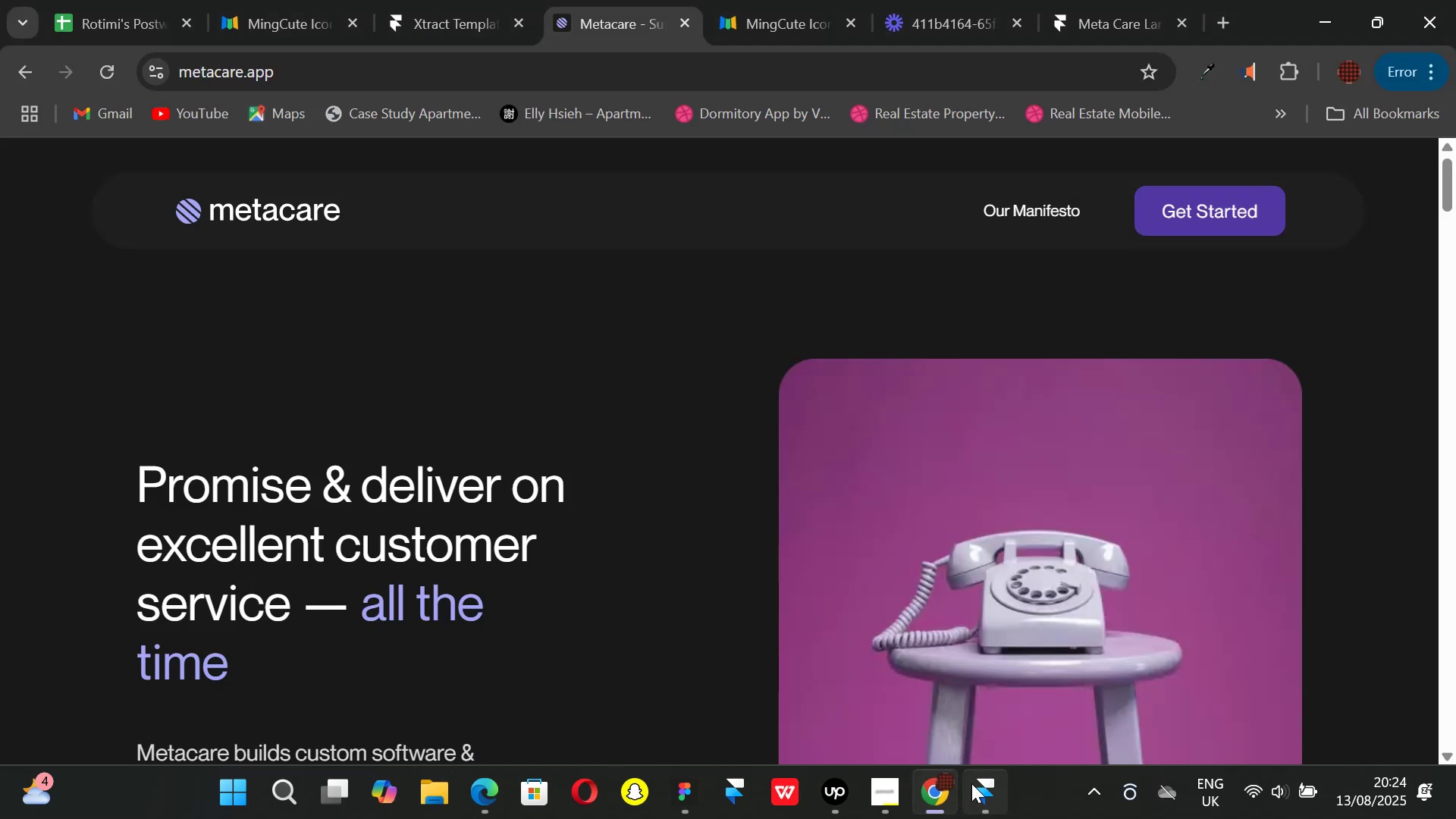 
mouse_move([967, 766])
 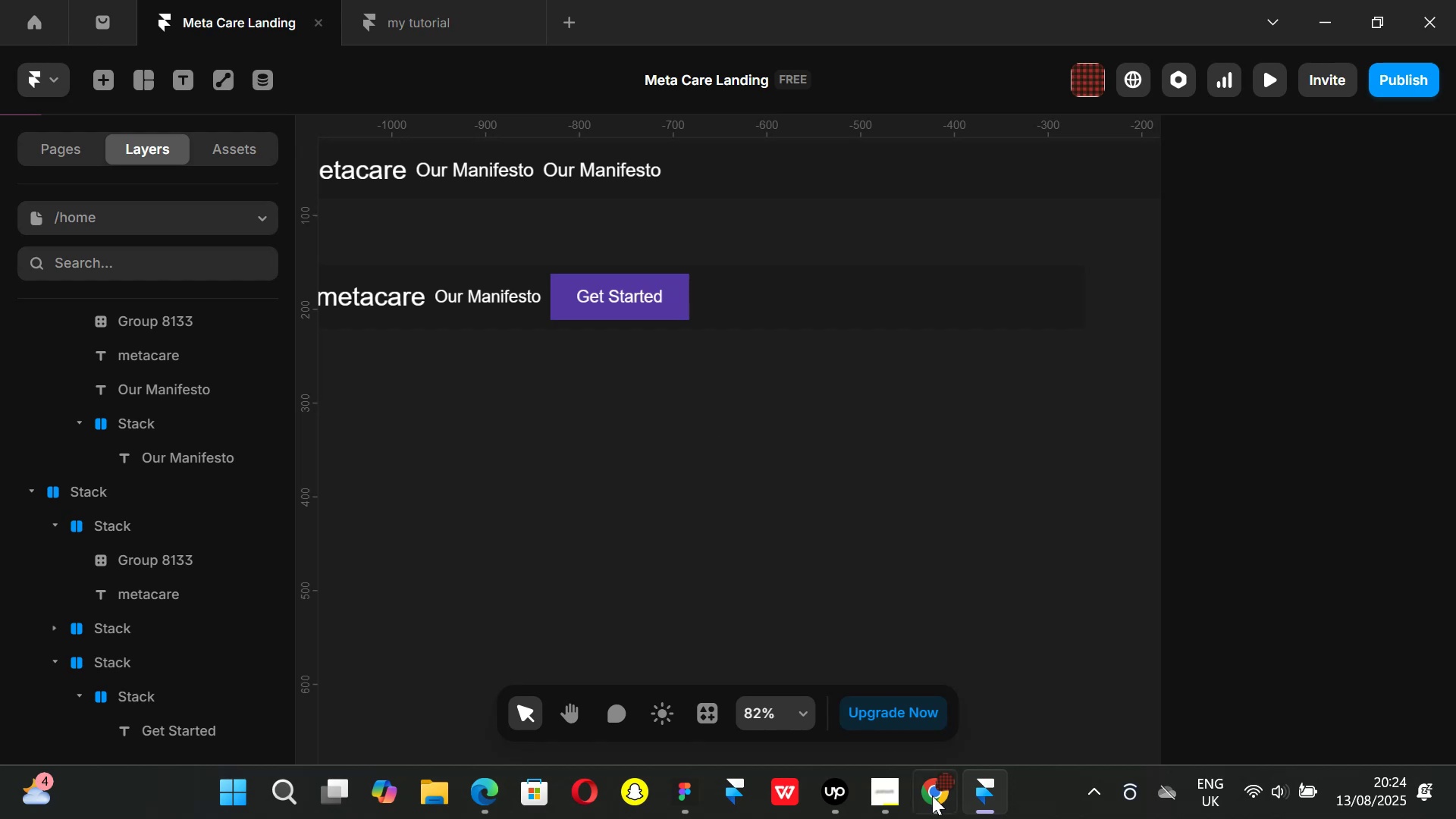 
left_click([932, 796])
 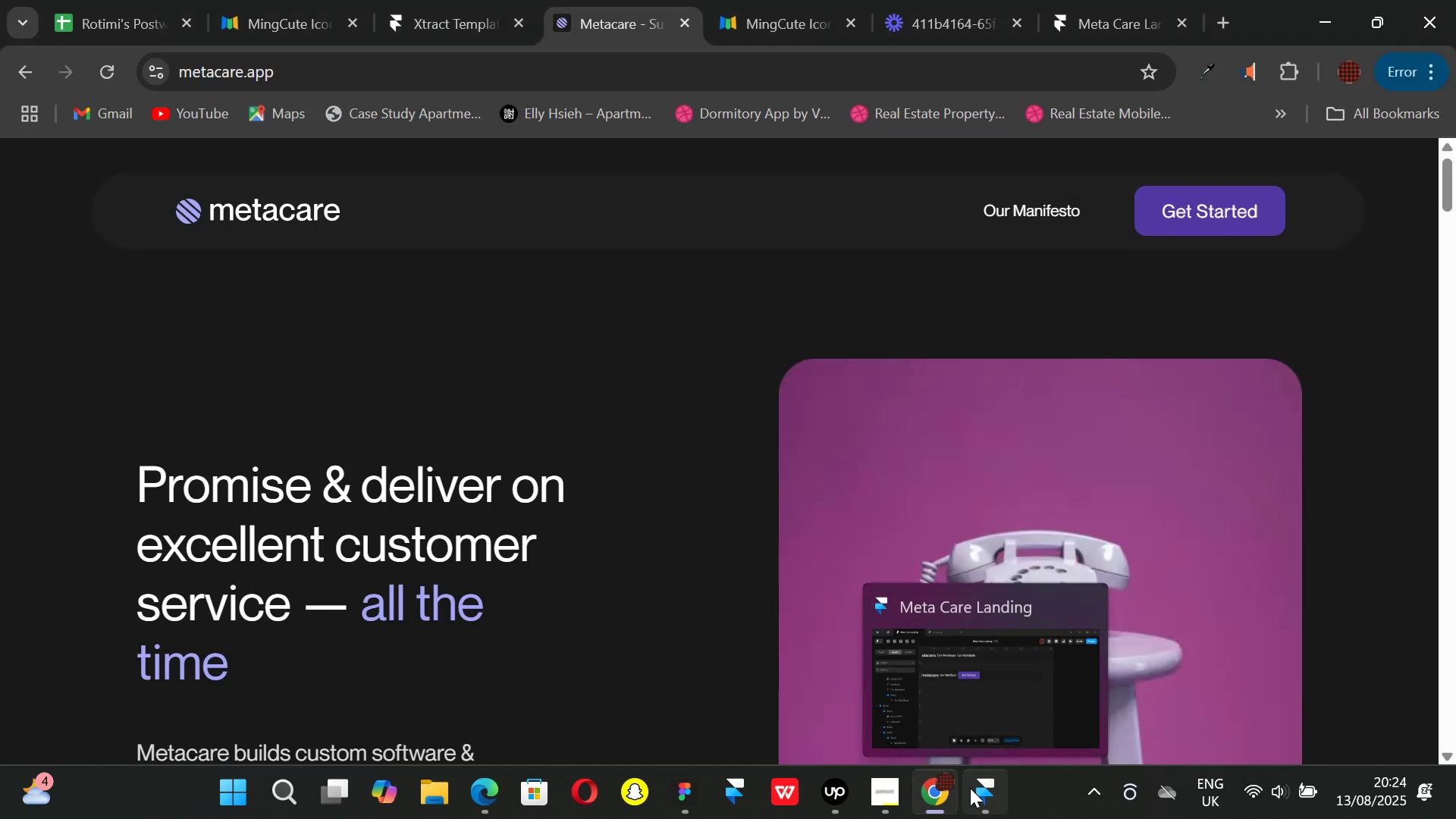 
left_click([970, 788])
 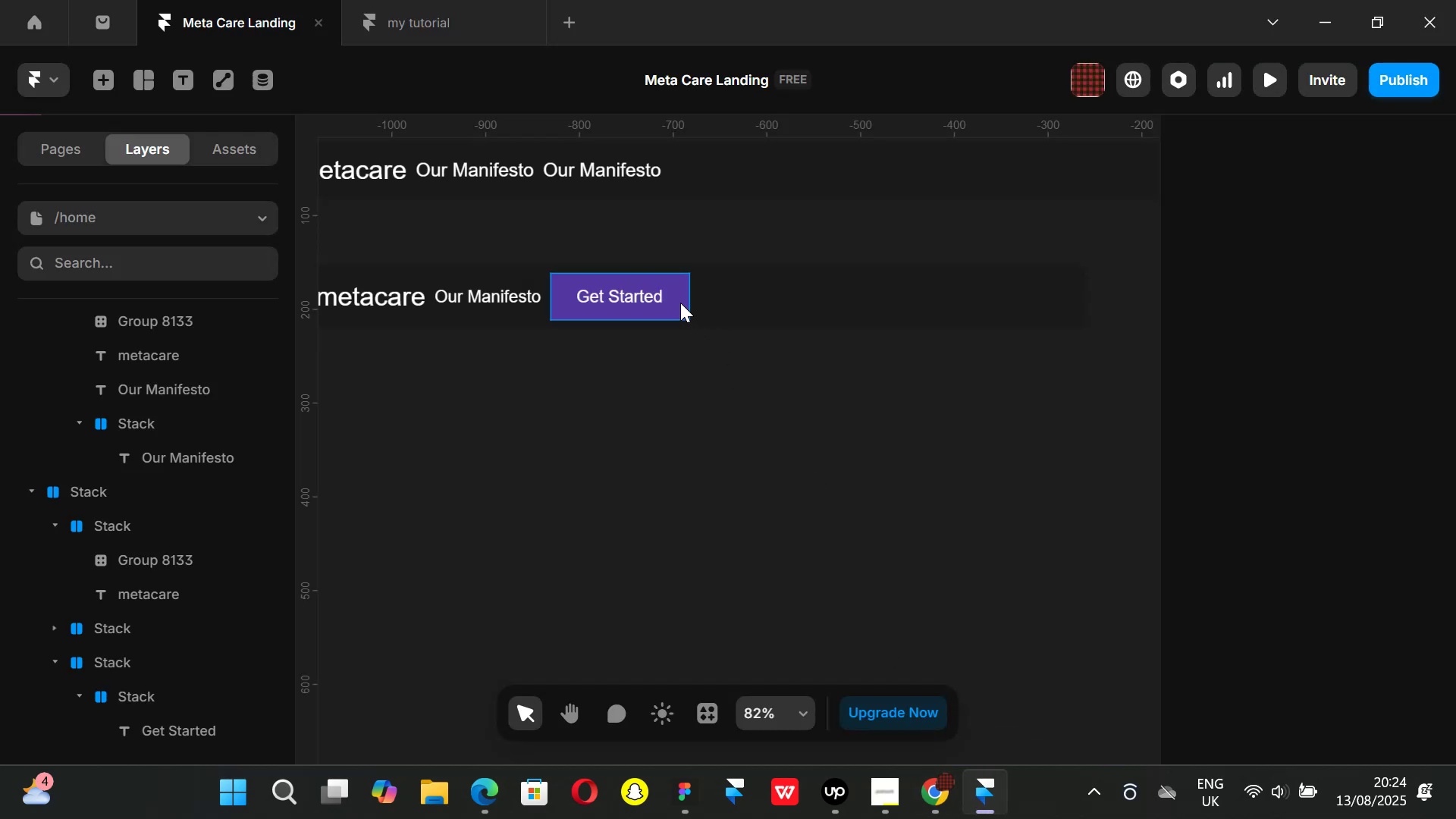 
left_click([680, 303])
 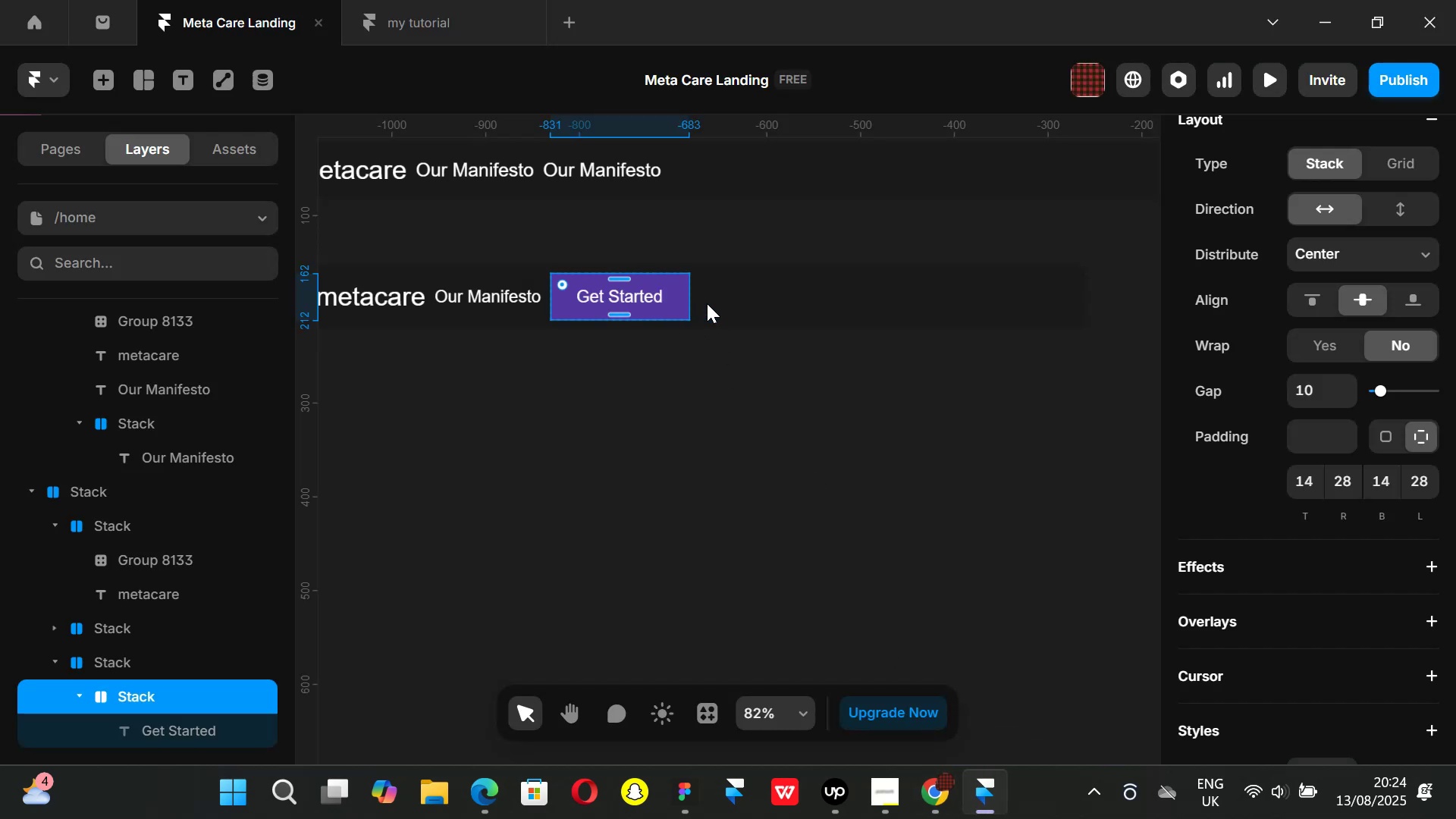 
hold_key(key=AltLeft, duration=0.7)
 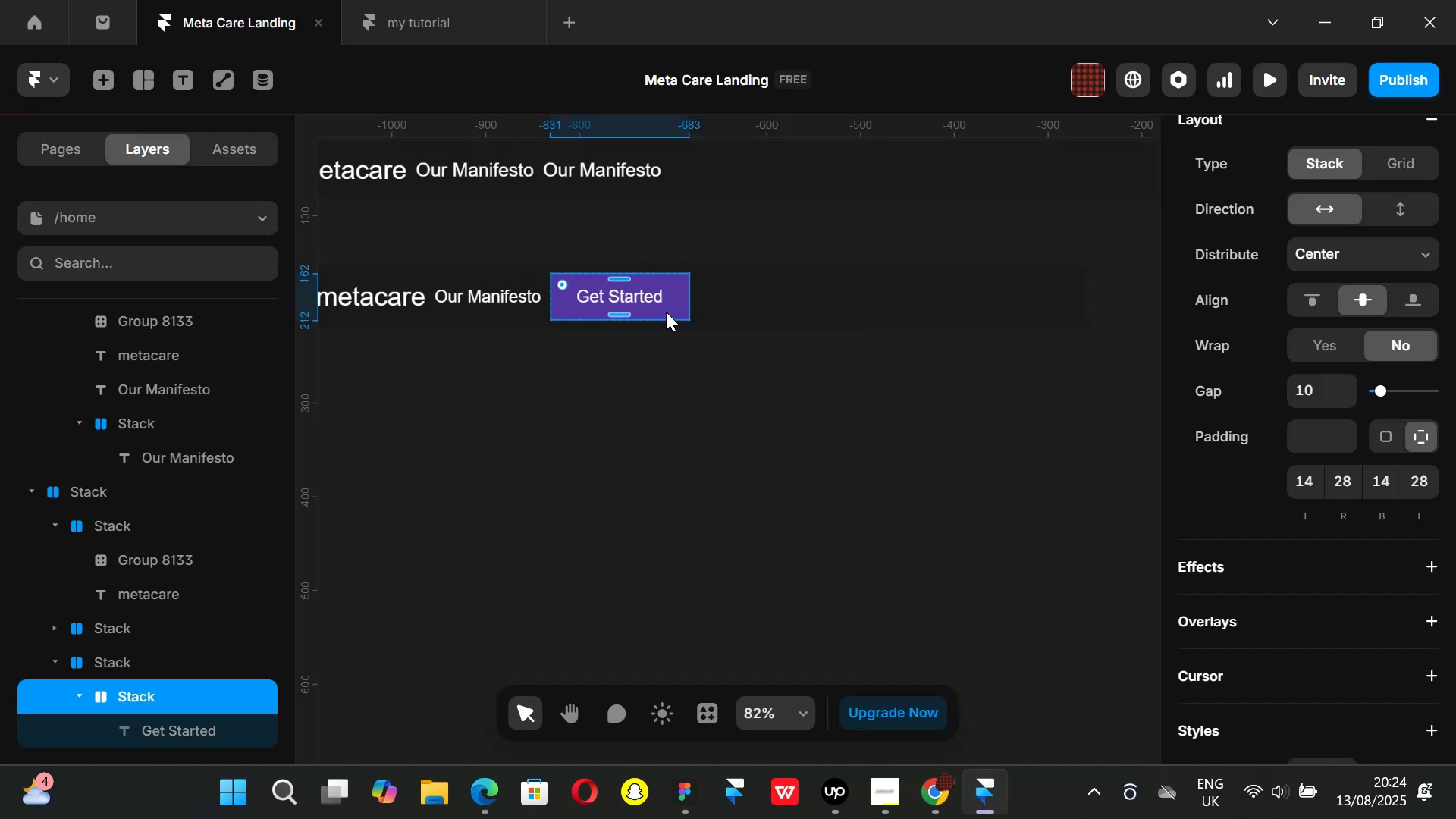 
hold_key(key=AltLeft, duration=1.51)
 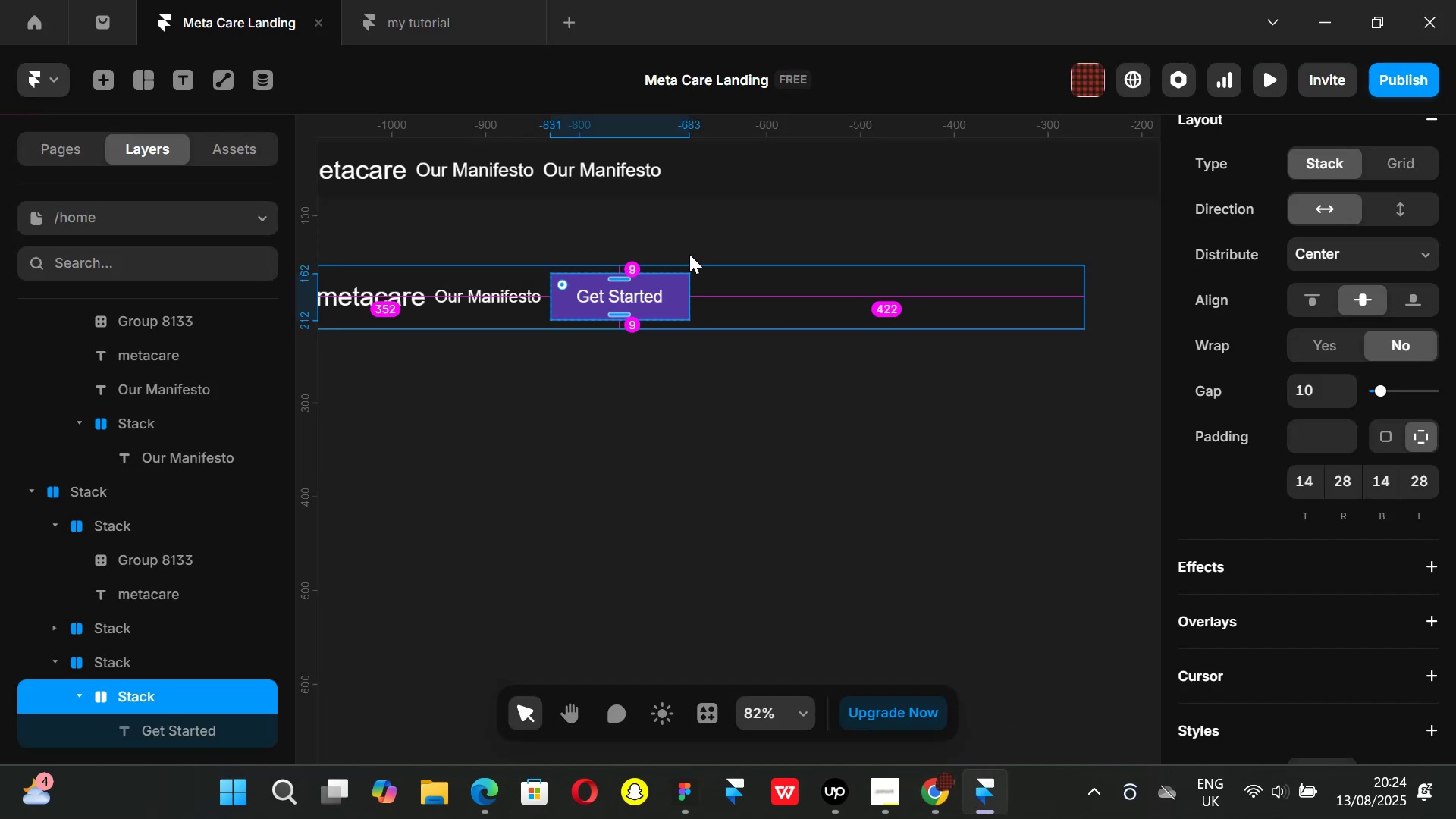 
hold_key(key=AltLeft, duration=0.78)
 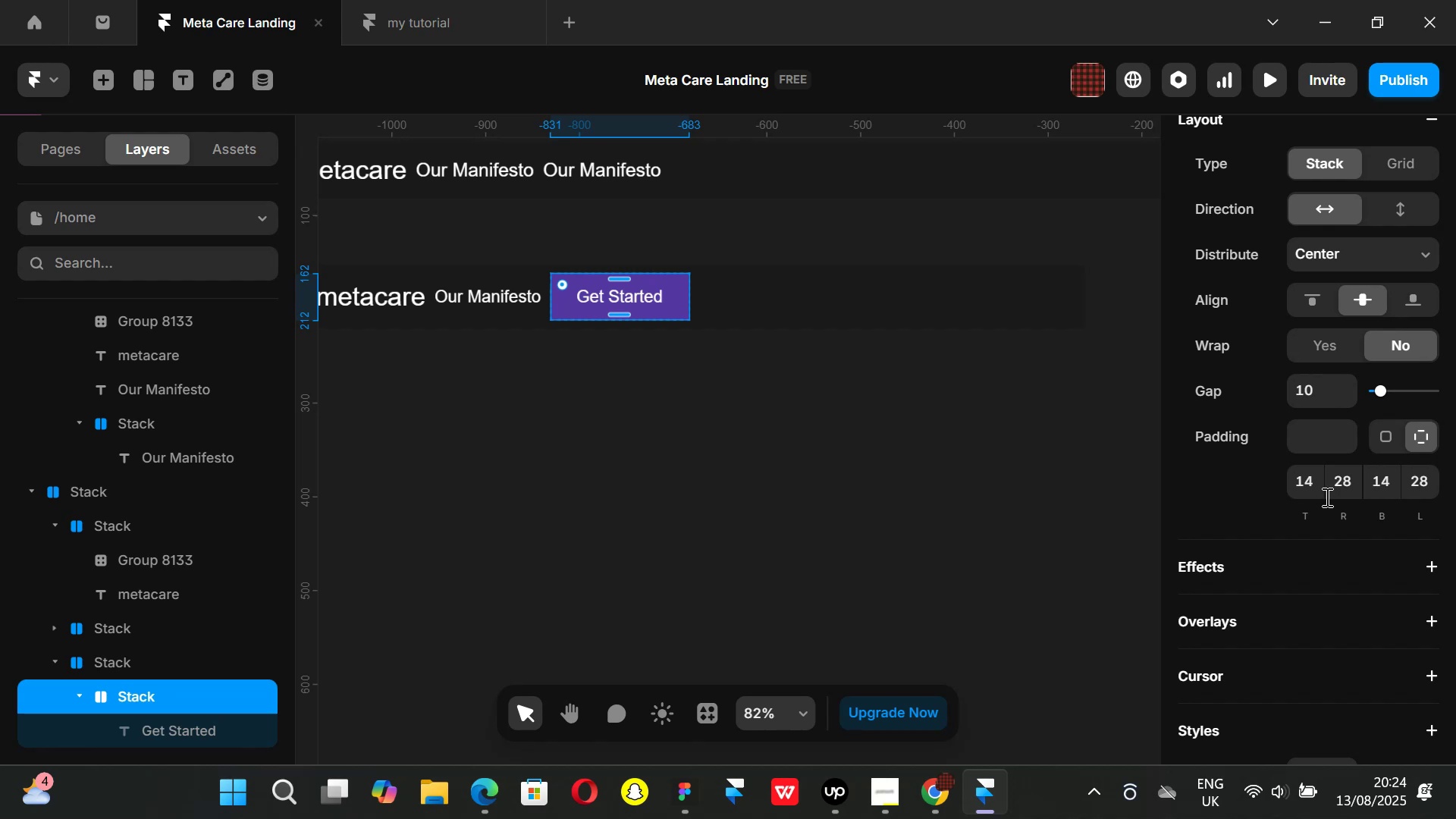 
left_click([1310, 486])
 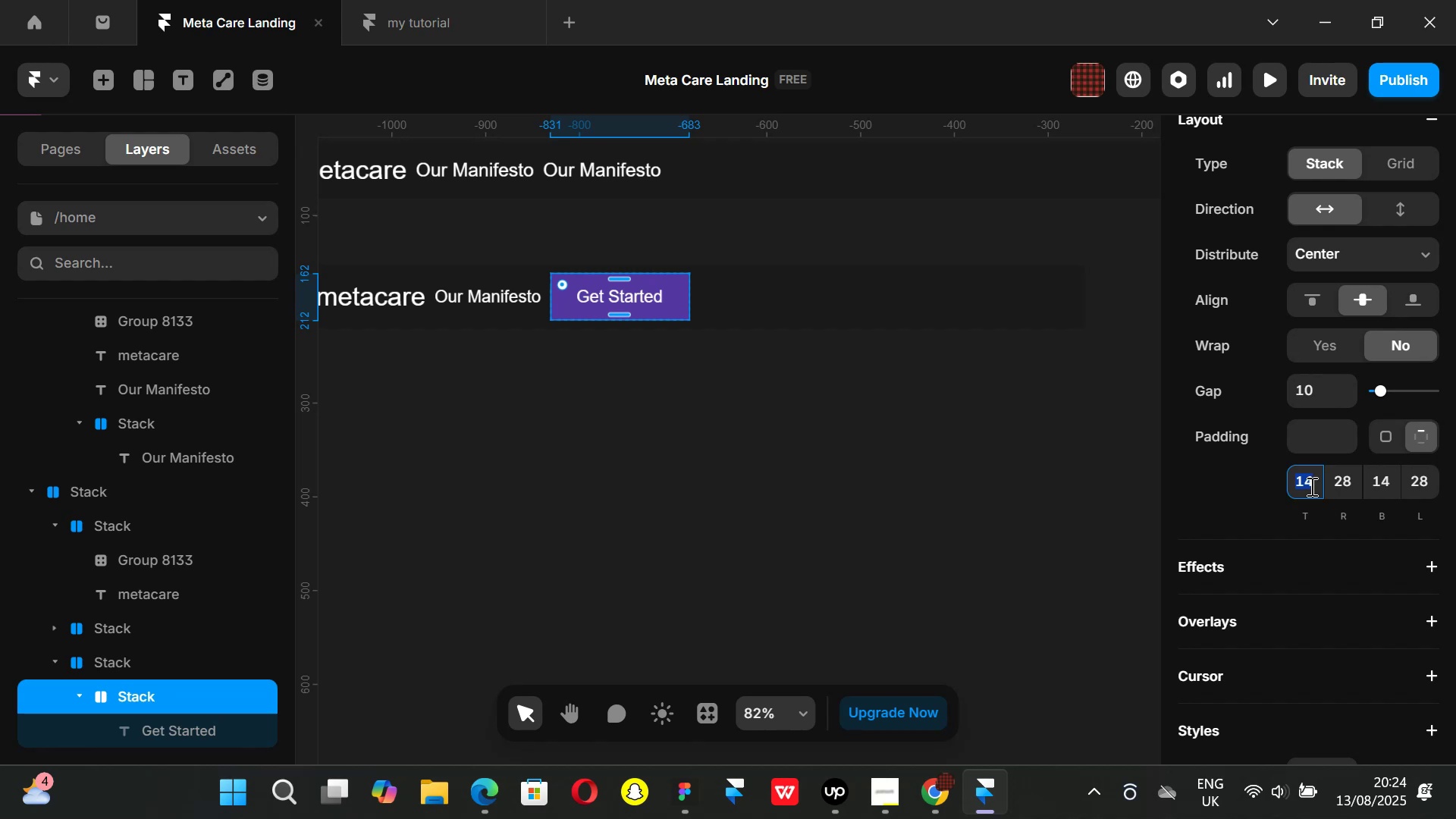 
type(12)
 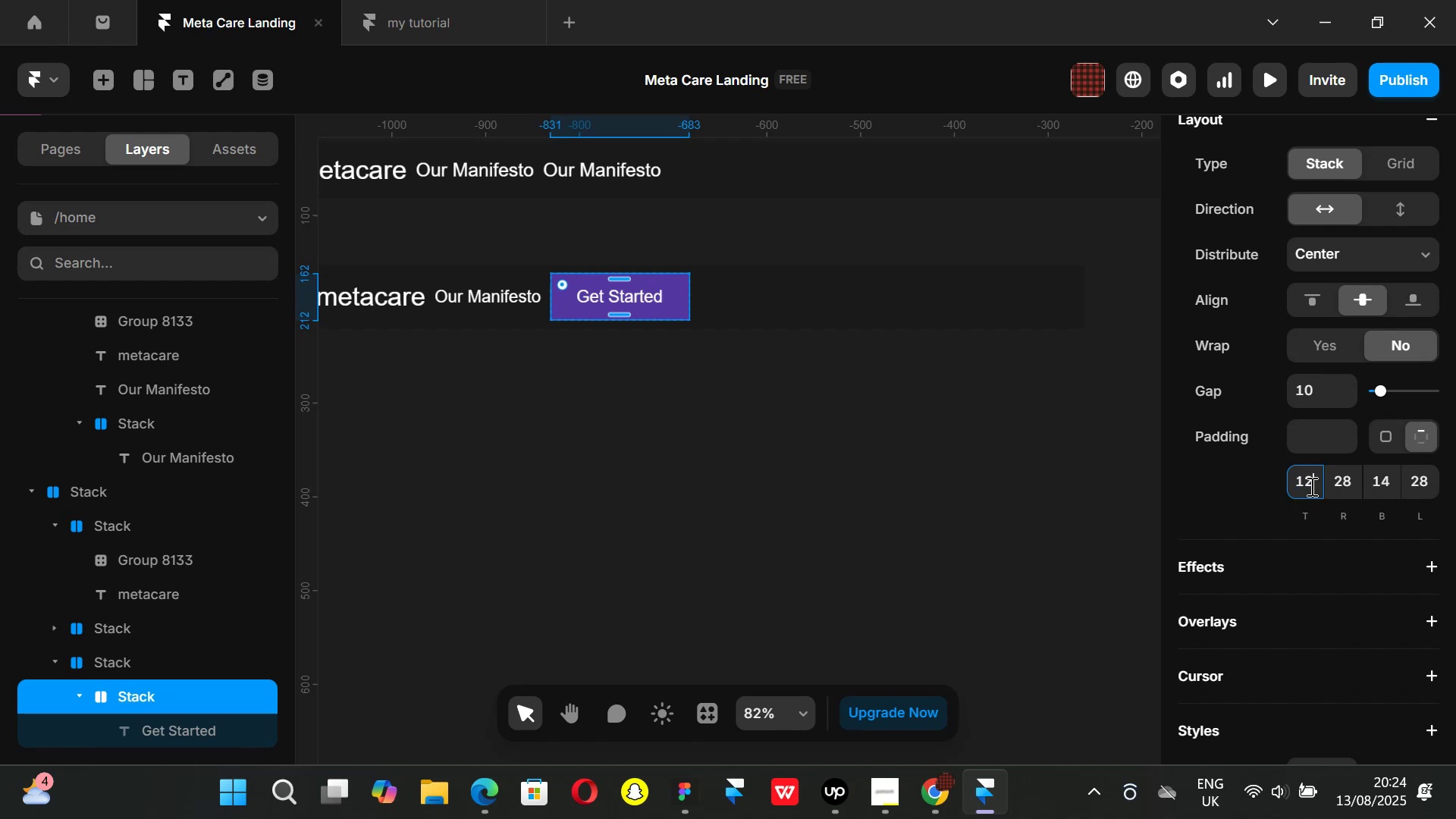 
key(Enter)
 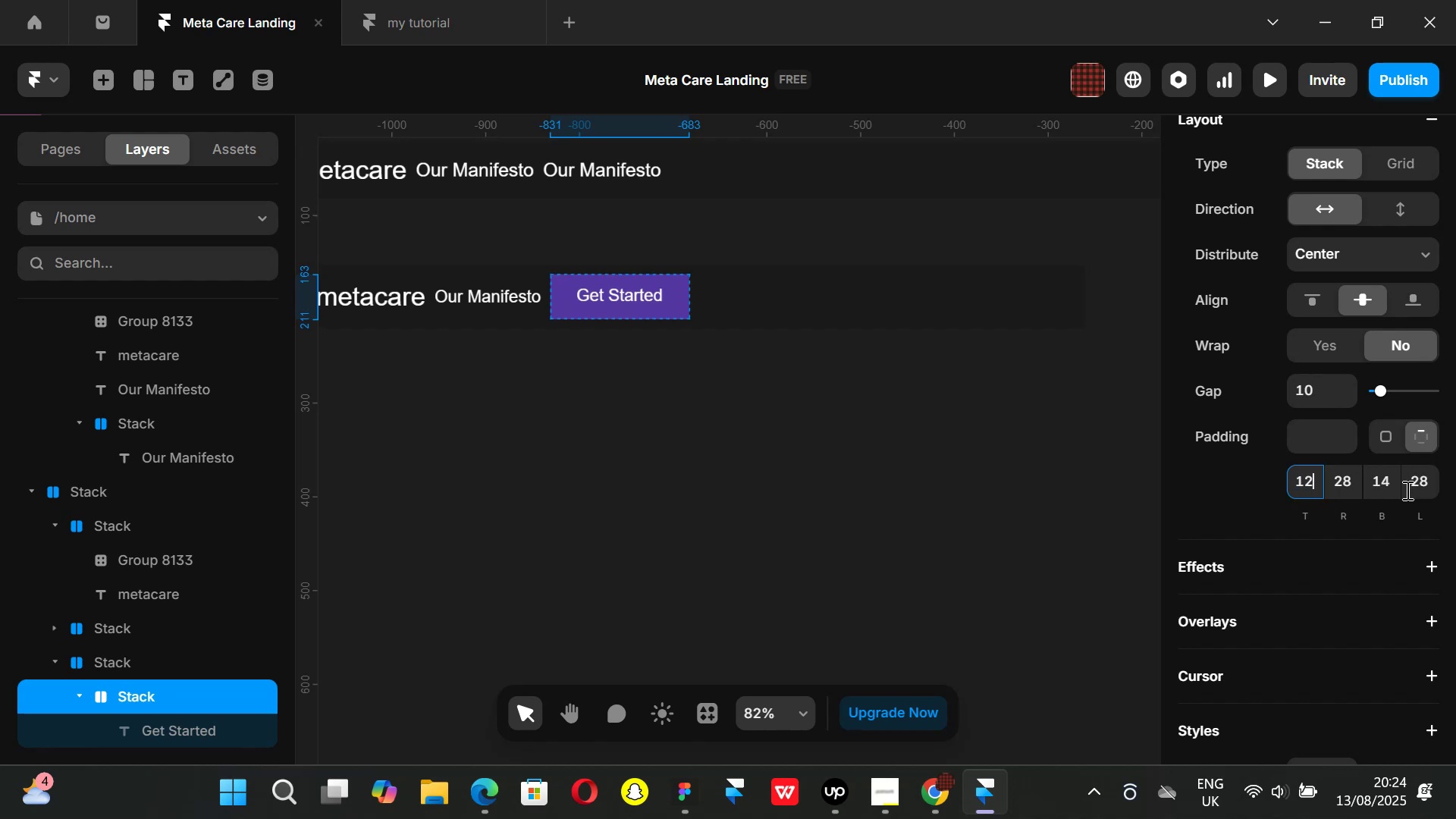 
left_click([1384, 488])
 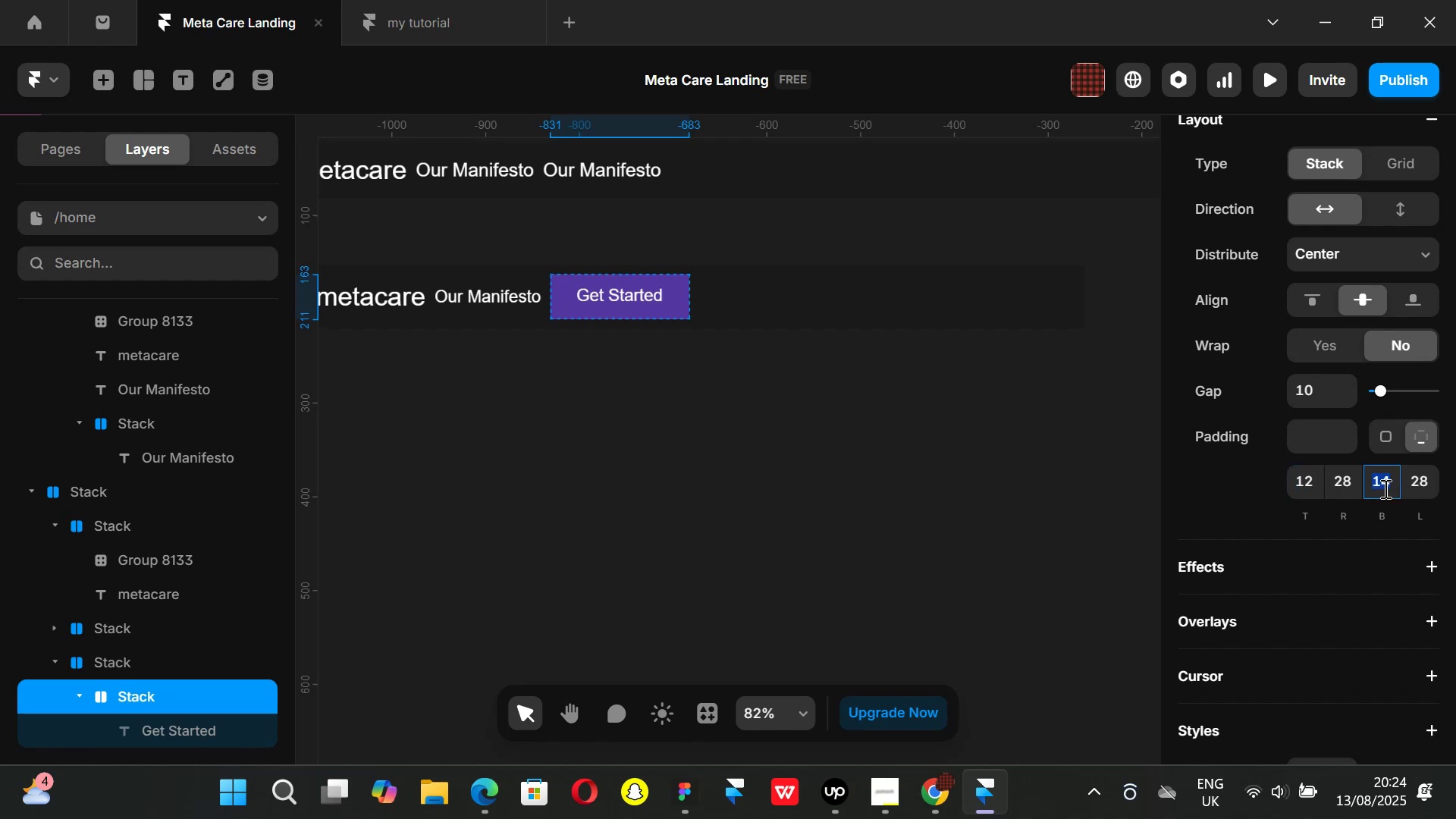 
type(12)
 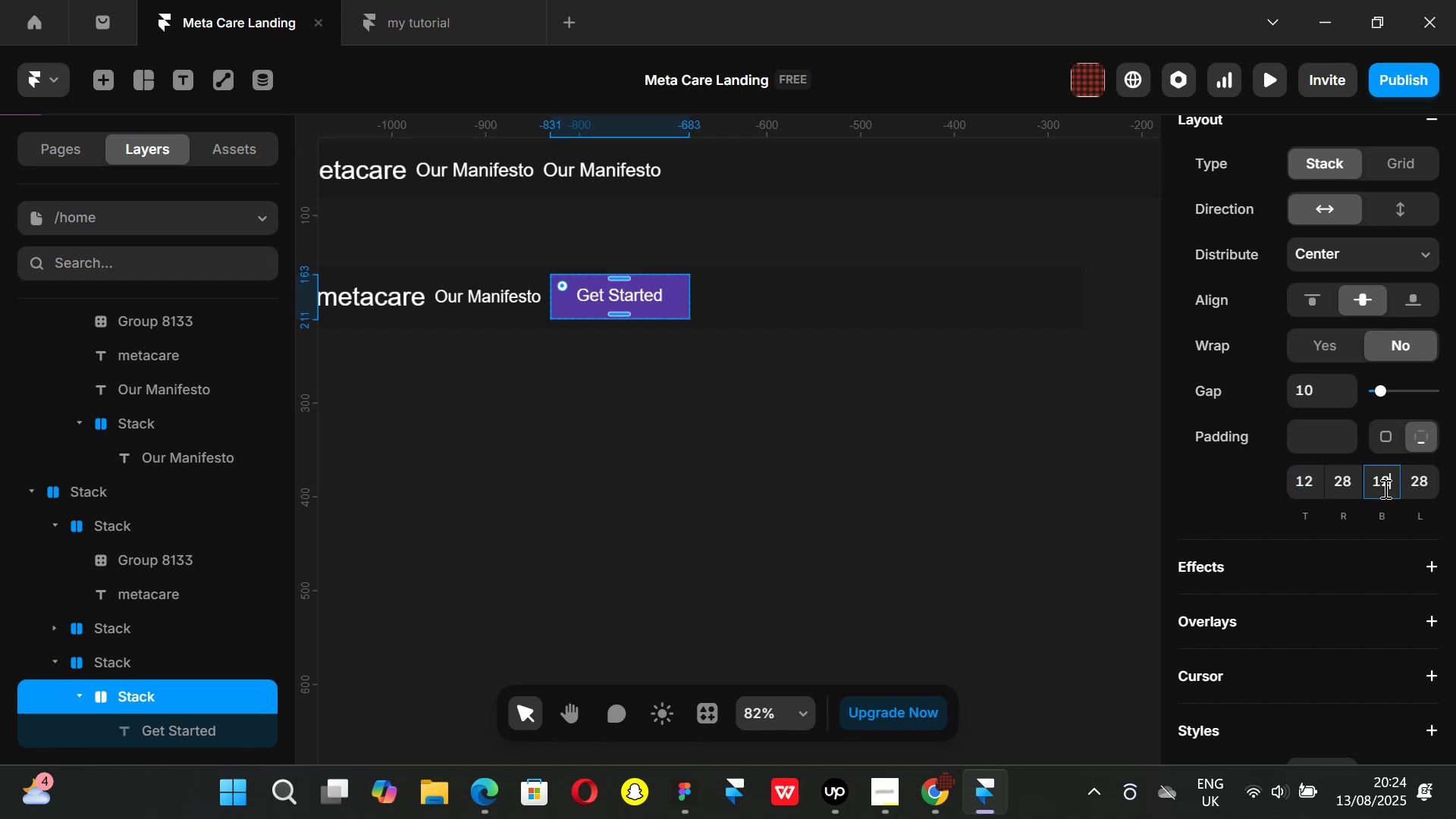 
key(Enter)
 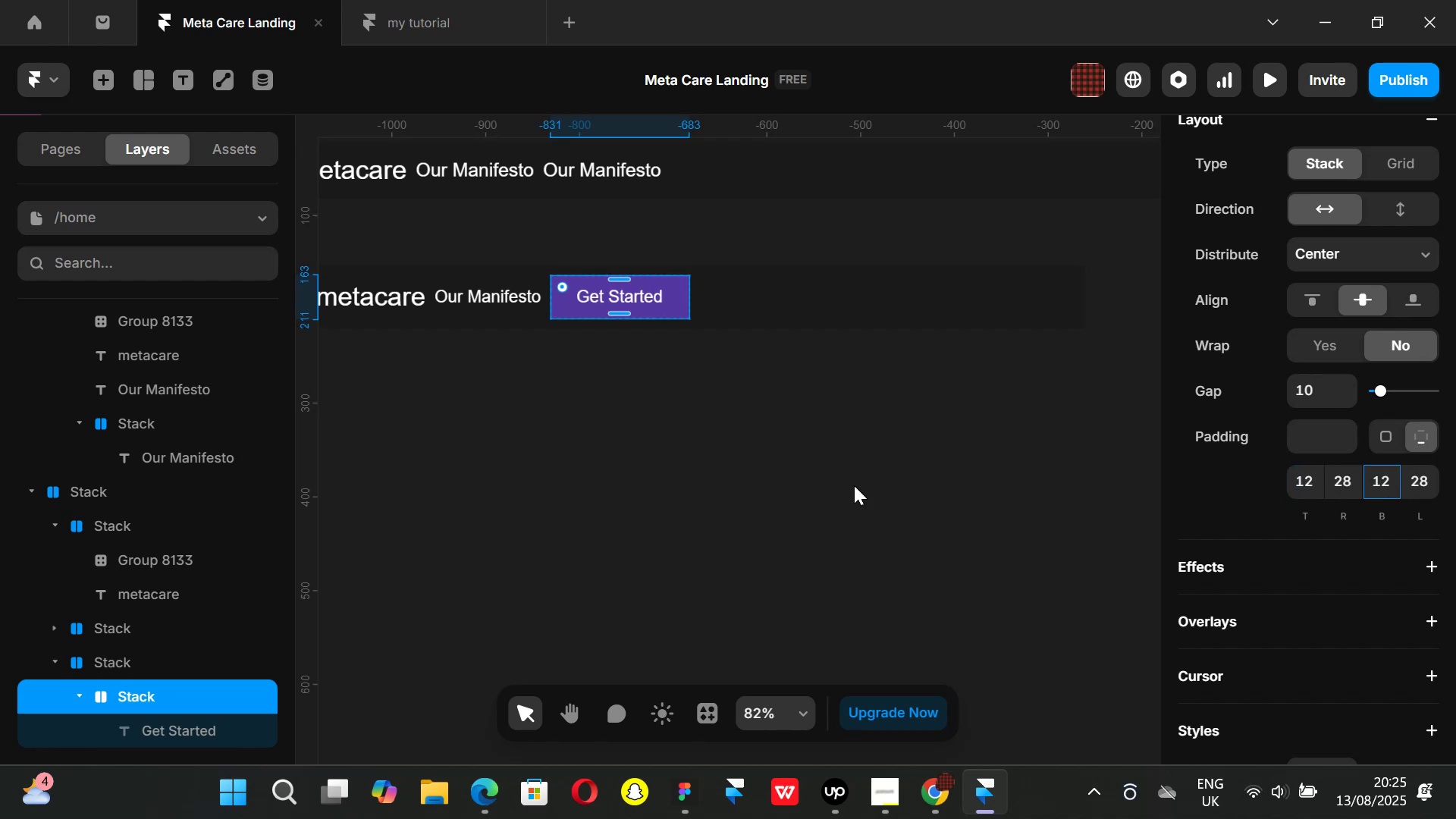 
left_click_drag(start_coordinate=[761, 500], to_coordinate=[759, 497])
 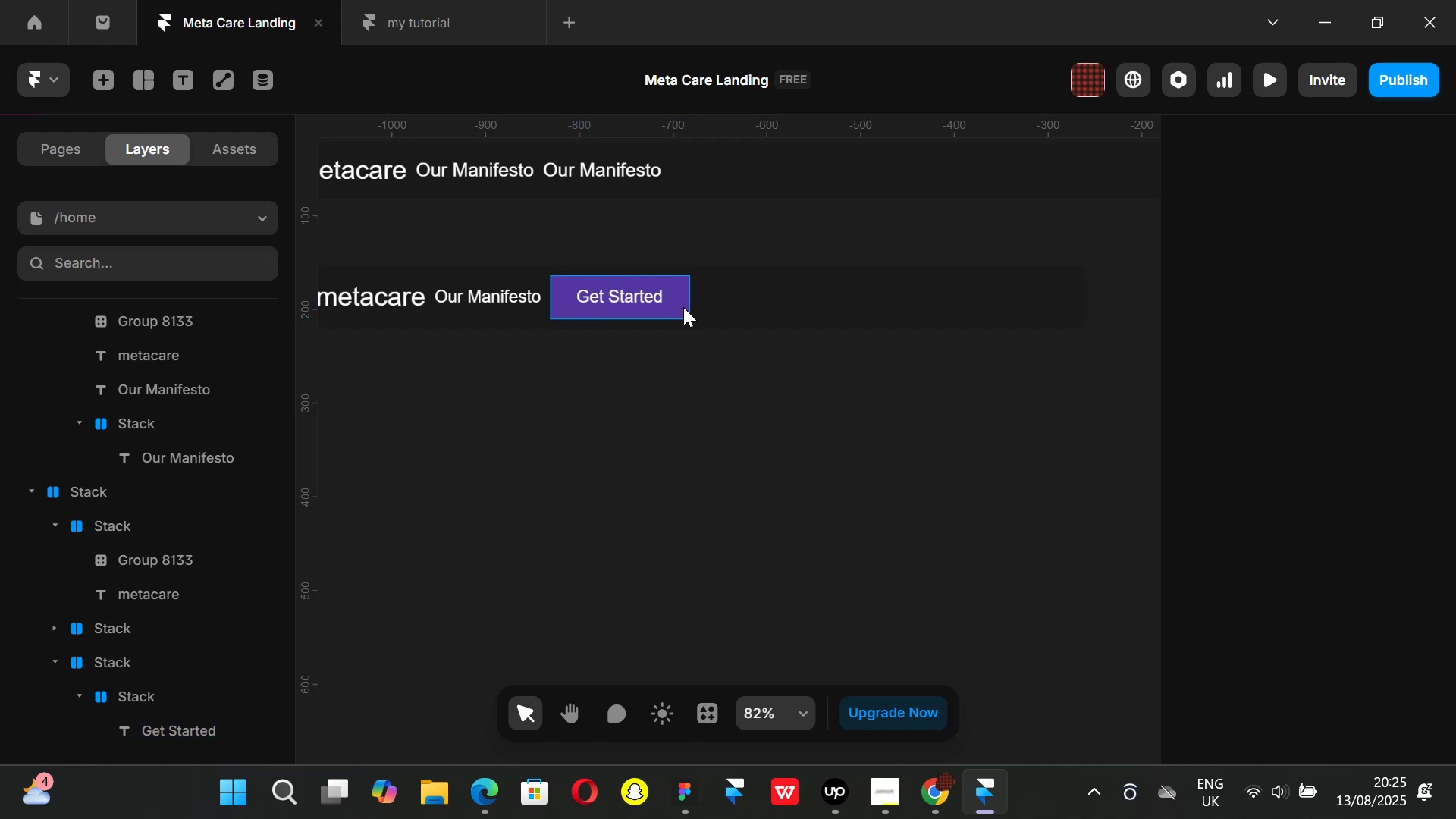 
left_click([683, 307])
 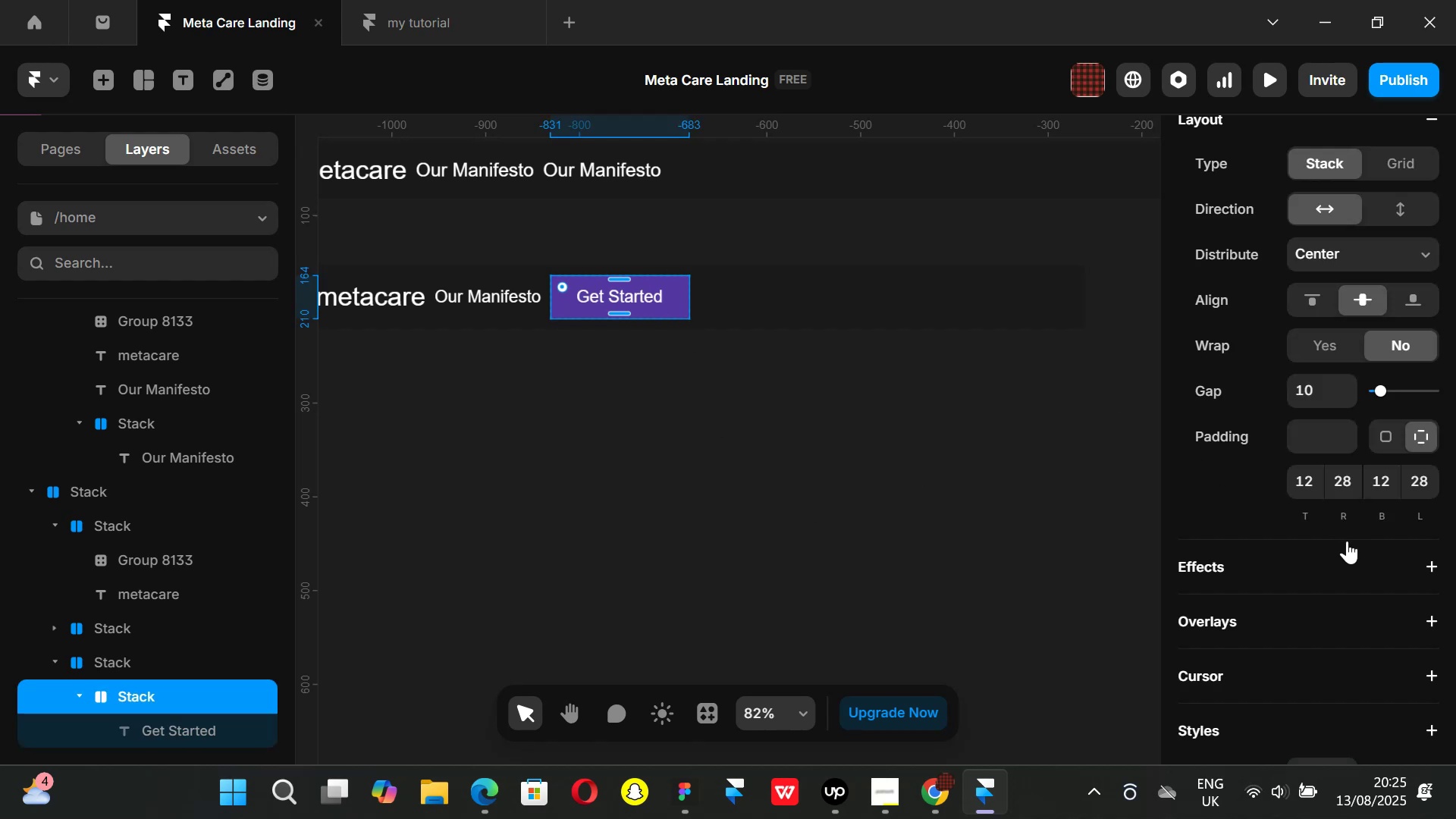 
scroll: coordinate [1325, 488], scroll_direction: down, amount: 3.0
 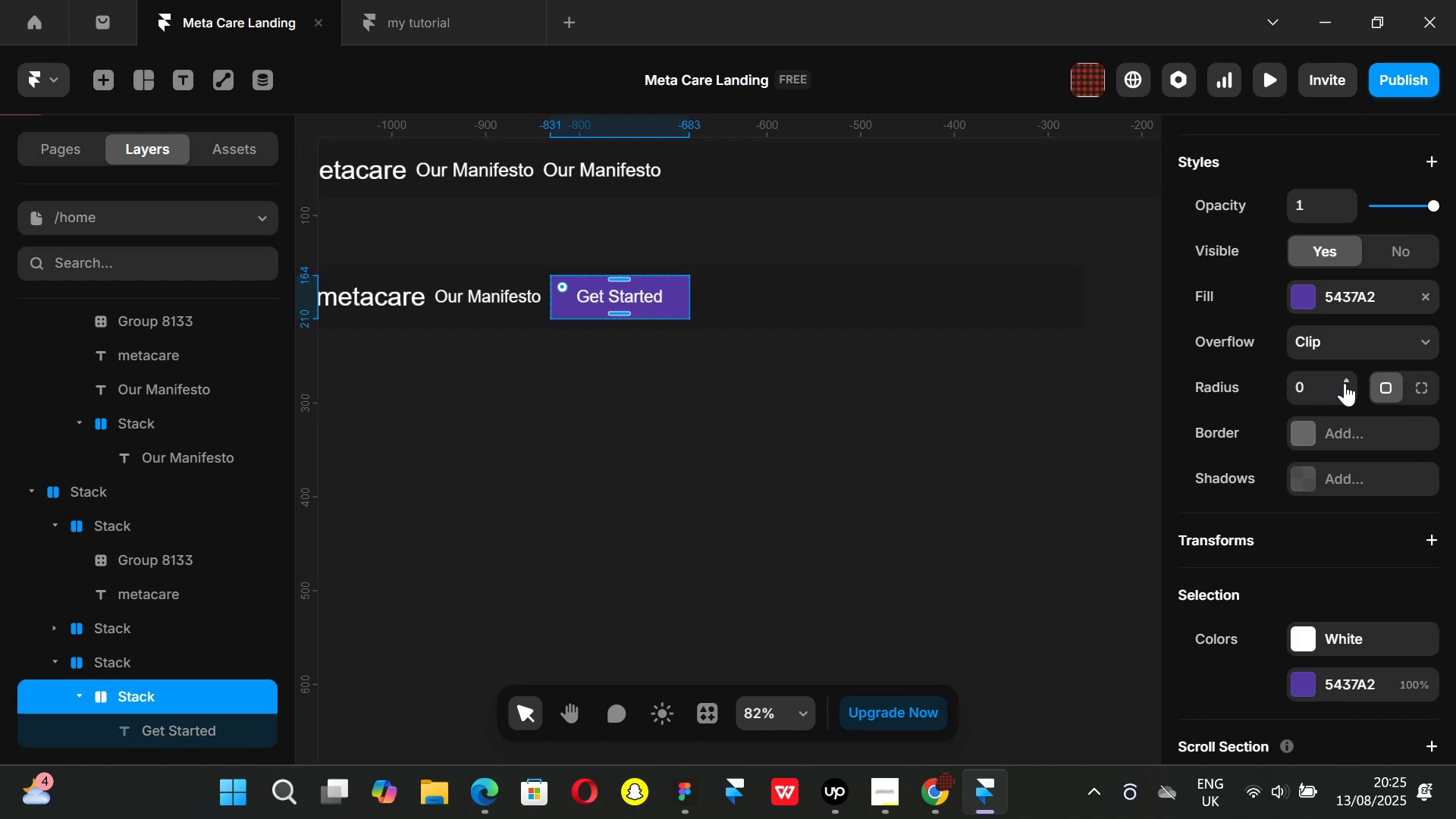 
double_click([1344, 376])
 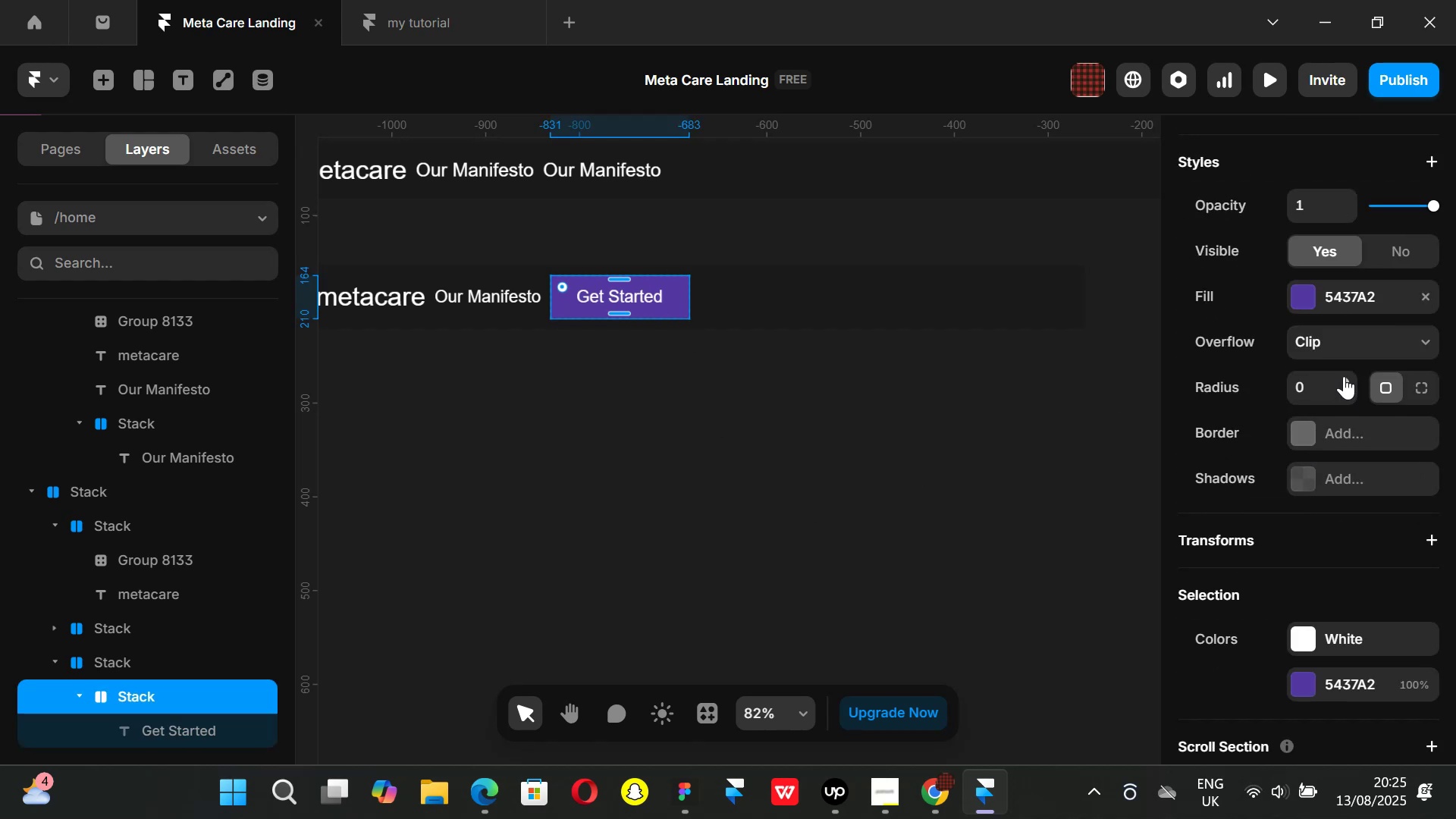 
triple_click([1344, 376])
 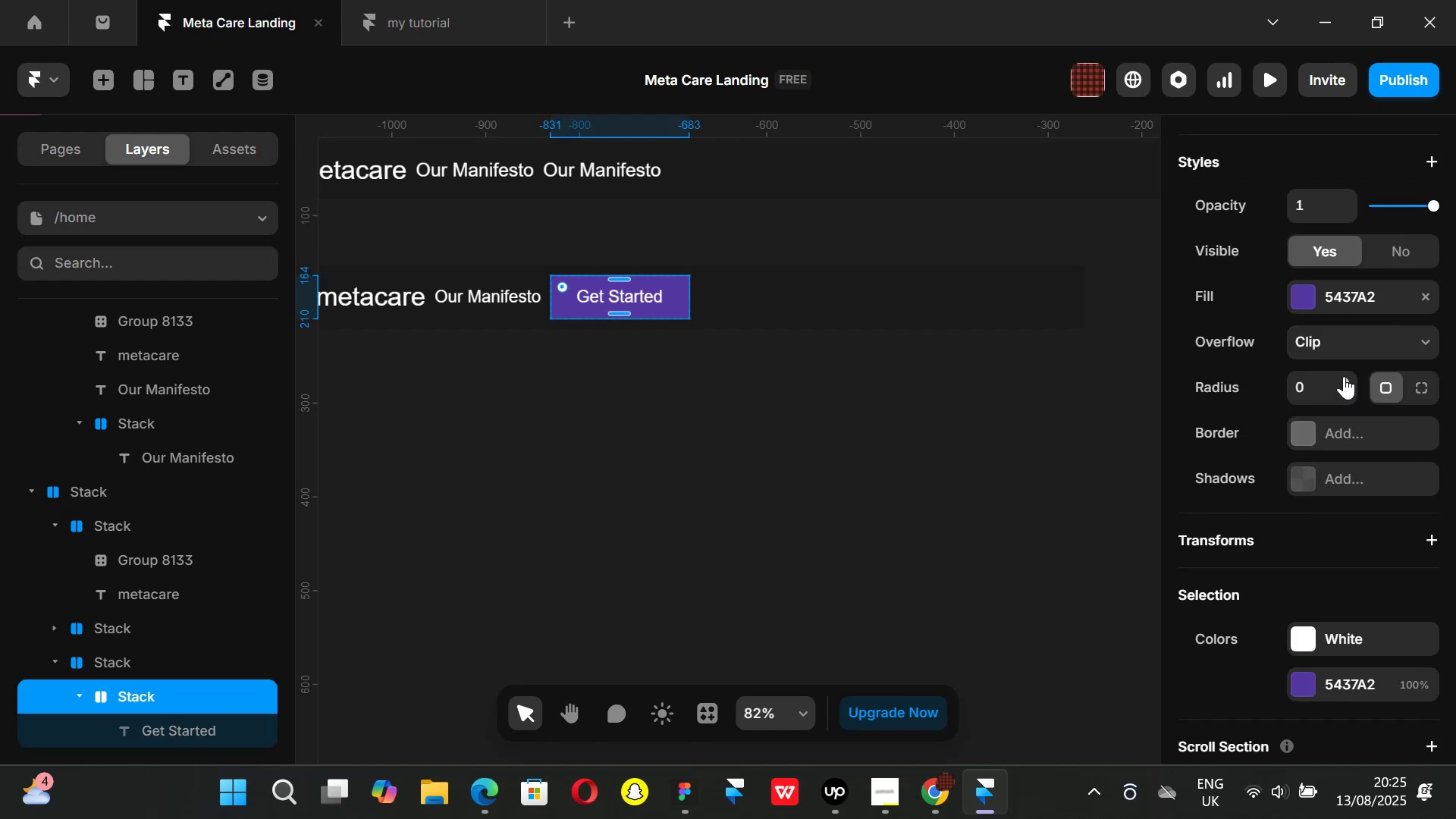 
triple_click([1344, 376])
 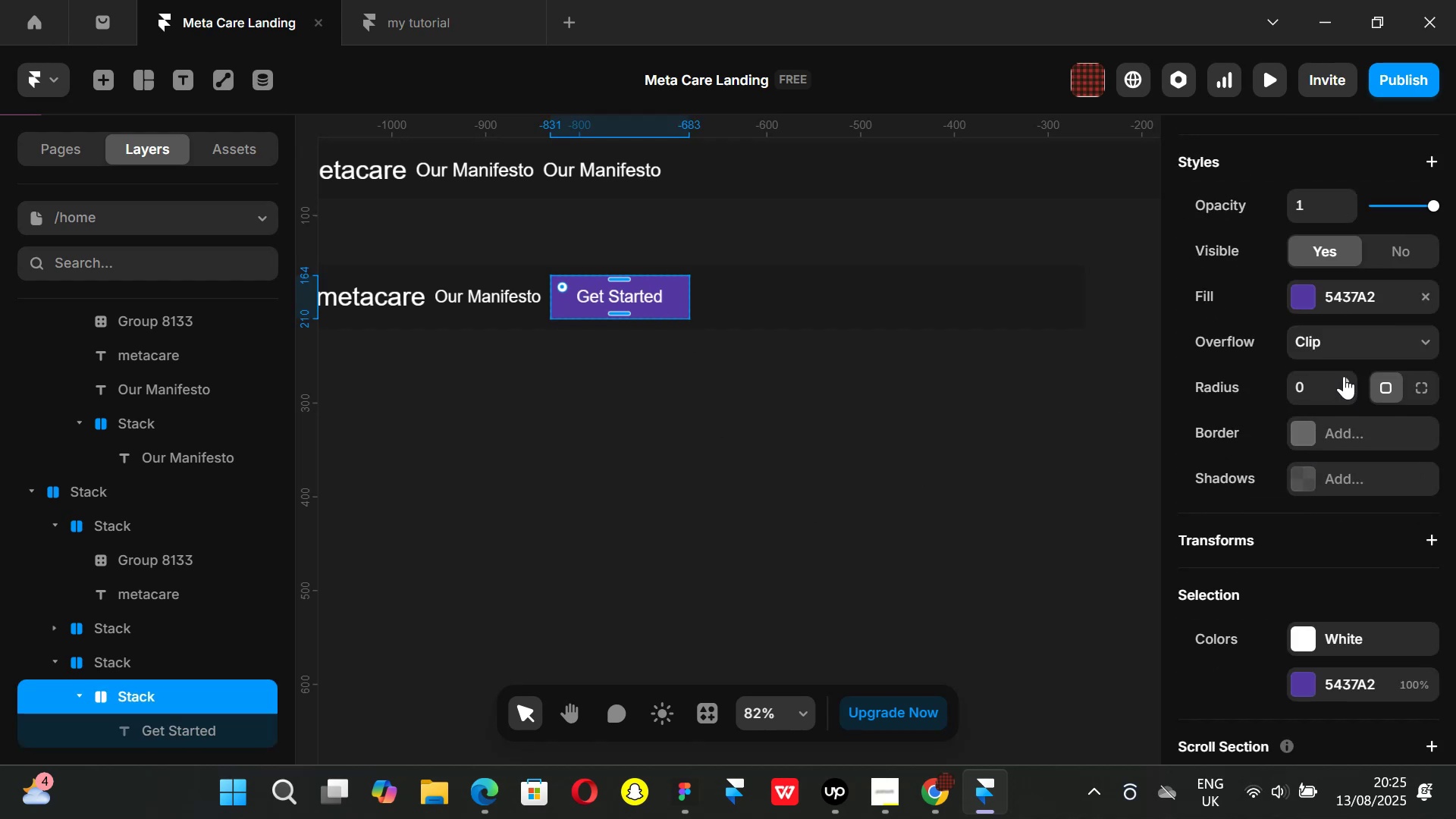 
triple_click([1344, 376])
 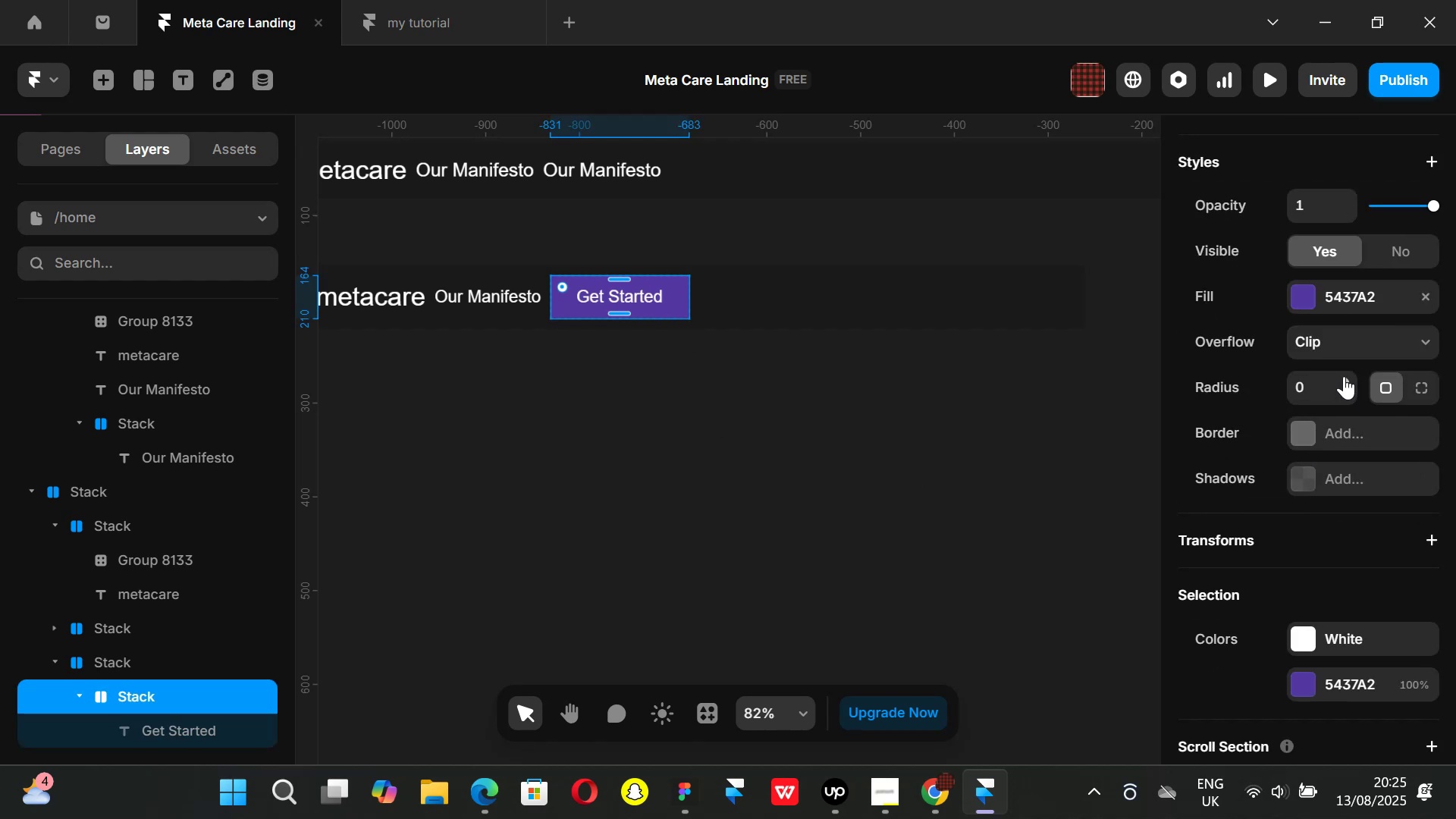 
triple_click([1344, 376])
 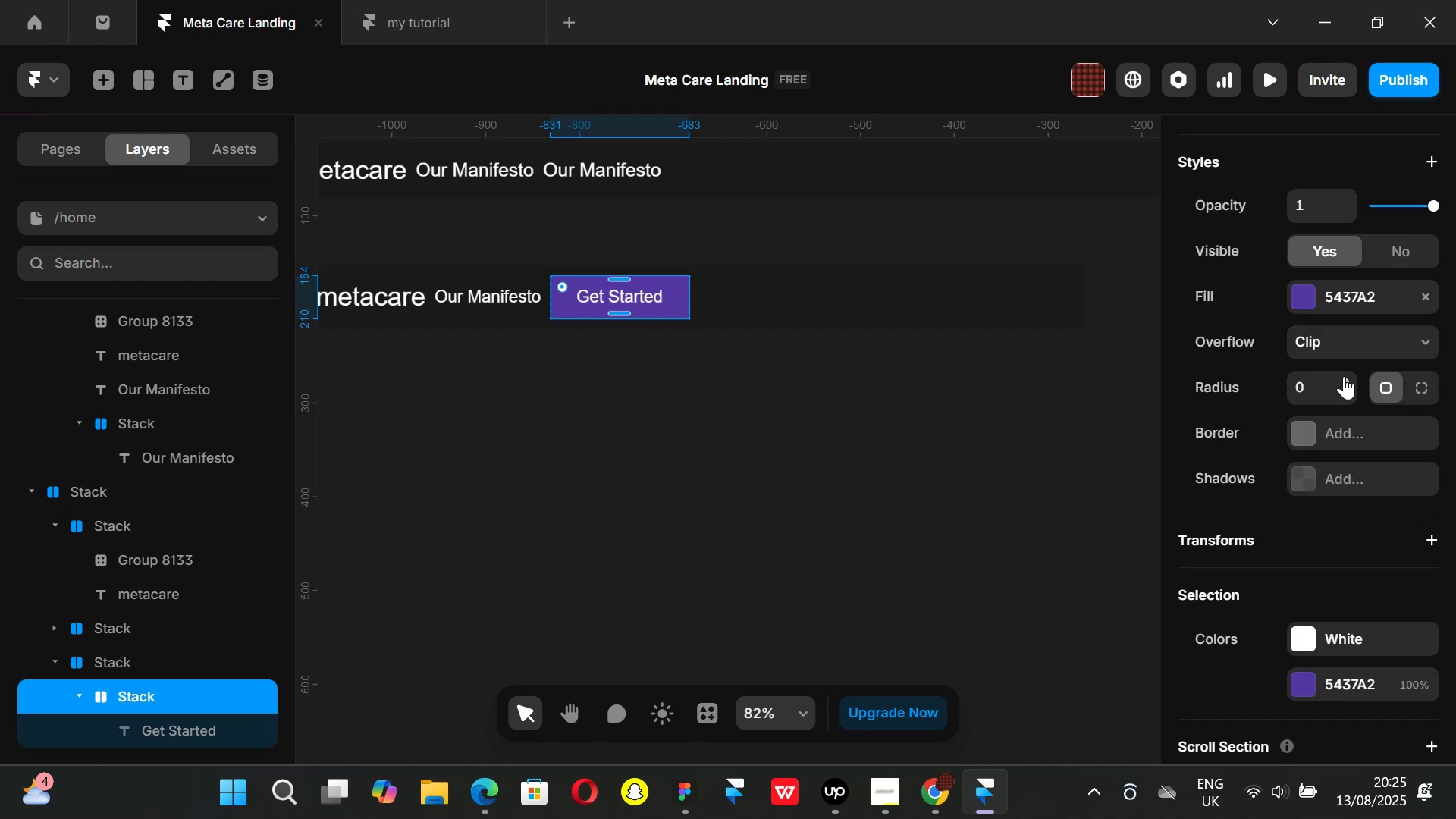 
triple_click([1344, 376])
 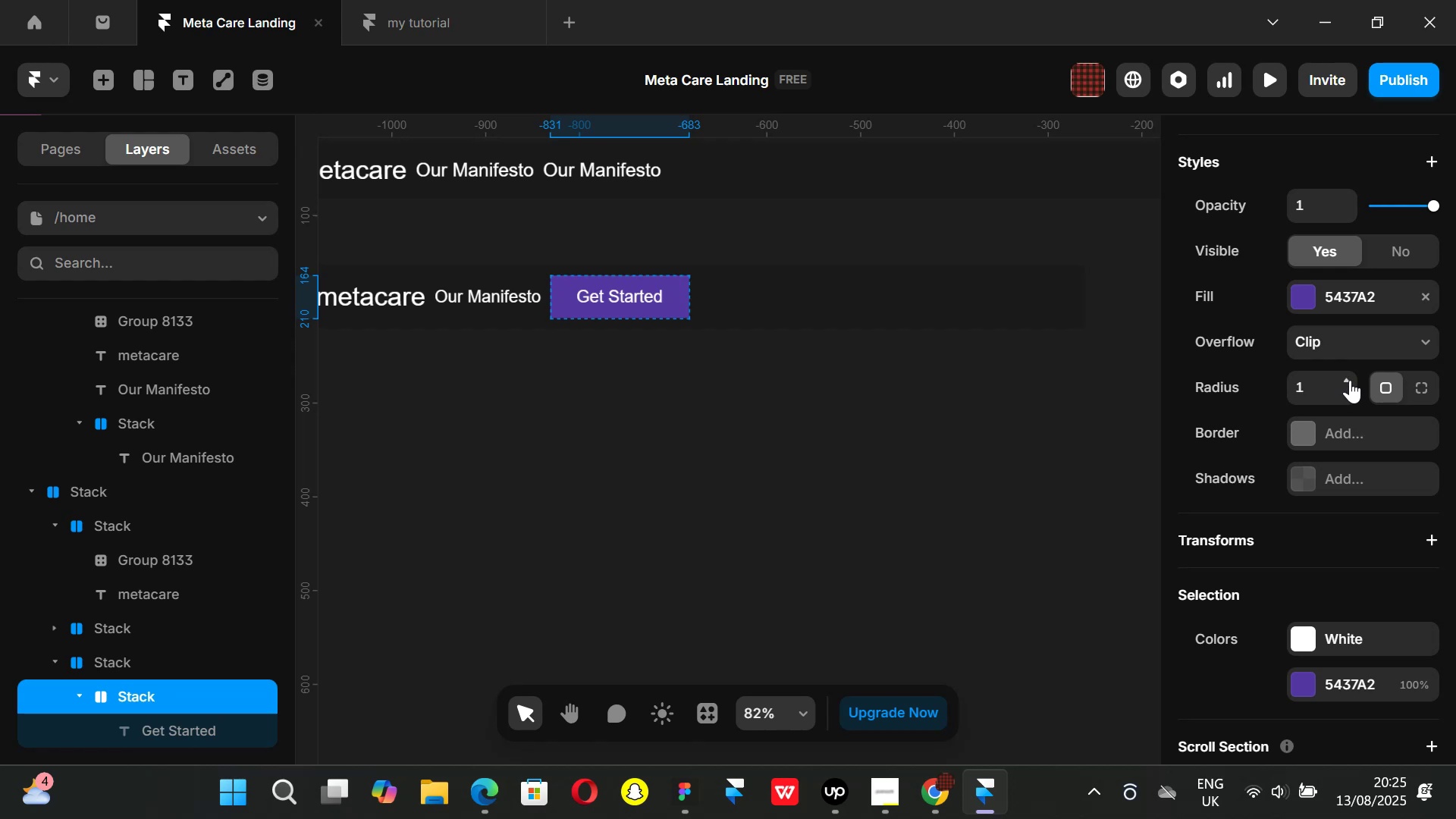 
double_click([1350, 380])
 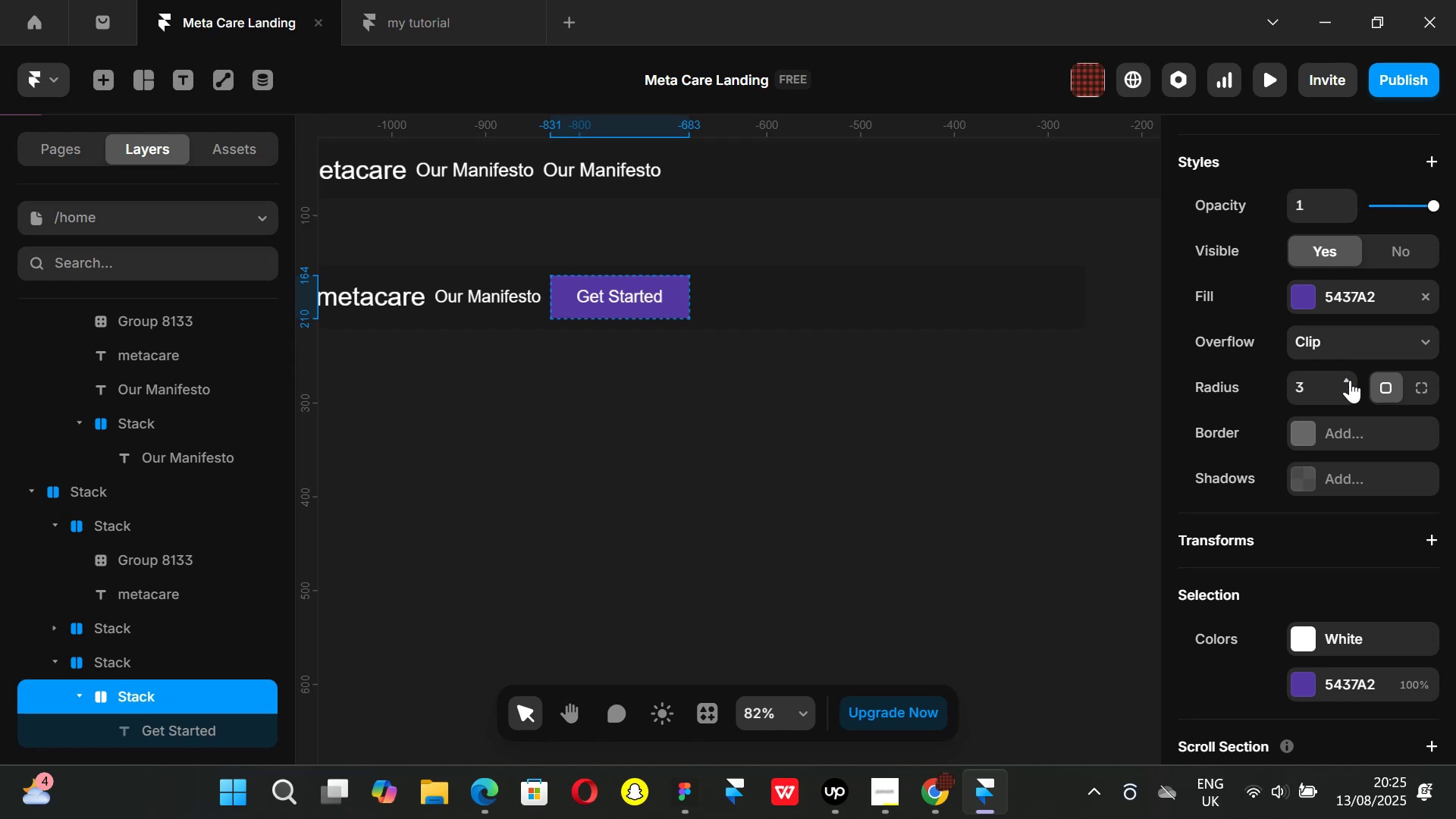 
triple_click([1350, 380])
 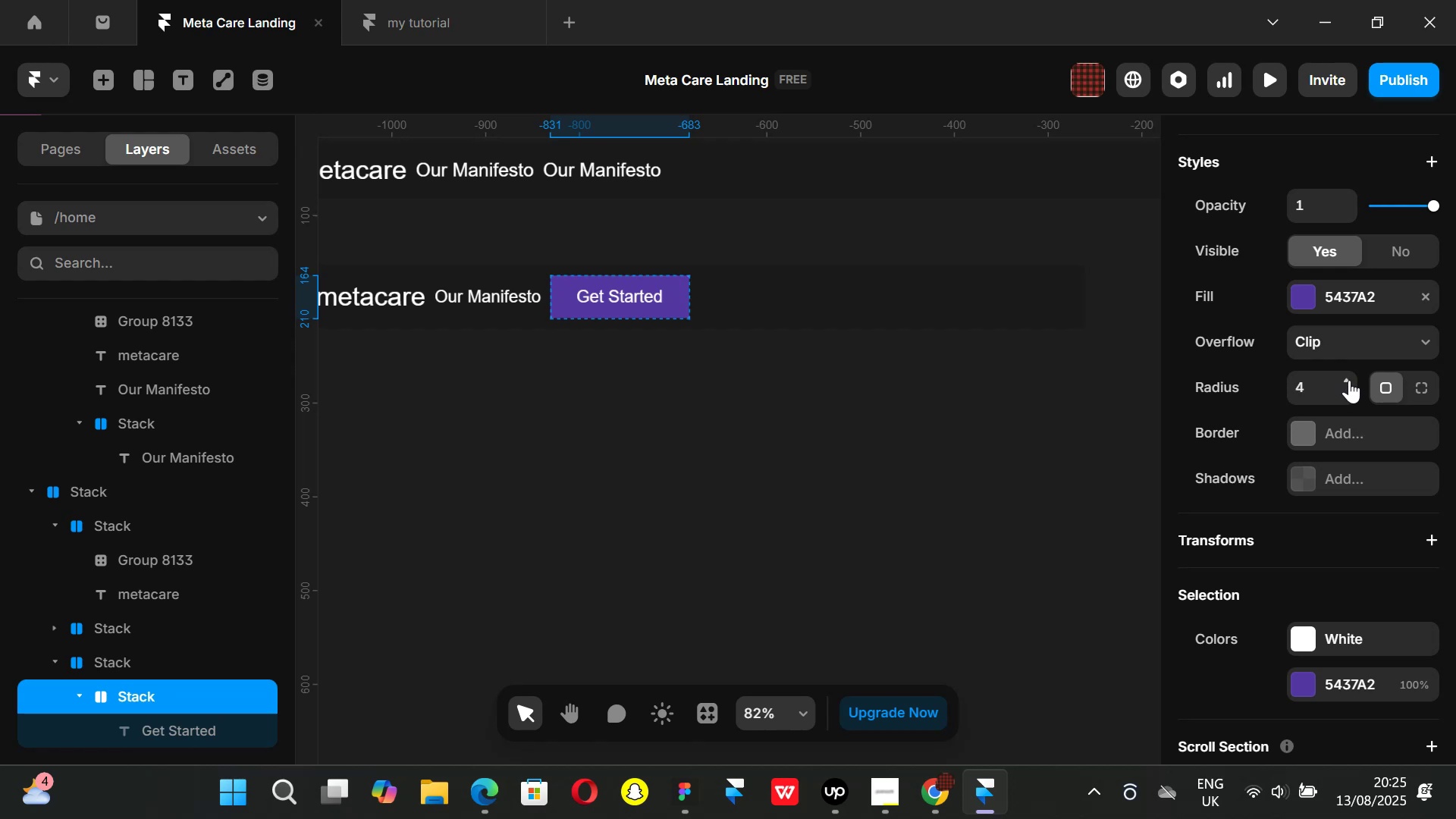 
triple_click([1349, 380])
 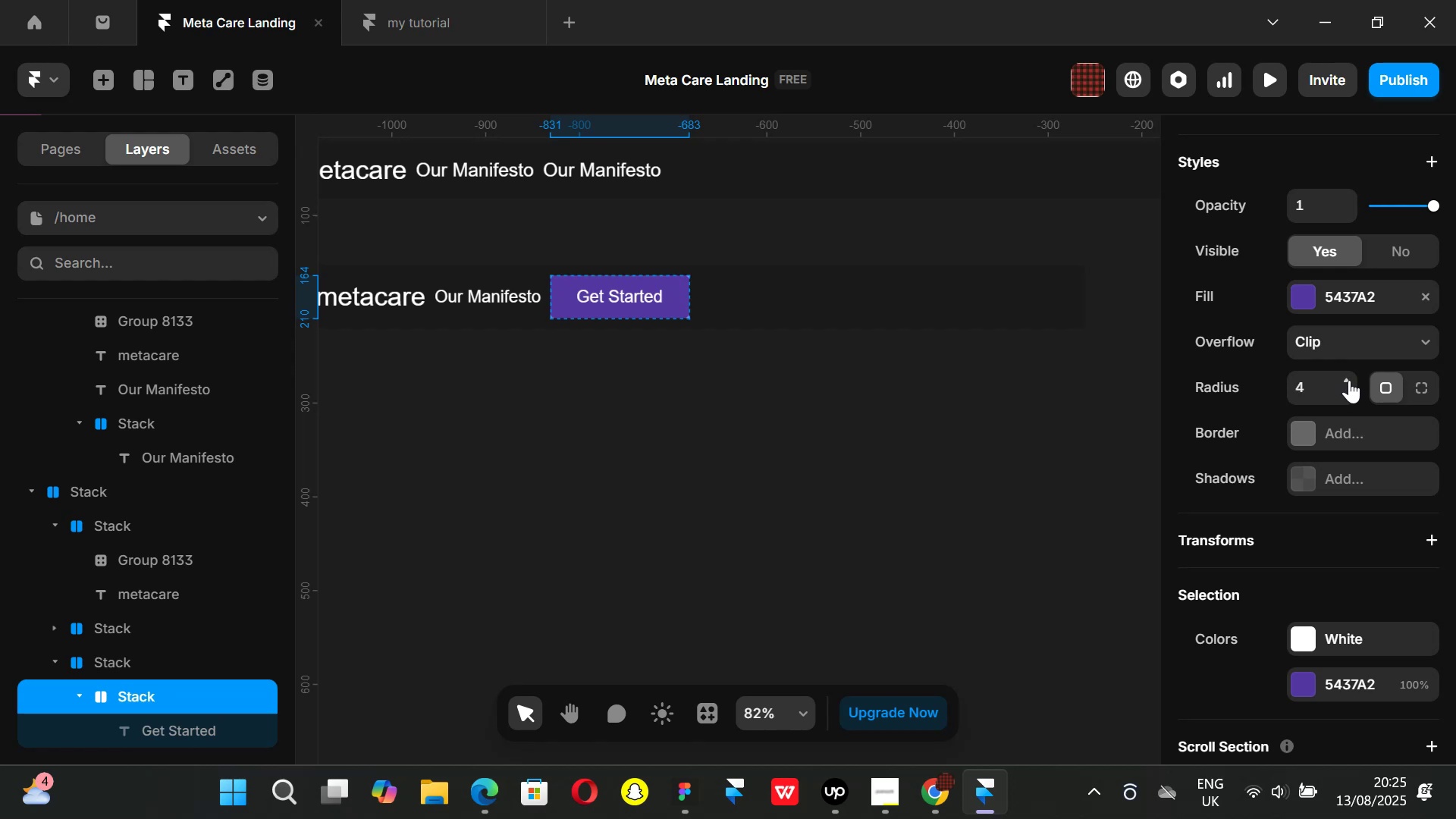 
triple_click([1349, 380])
 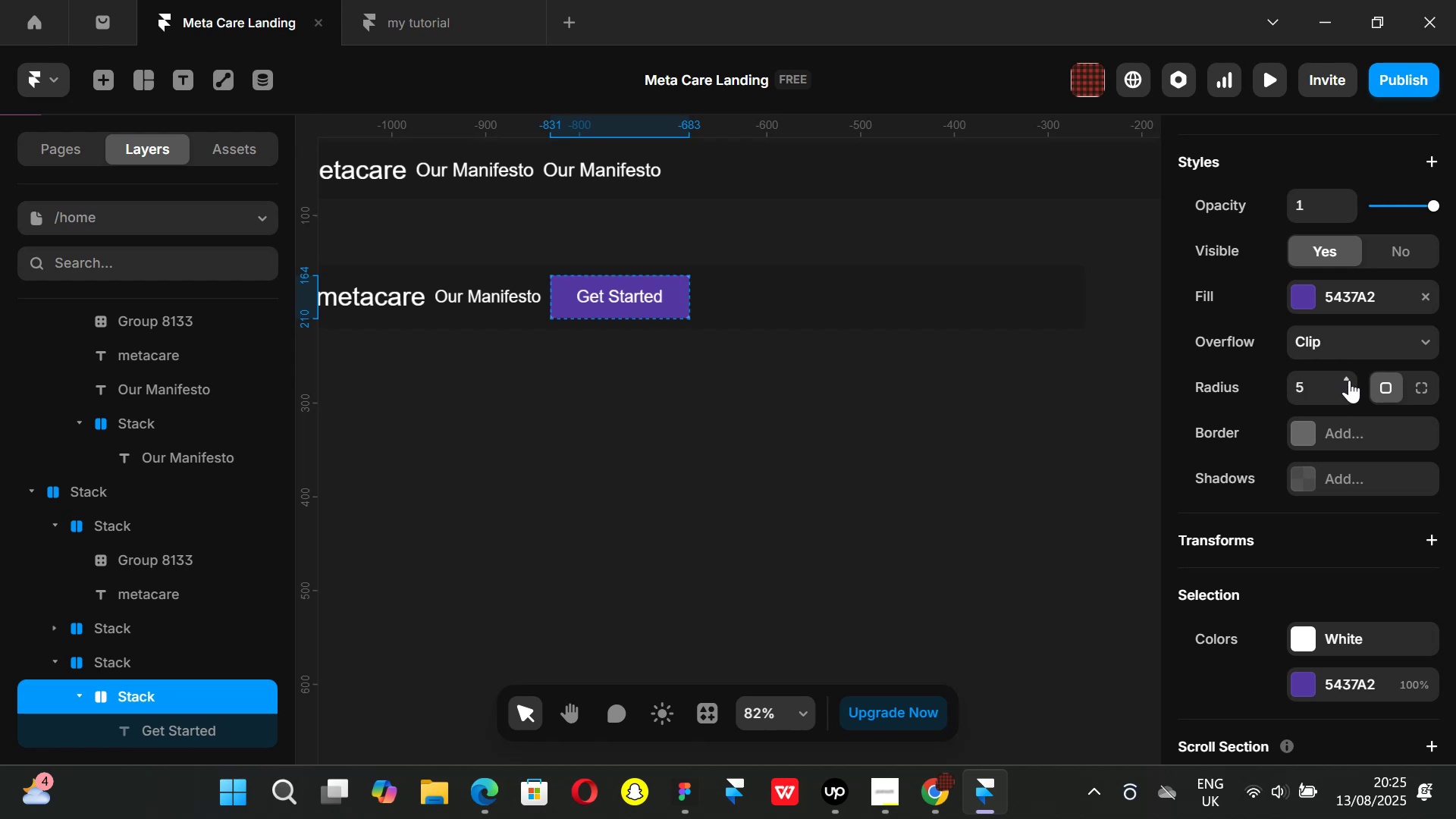 
triple_click([1349, 380])
 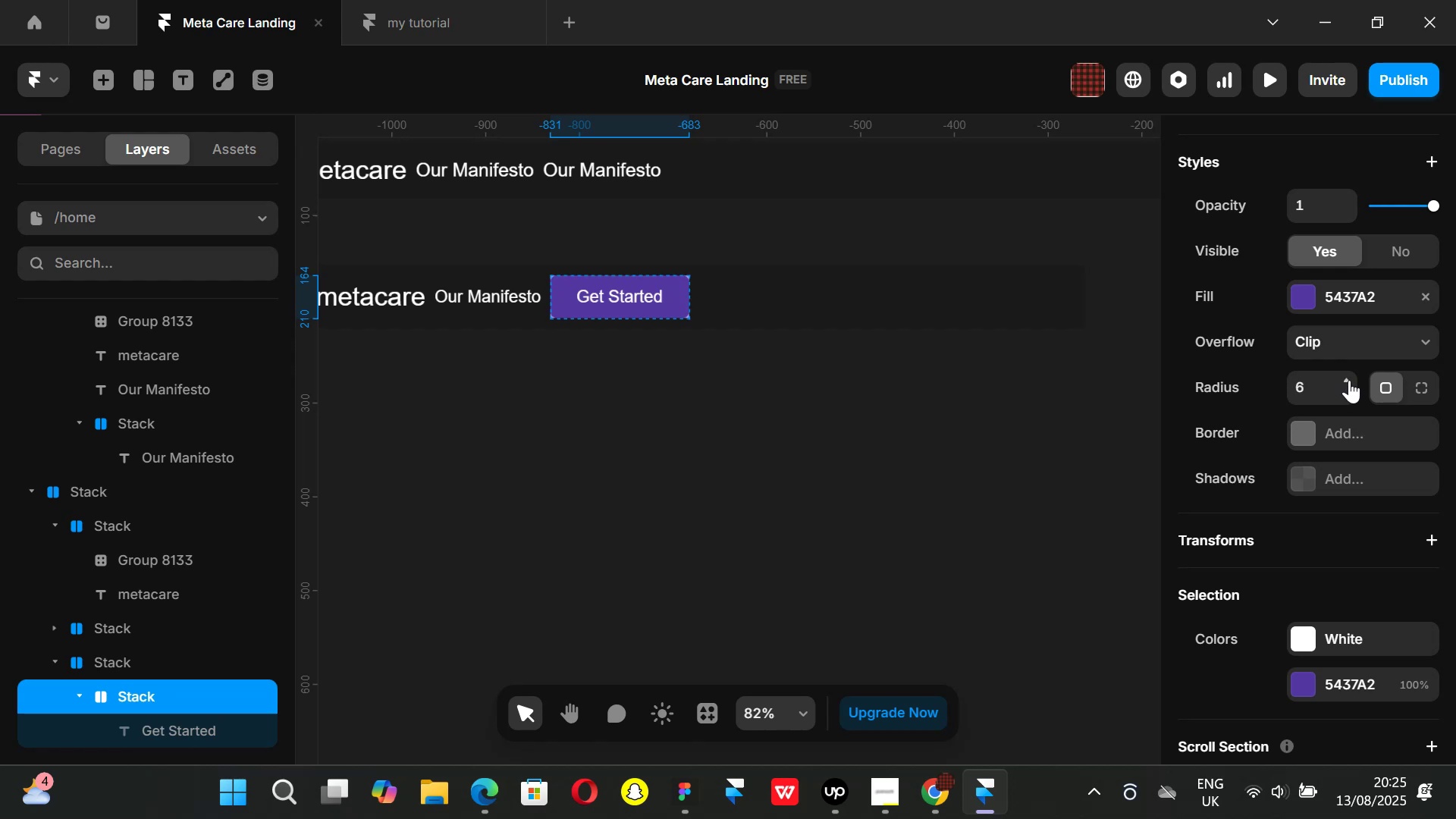 
triple_click([1349, 380])
 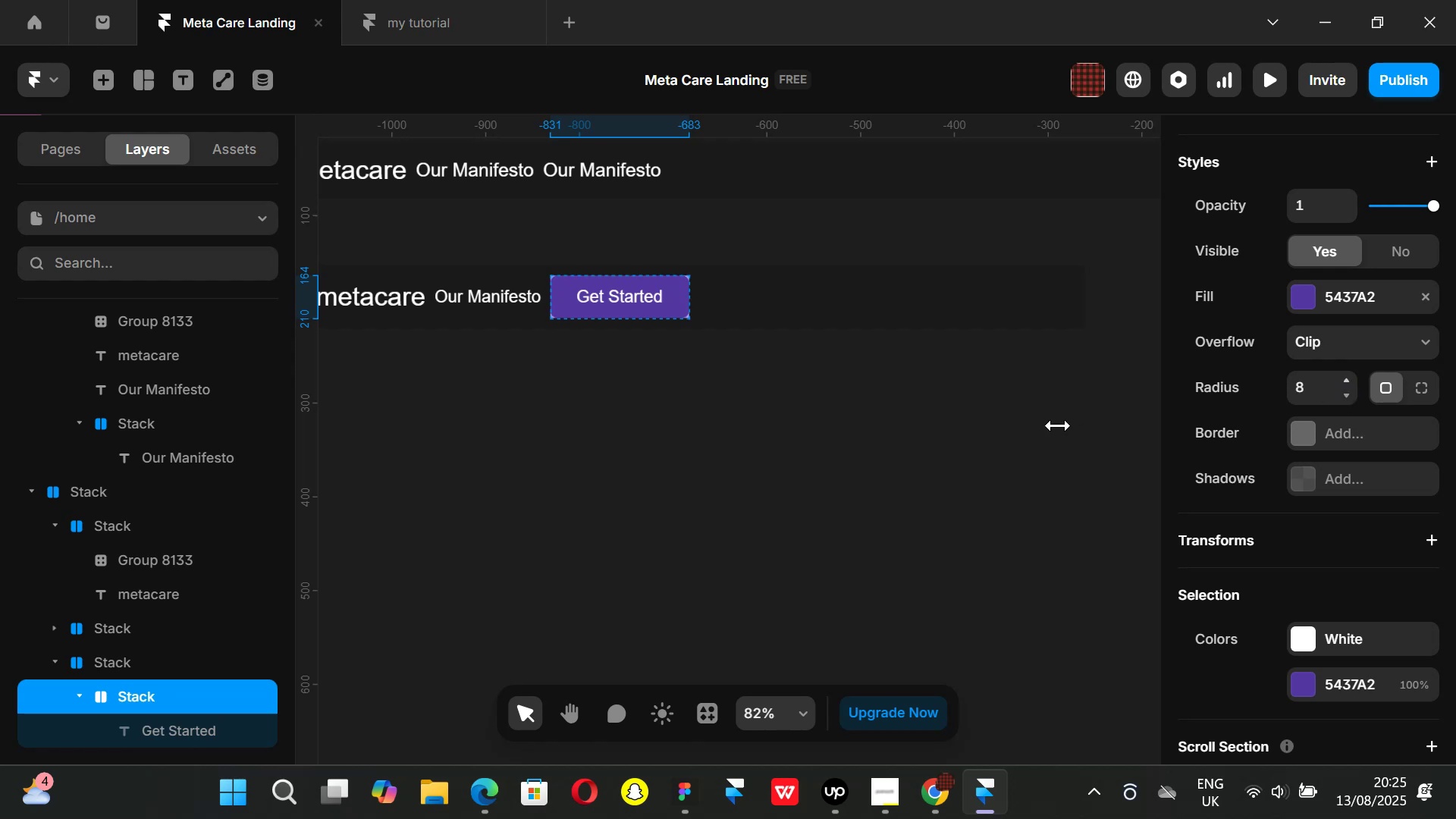 
triple_click([1057, 426])
 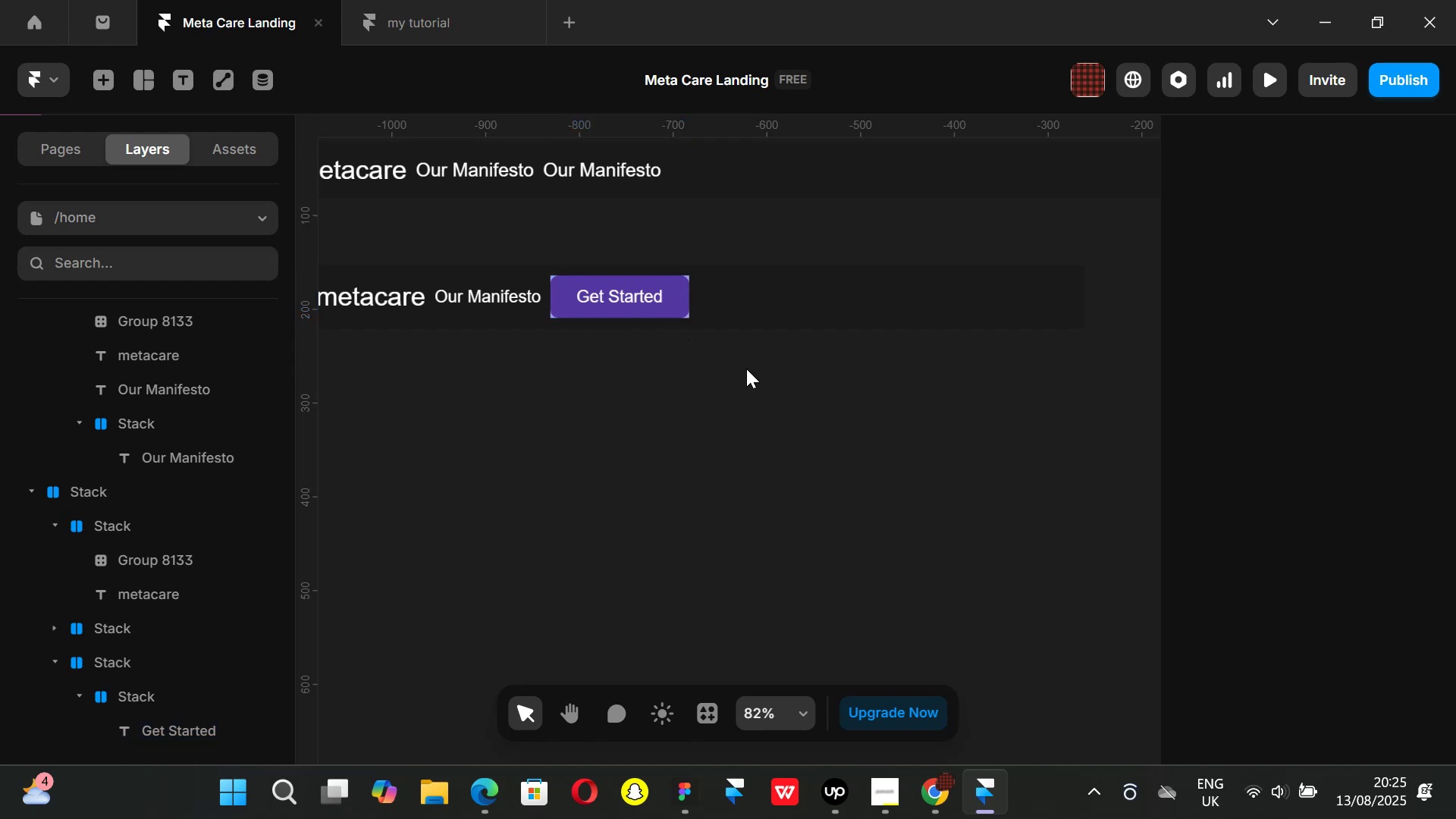 
key(Control+ControlLeft)
 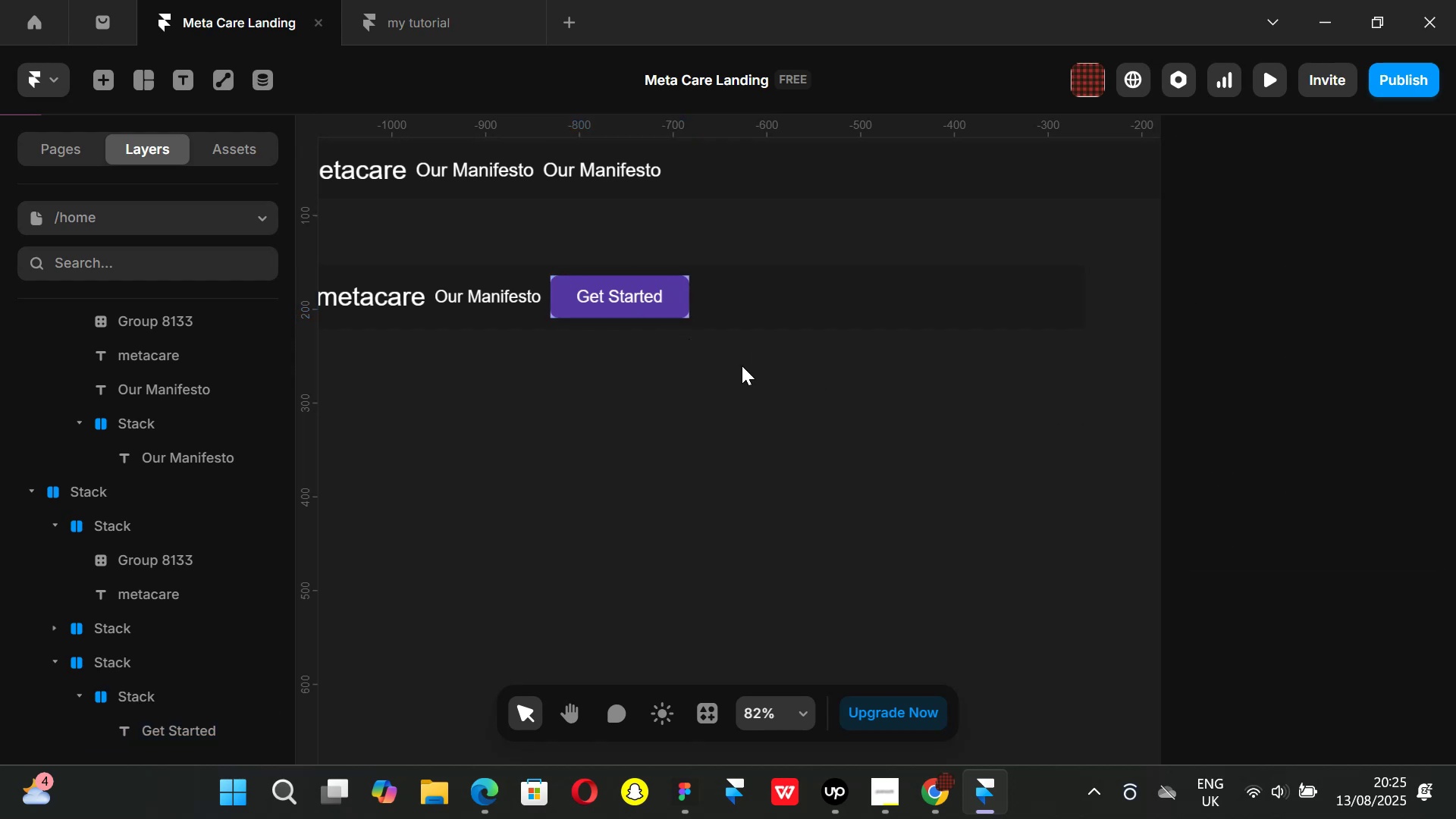 
key(Control+Z)
 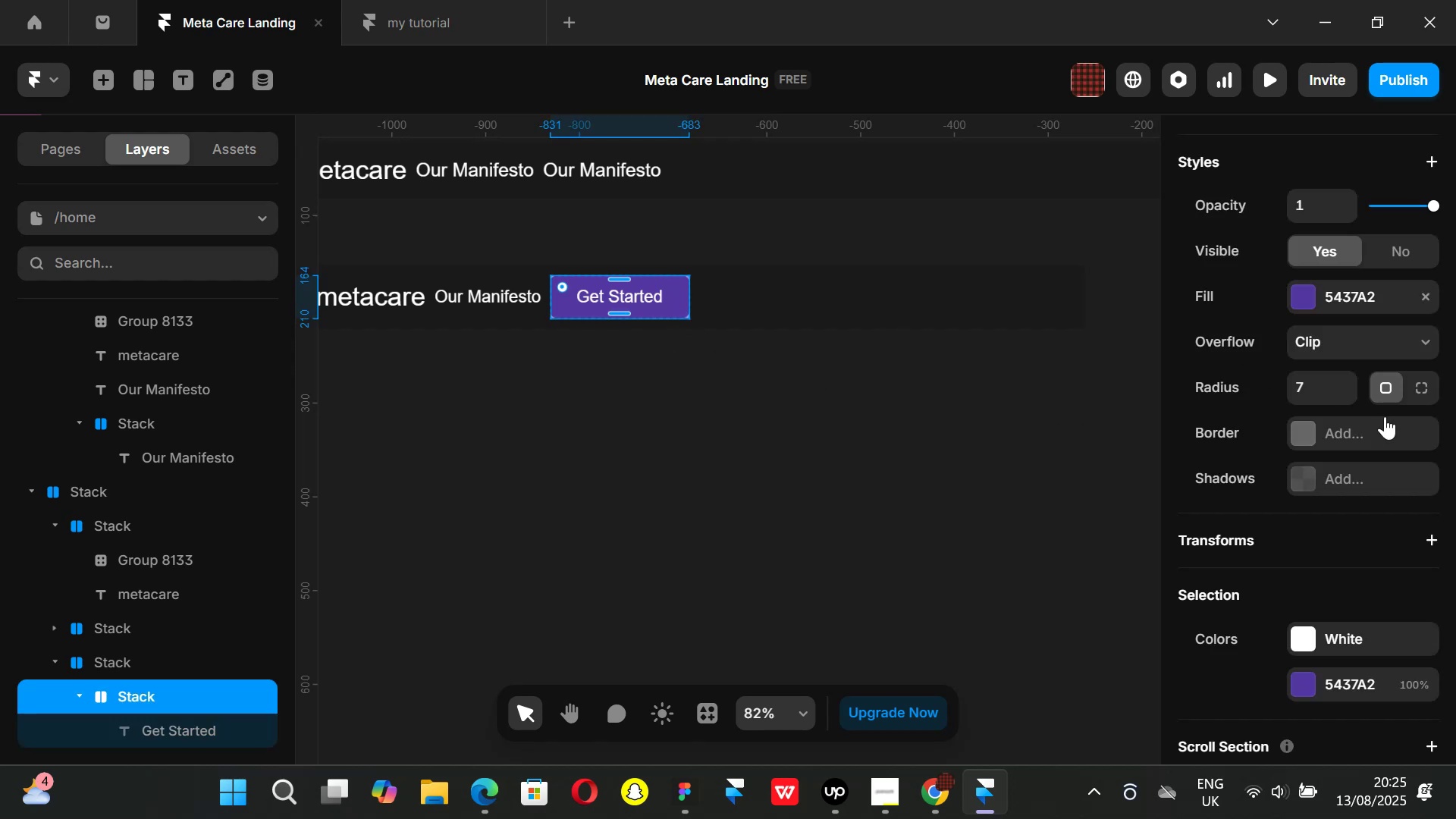 
scroll: coordinate [1340, 438], scroll_direction: none, amount: 0.0
 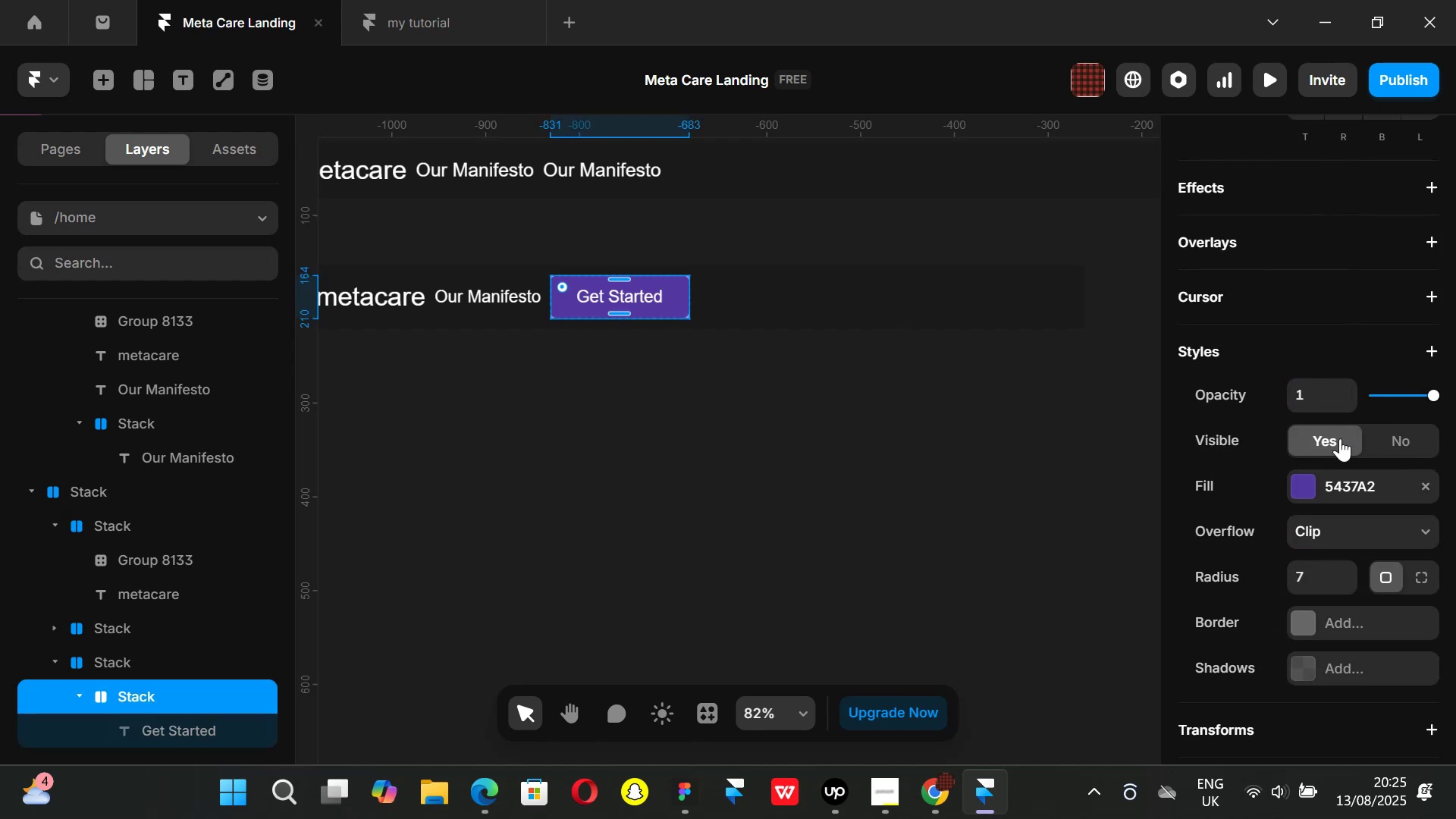 
scroll: coordinate [1340, 438], scroll_direction: up, amount: 2.0
 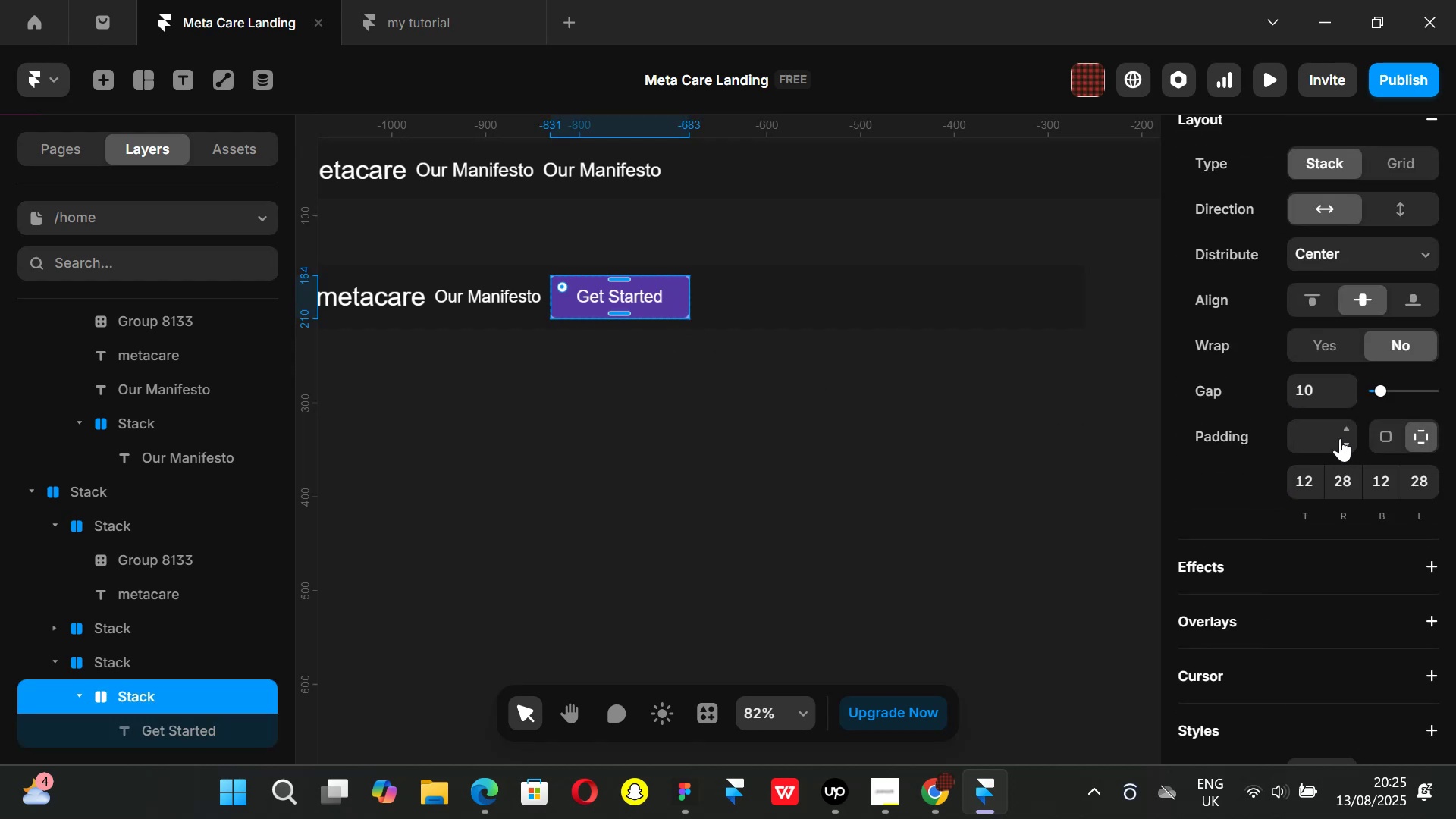 
scroll: coordinate [1340, 438], scroll_direction: down, amount: 2.0
 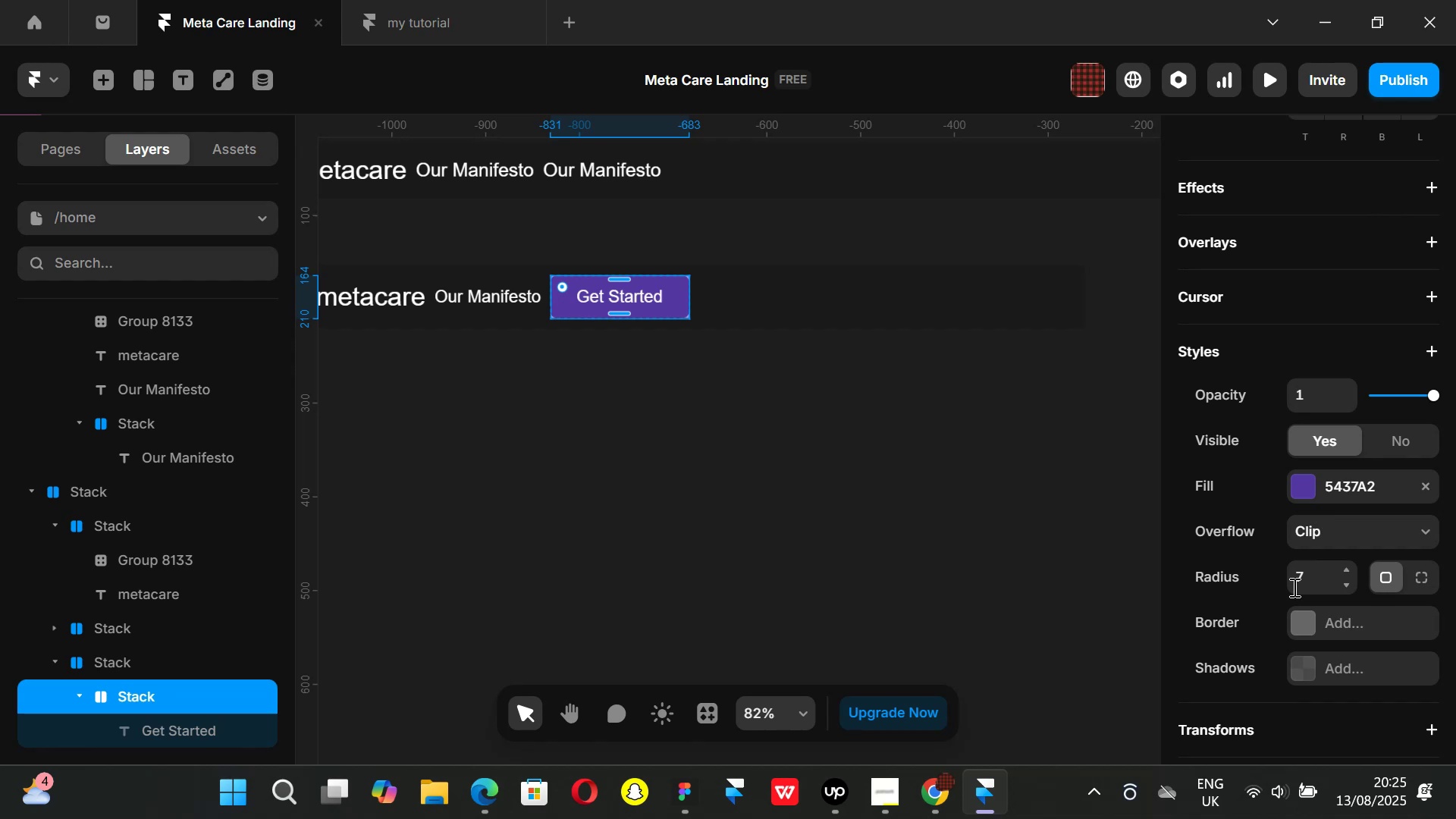 
left_click([883, 575])
 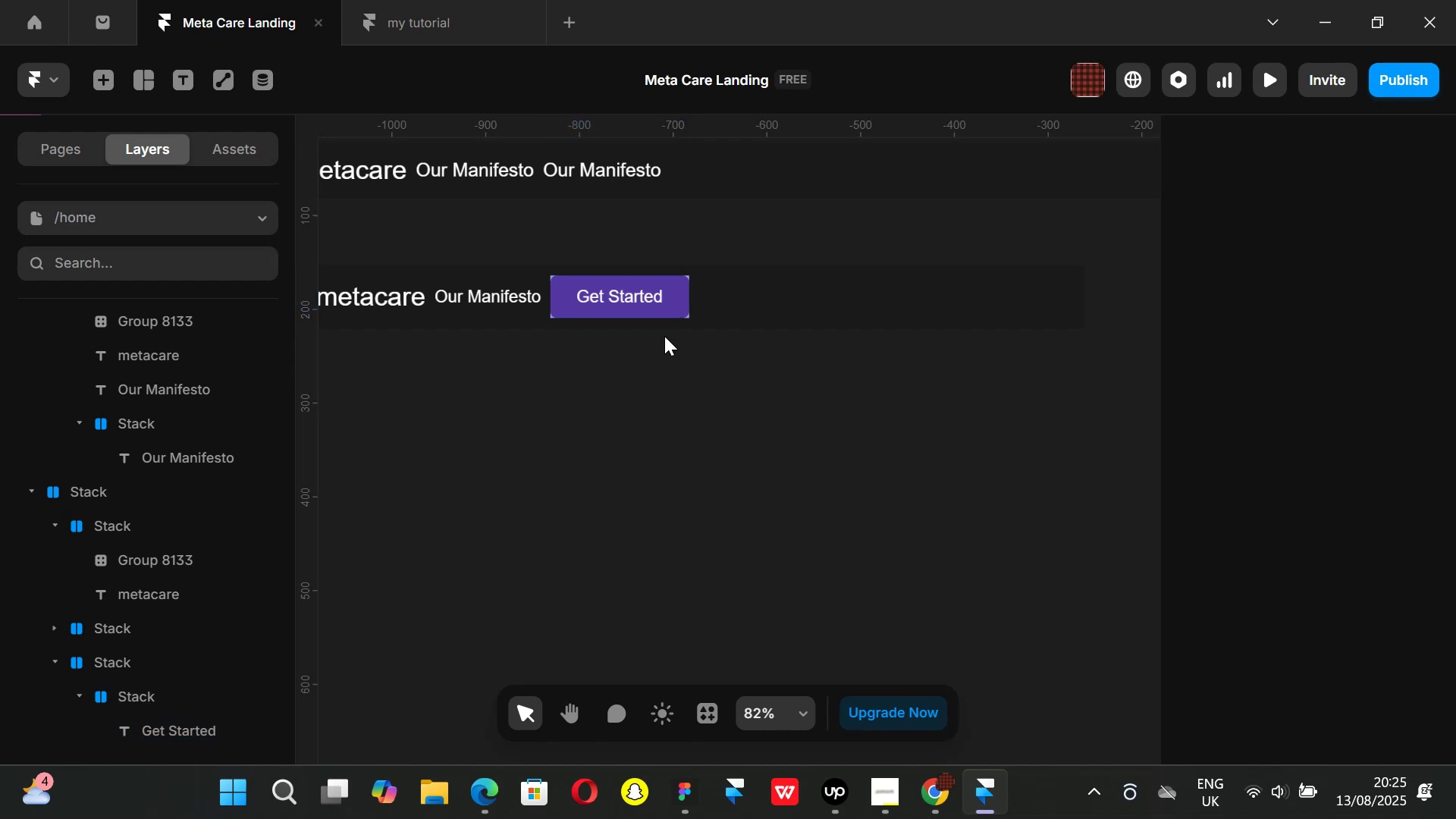 
key(Control+ControlLeft)
 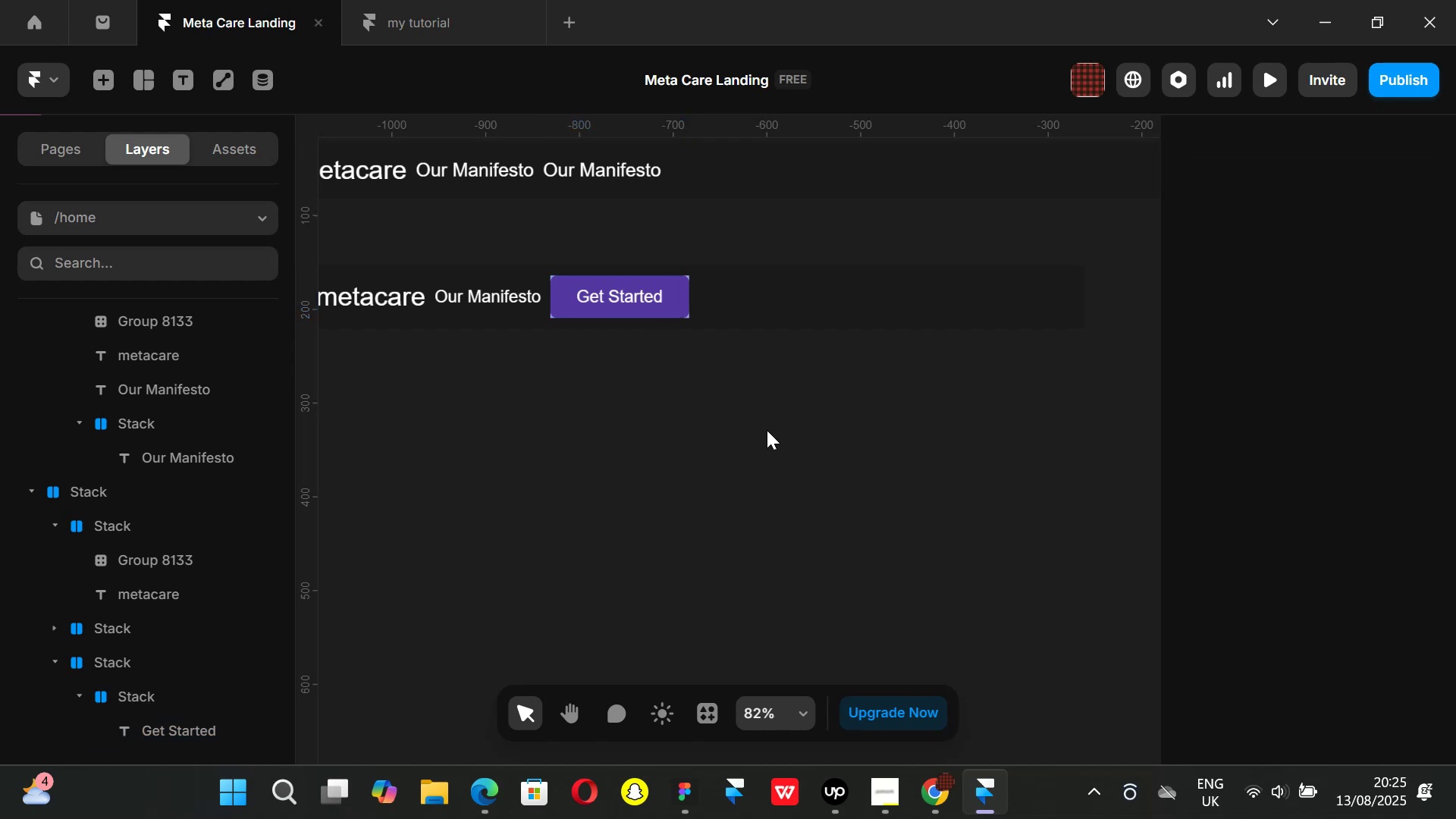 
key(Control+Z)
 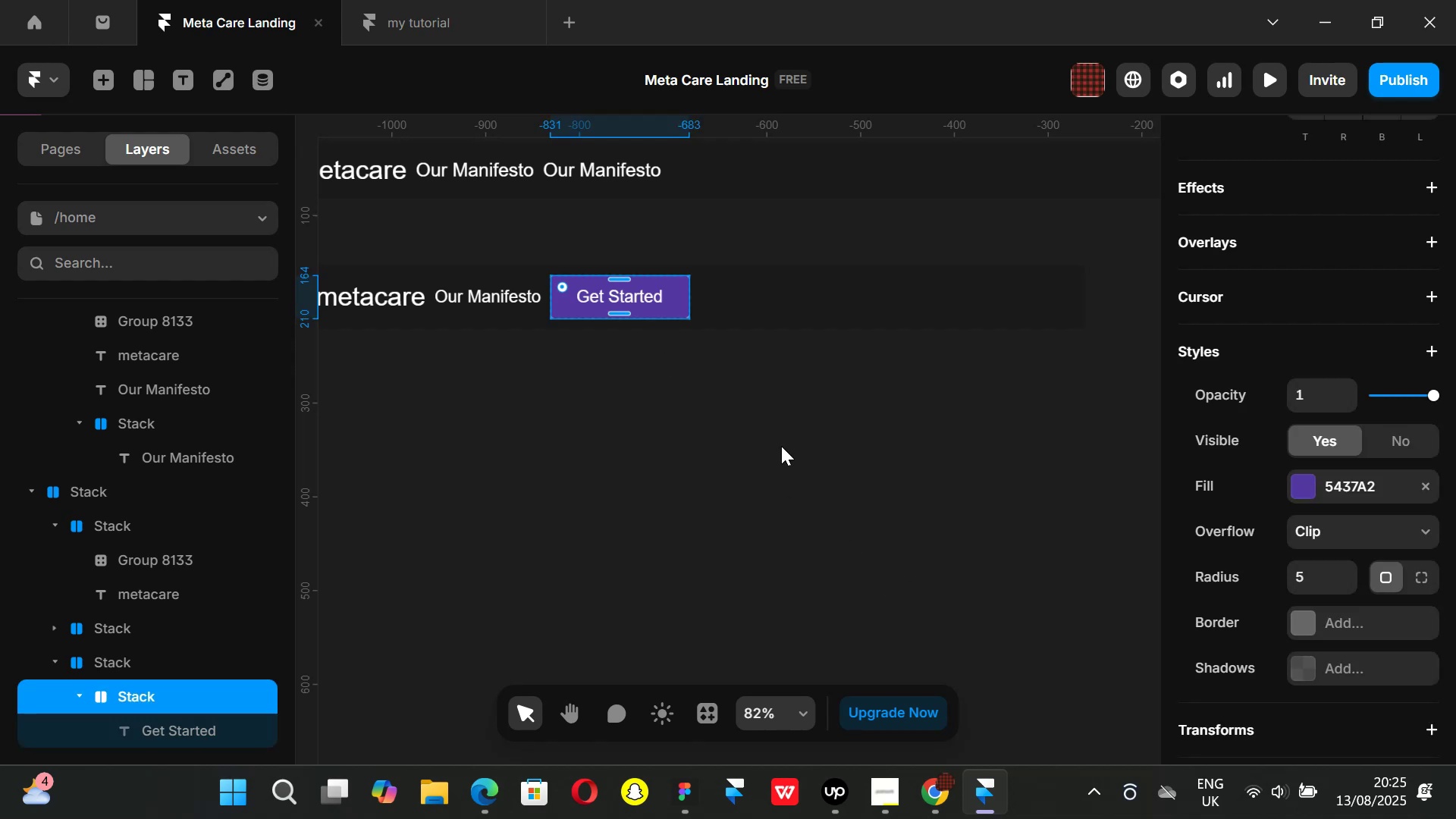 
key(Control+ControlLeft)
 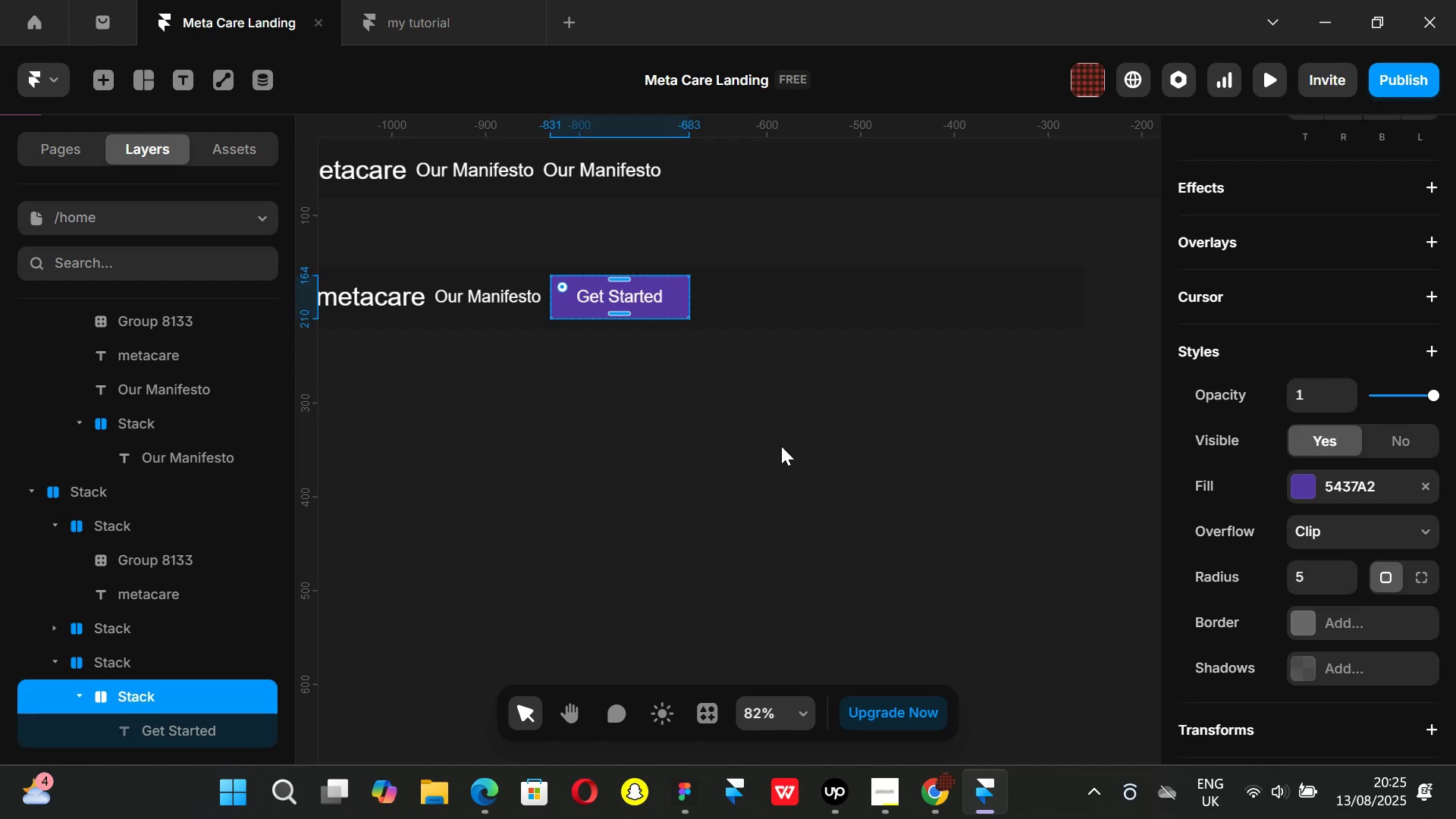 
key(Control+Z)
 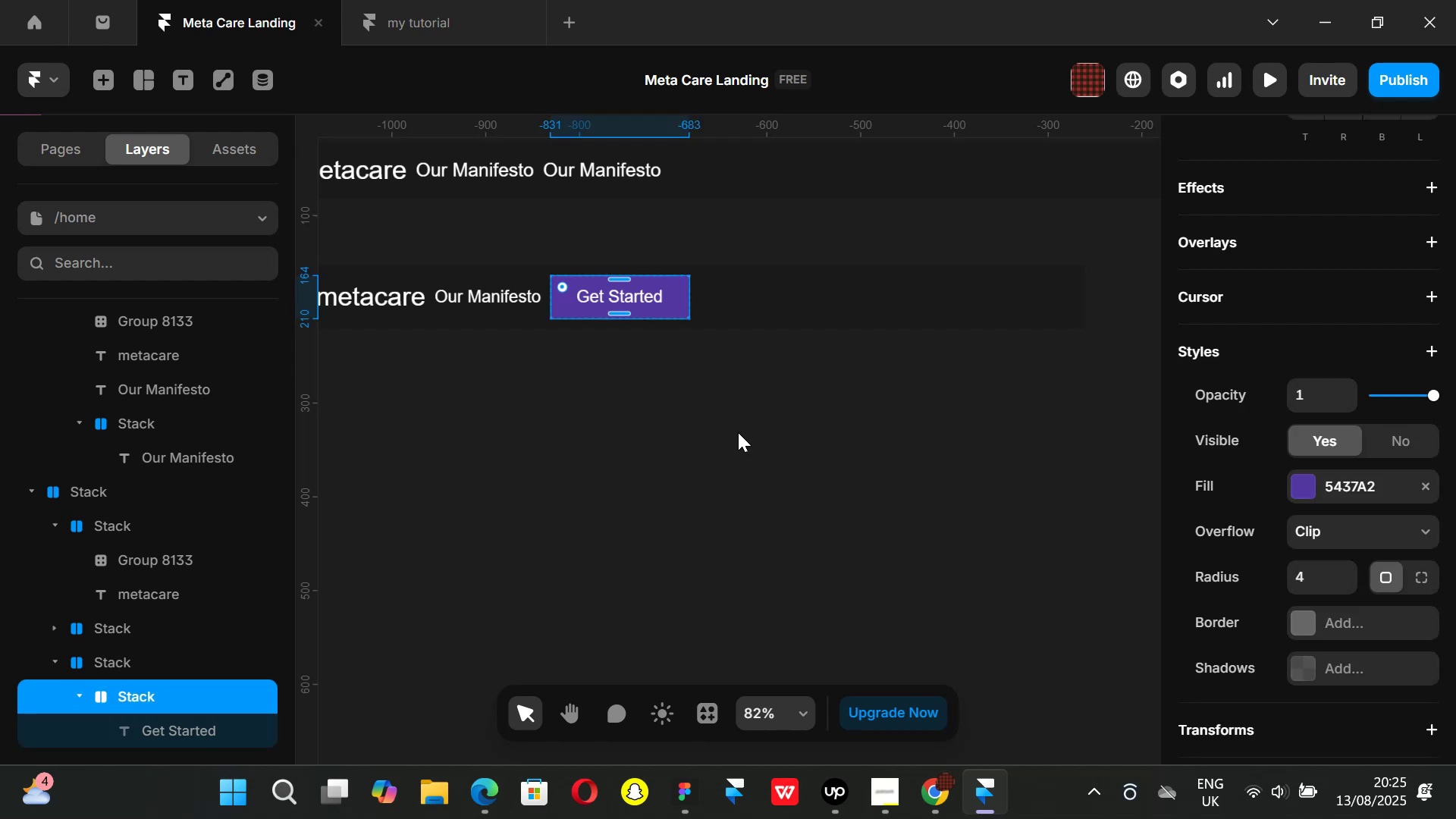 
left_click([738, 432])
 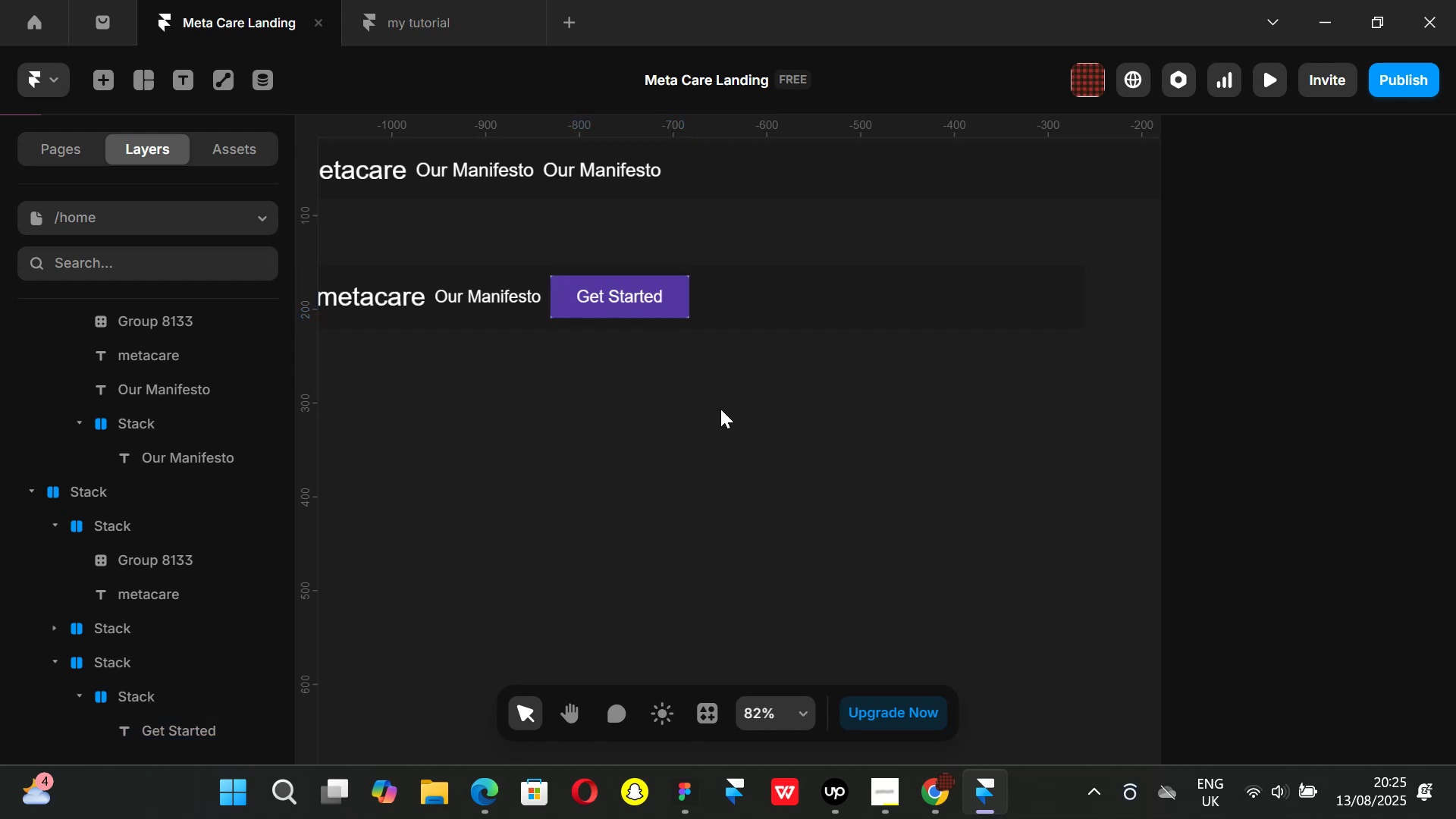 
key(Control+ControlLeft)
 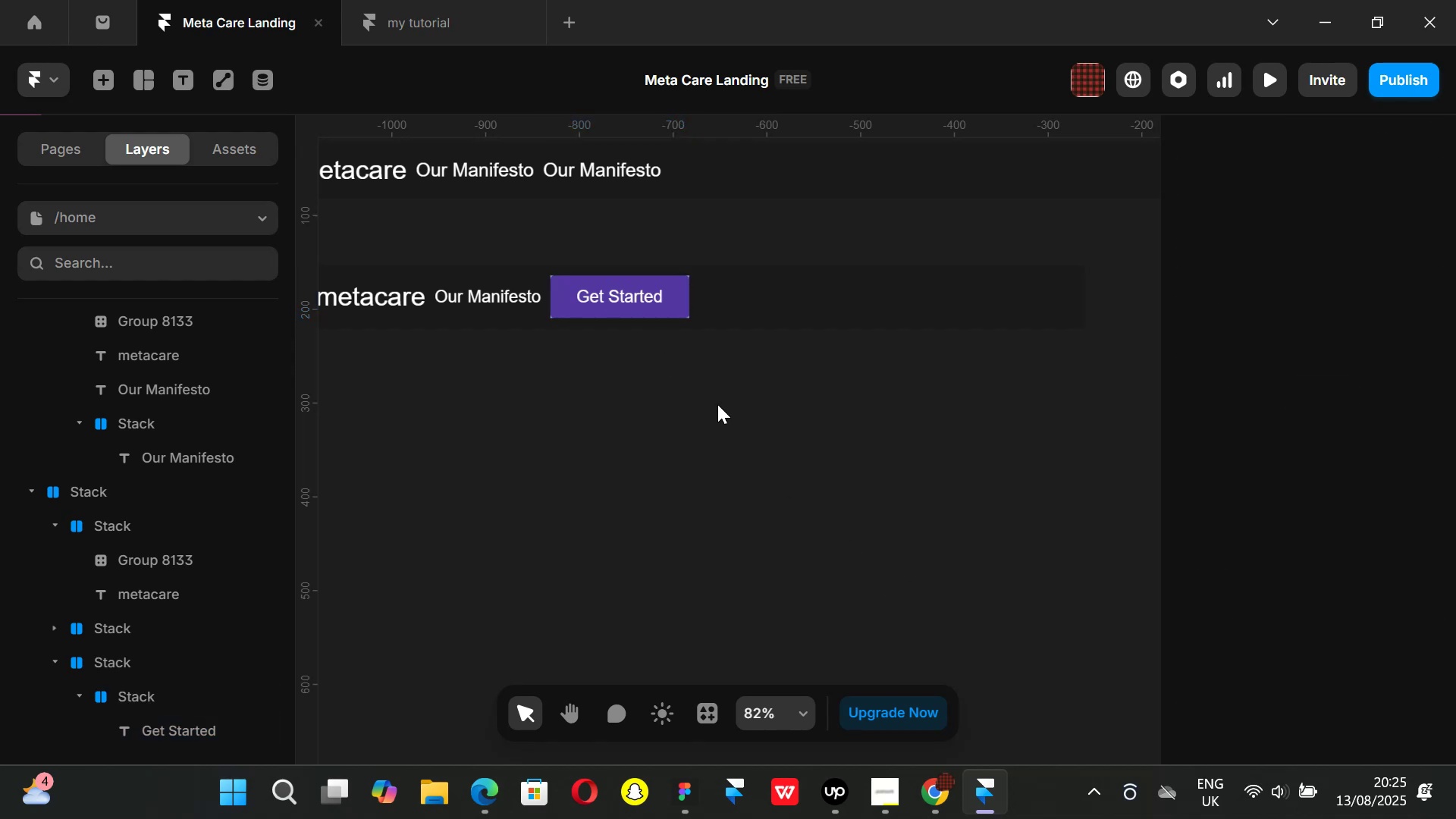 
key(Control+Z)
 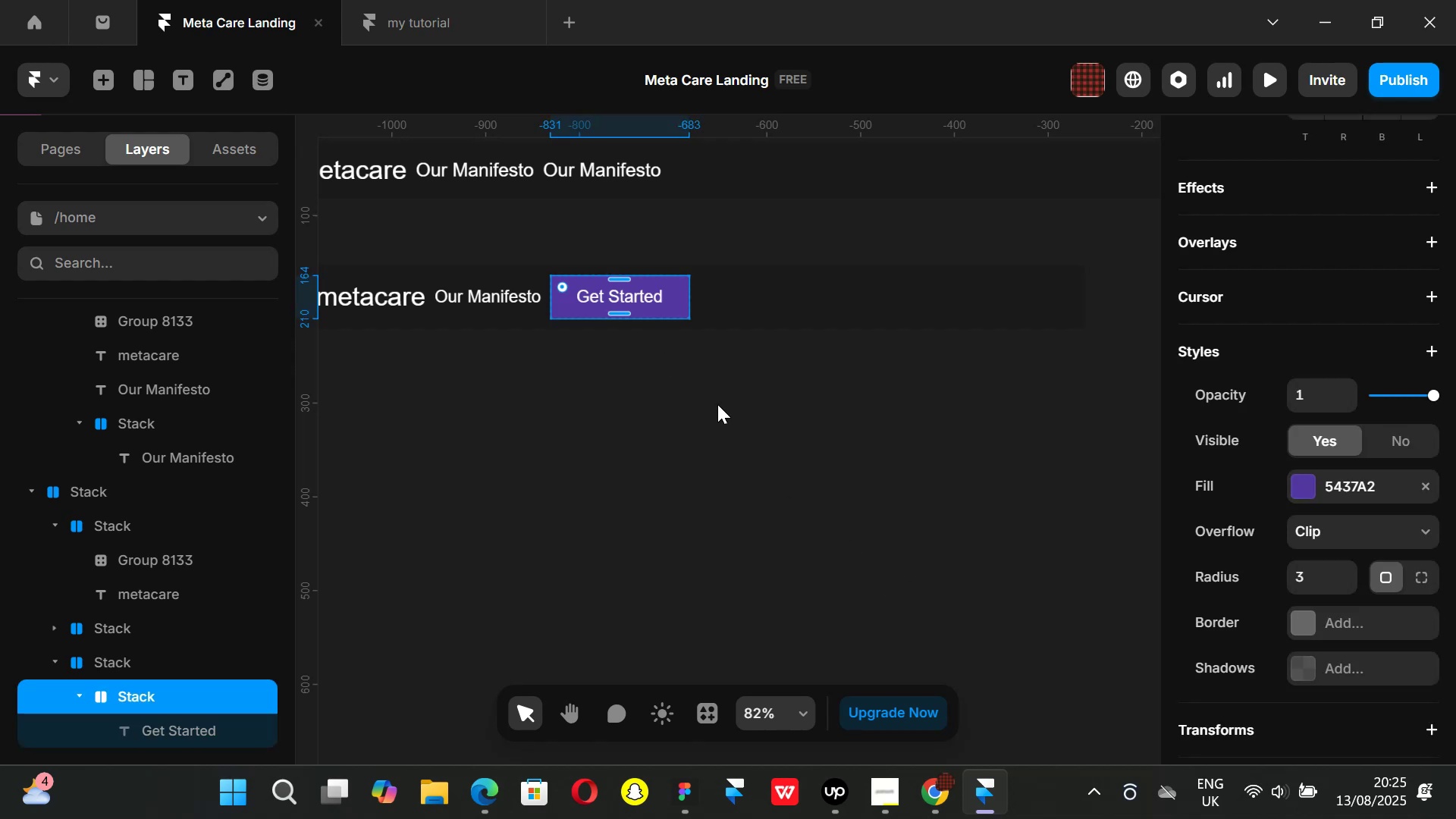 
key(Control+ControlLeft)
 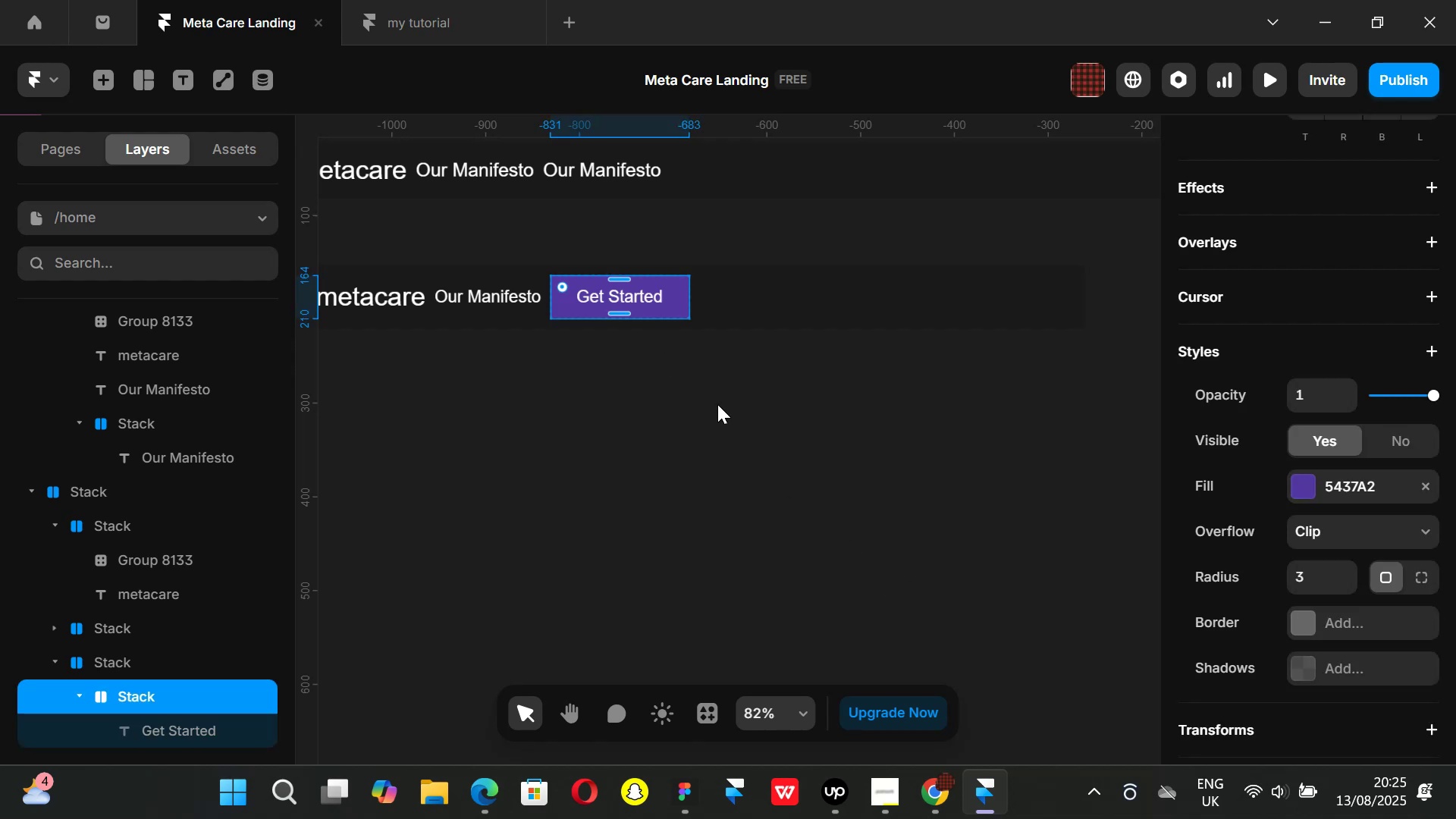 
key(Control+Z)
 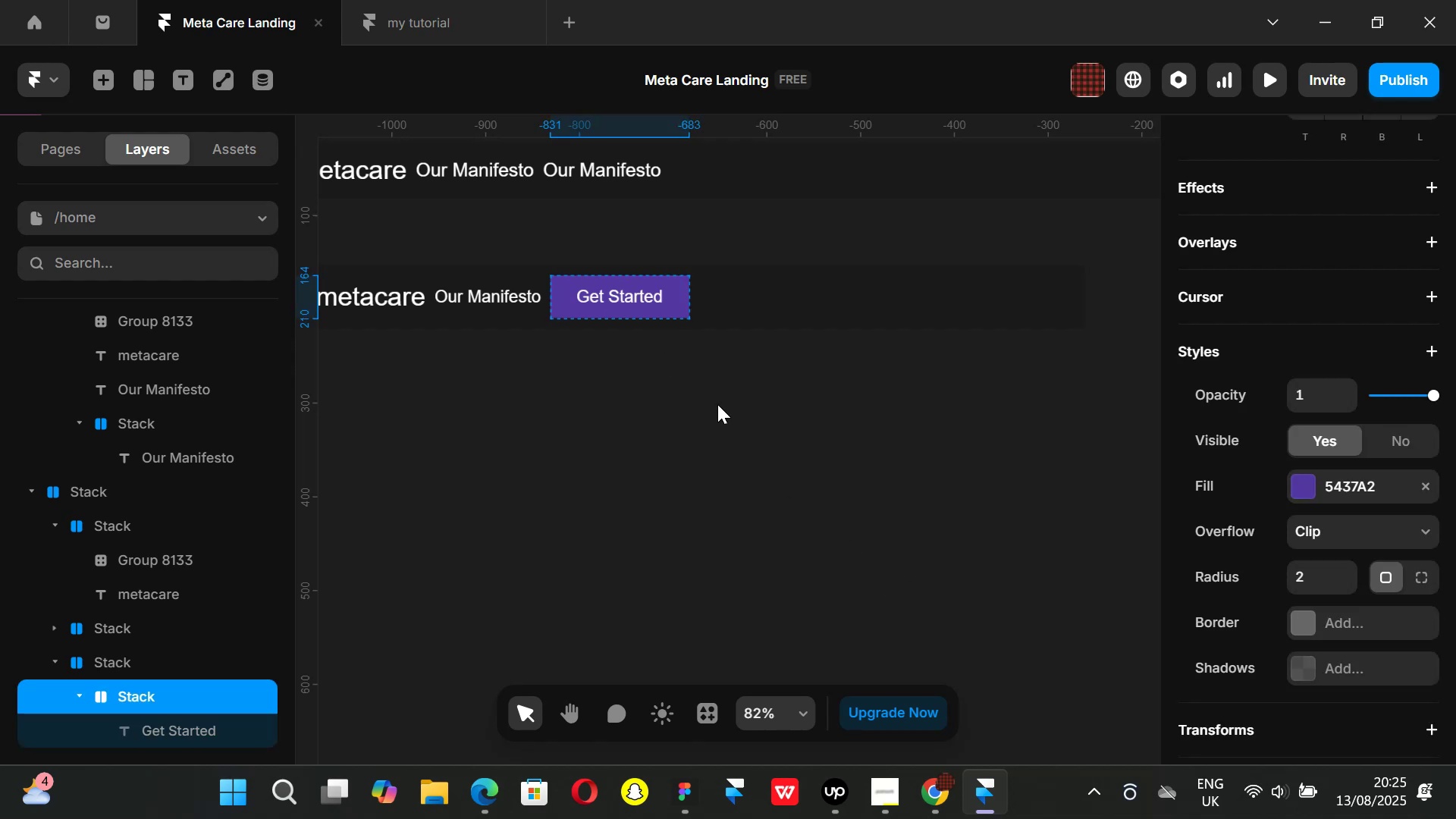 
key(Control+ControlLeft)
 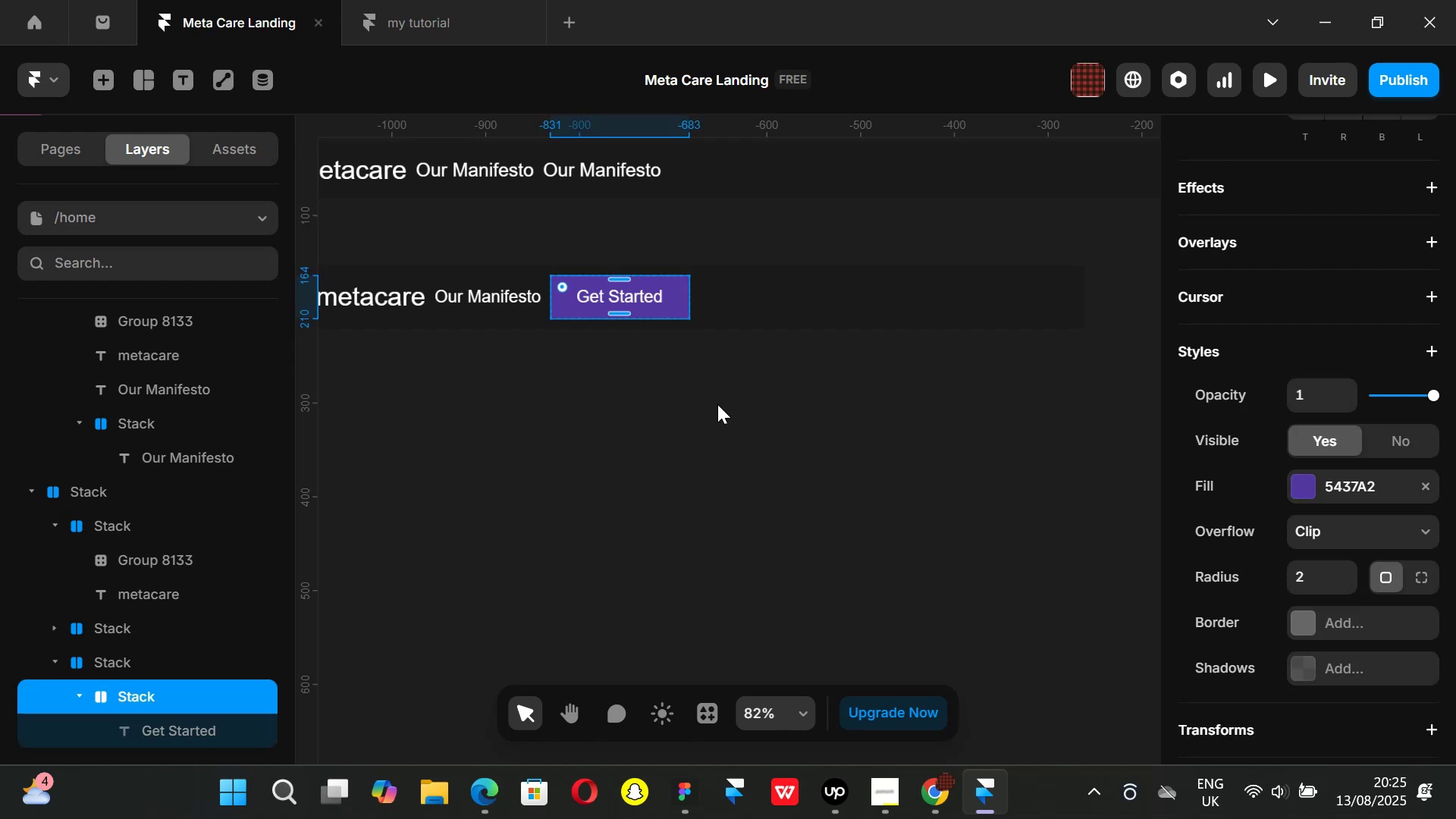 
key(Control+Z)
 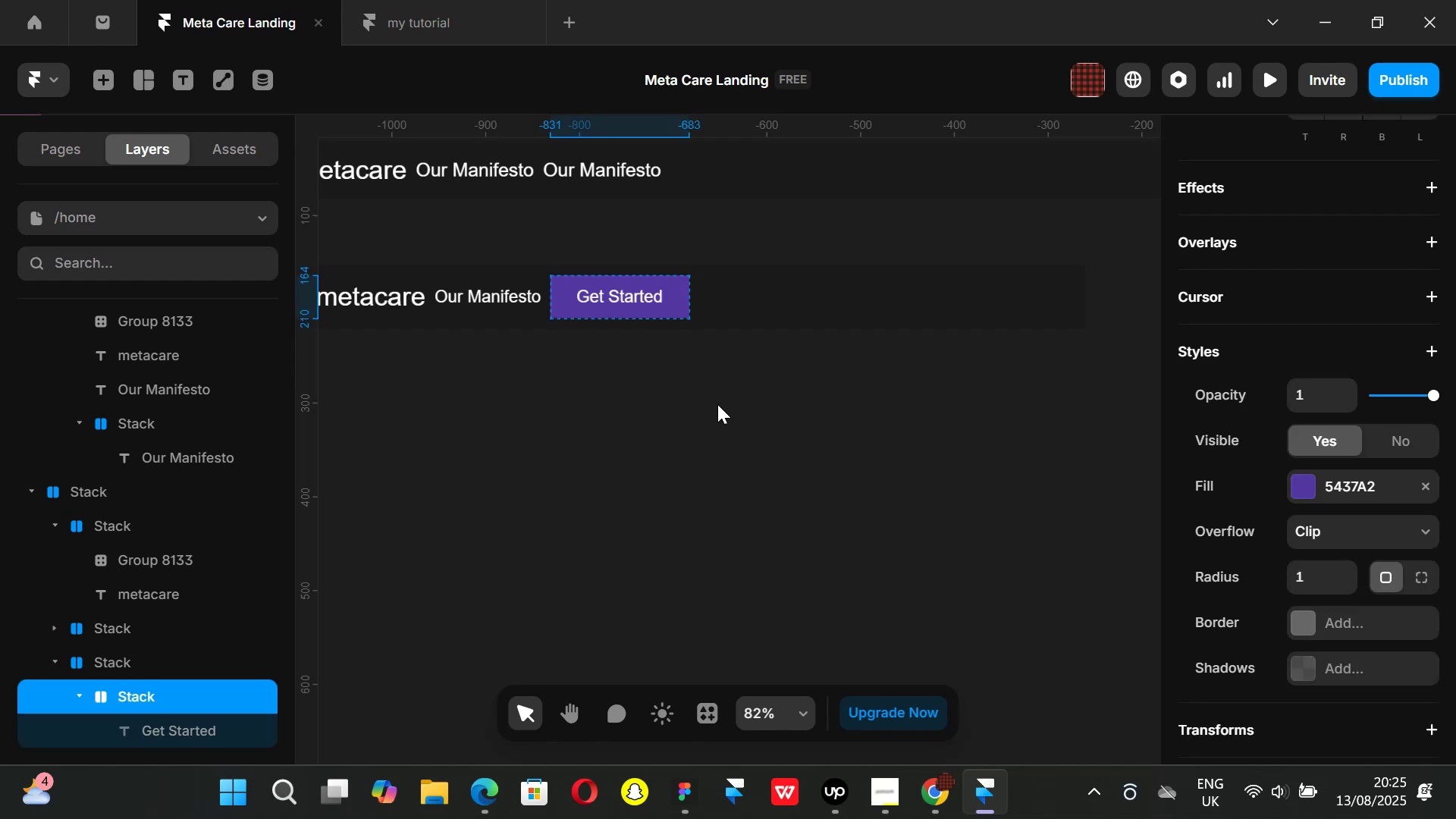 
key(Control+ControlLeft)
 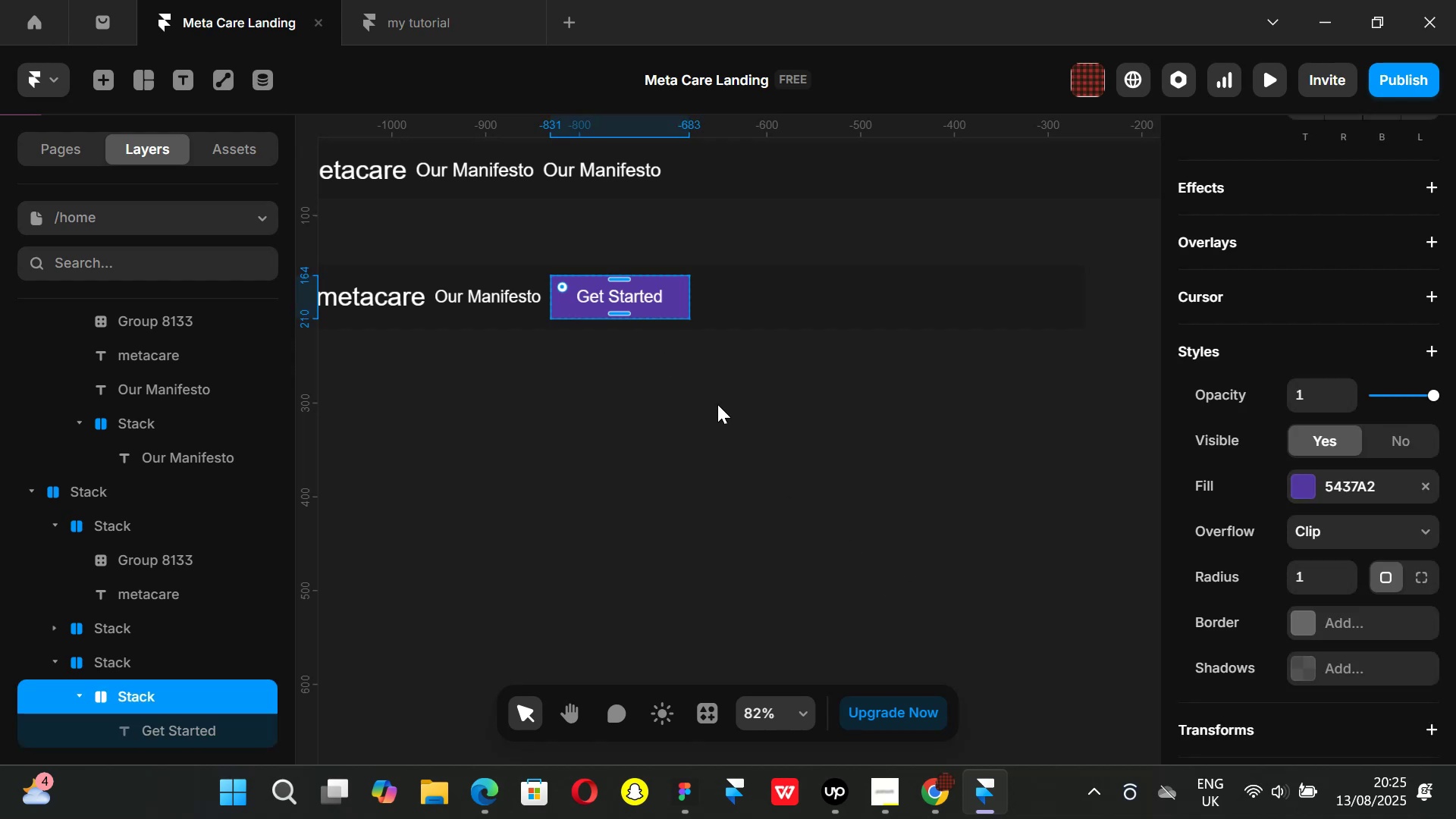 
key(Control+Z)
 